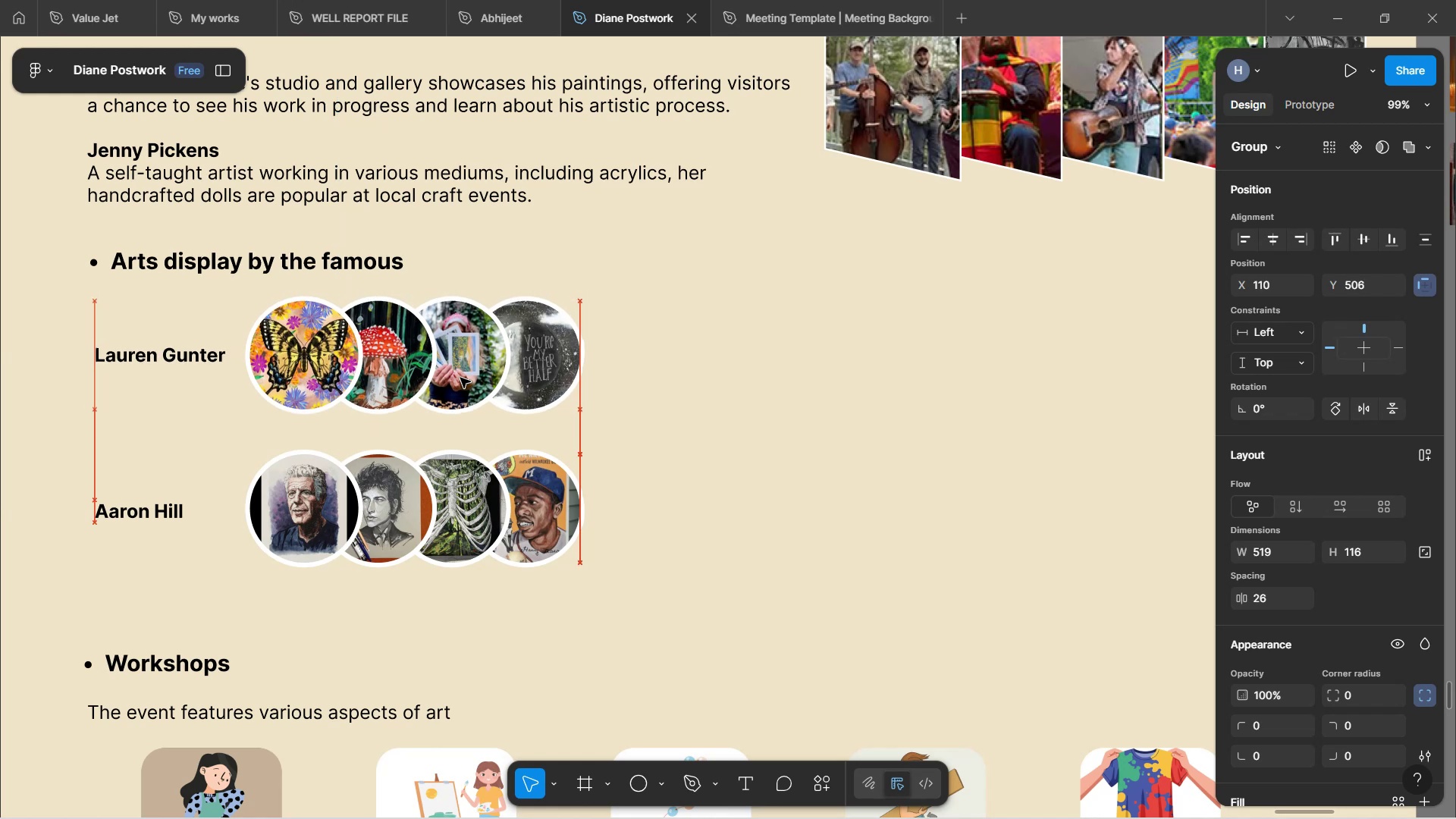 
key(ArrowDown)
 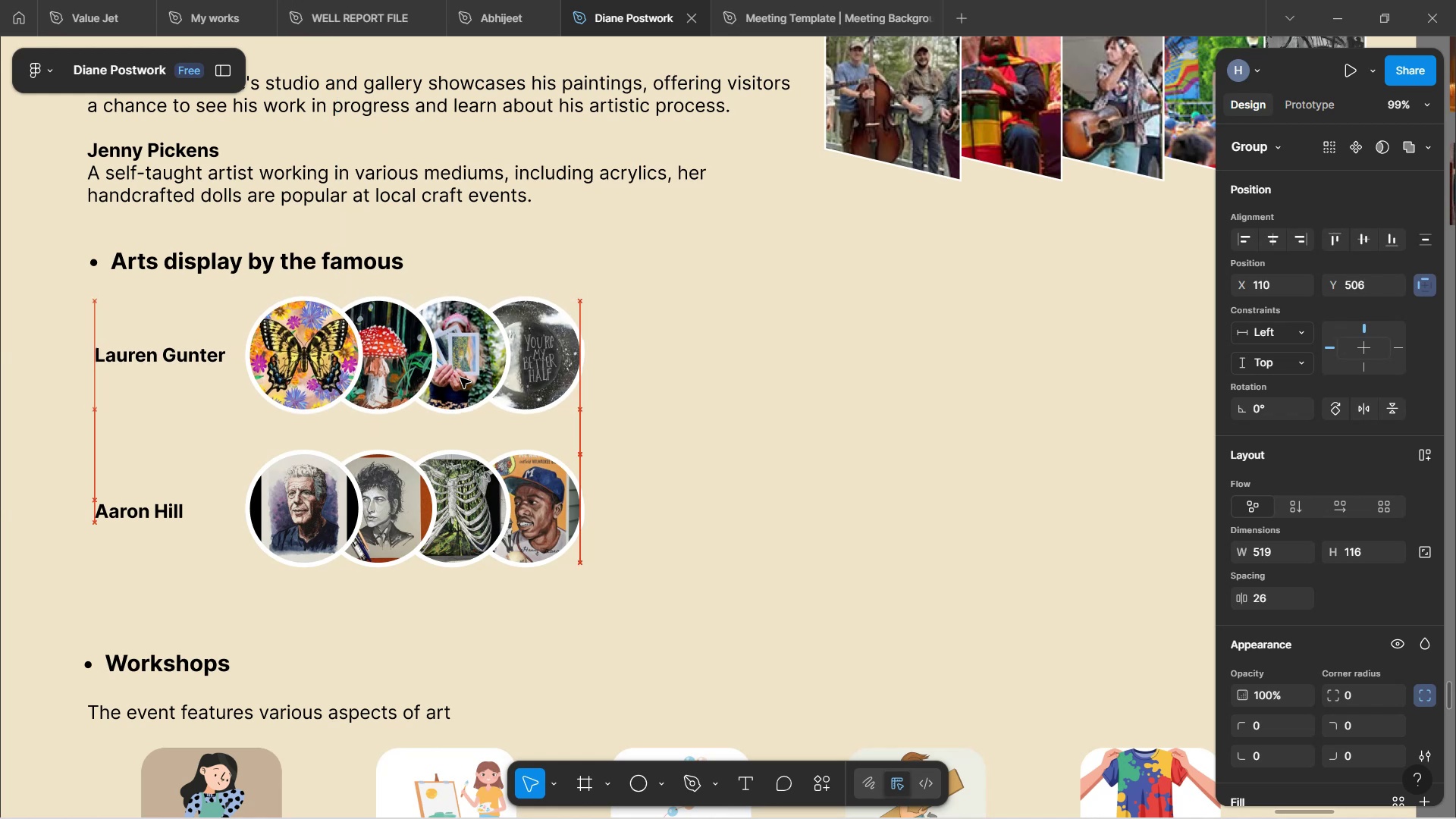 
key(ArrowDown)
 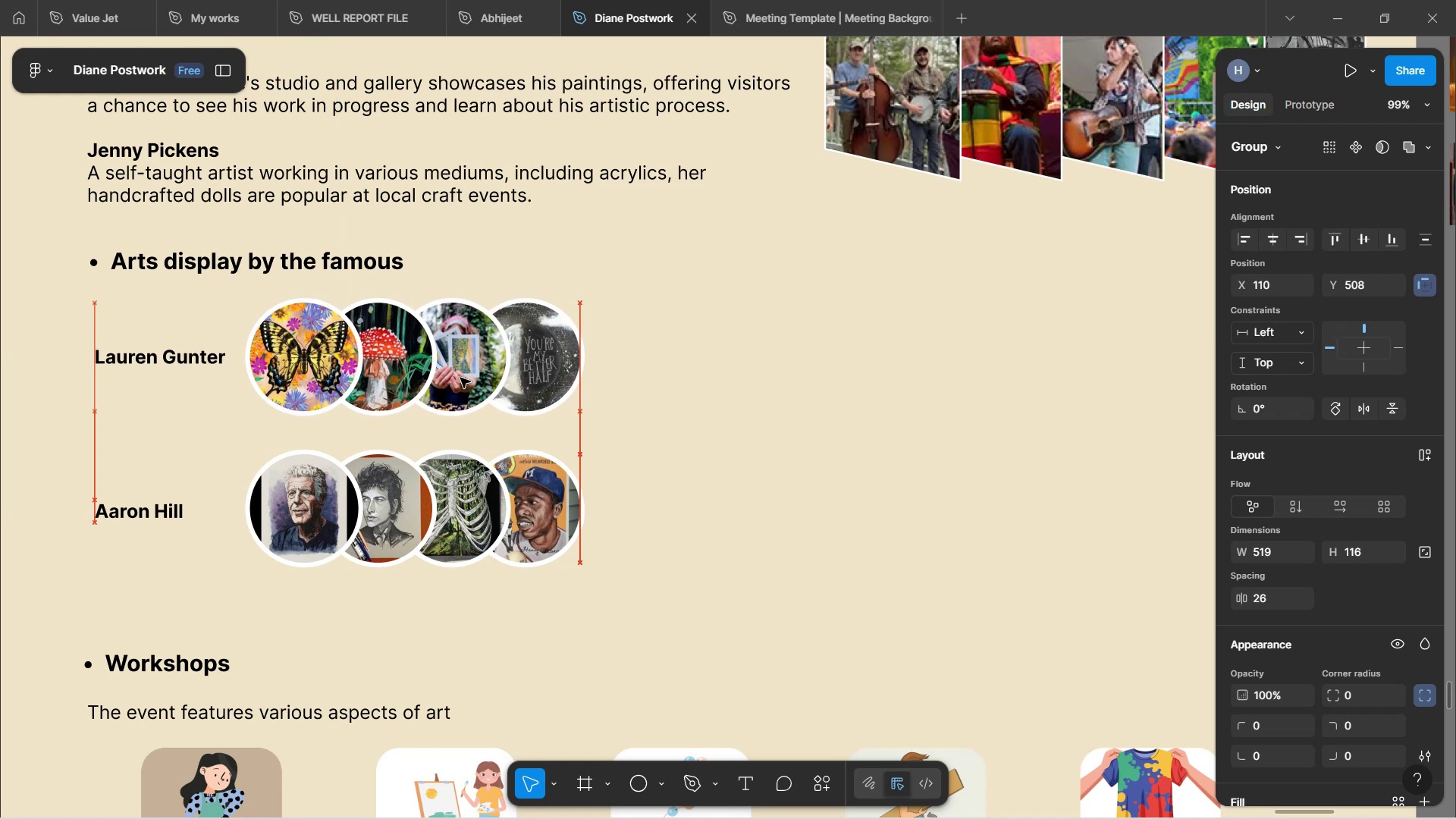 
key(ArrowDown)
 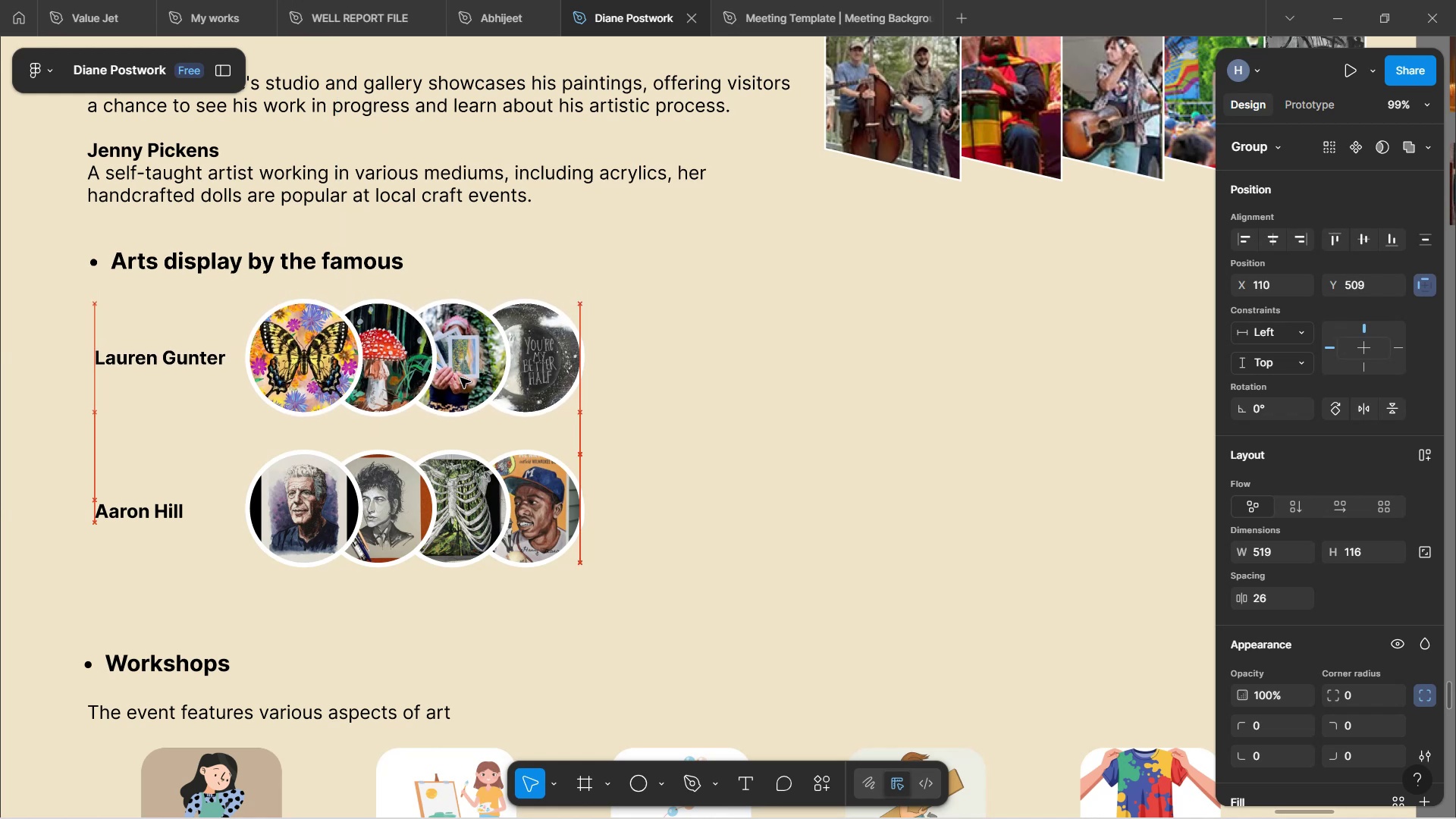 
key(ArrowDown)
 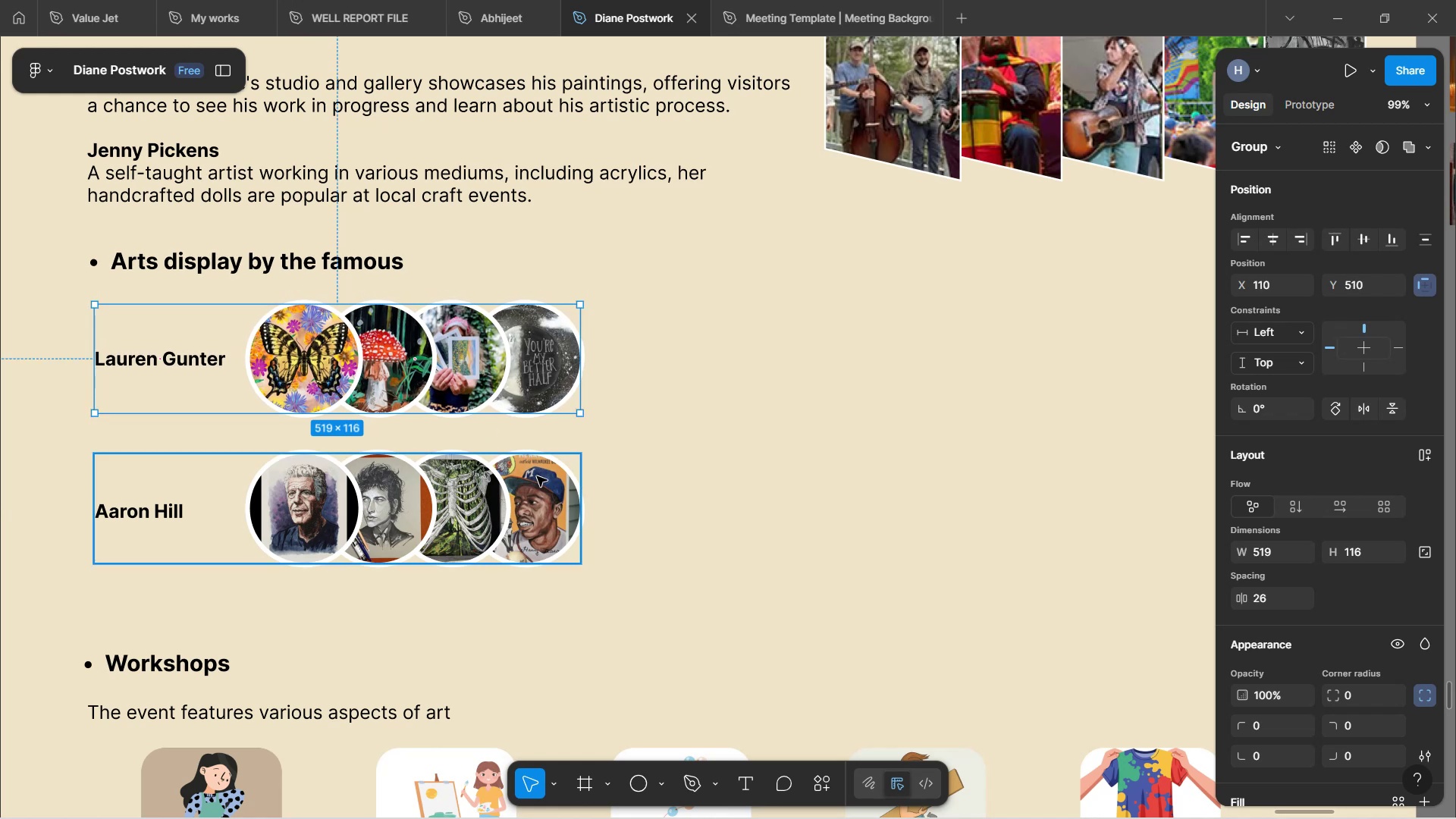 
left_click([671, 586])
 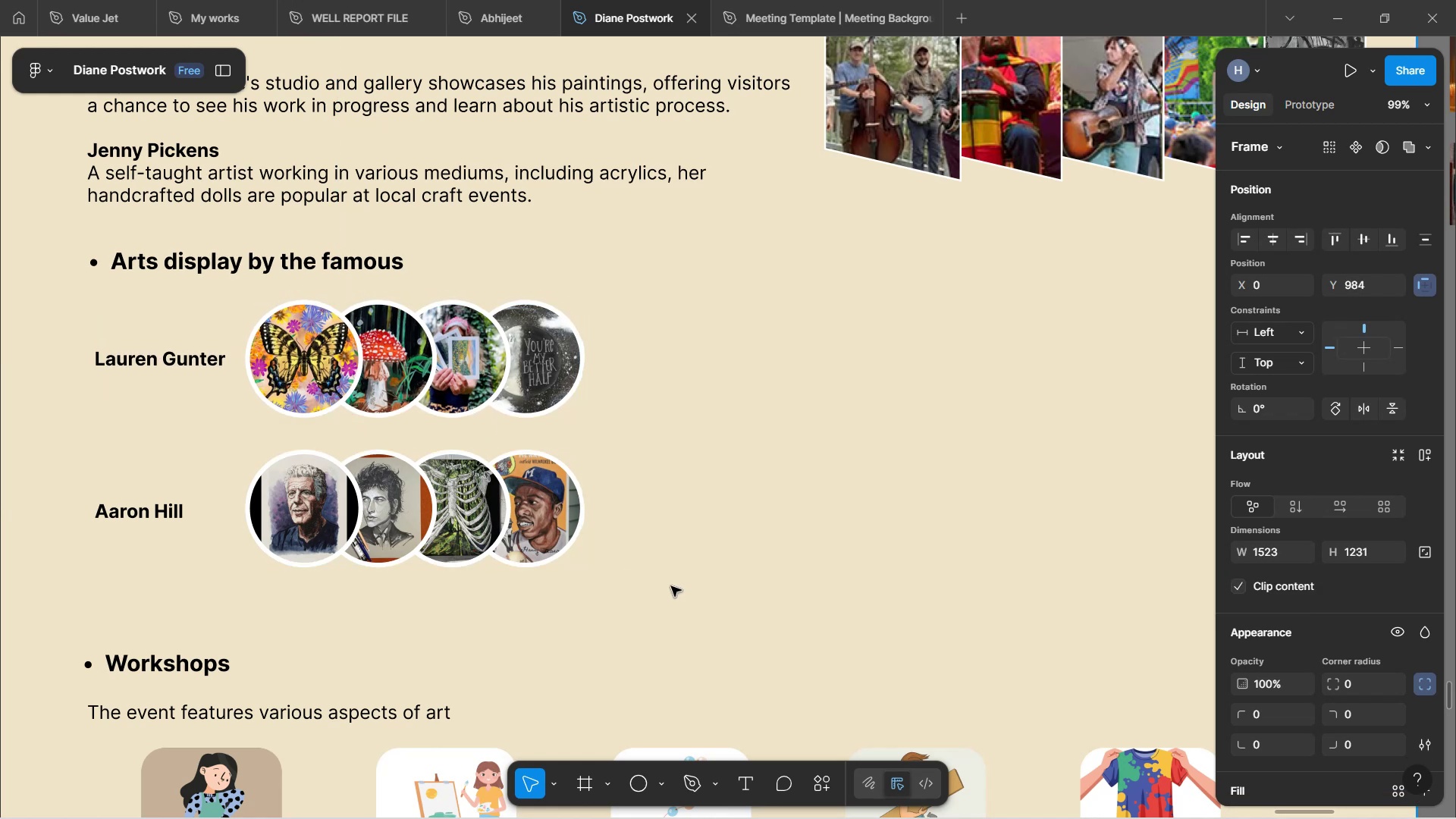 
hold_key(key=ControlLeft, duration=0.54)
scroll: coordinate [671, 599], scroll_direction: down, amount: 2.0
 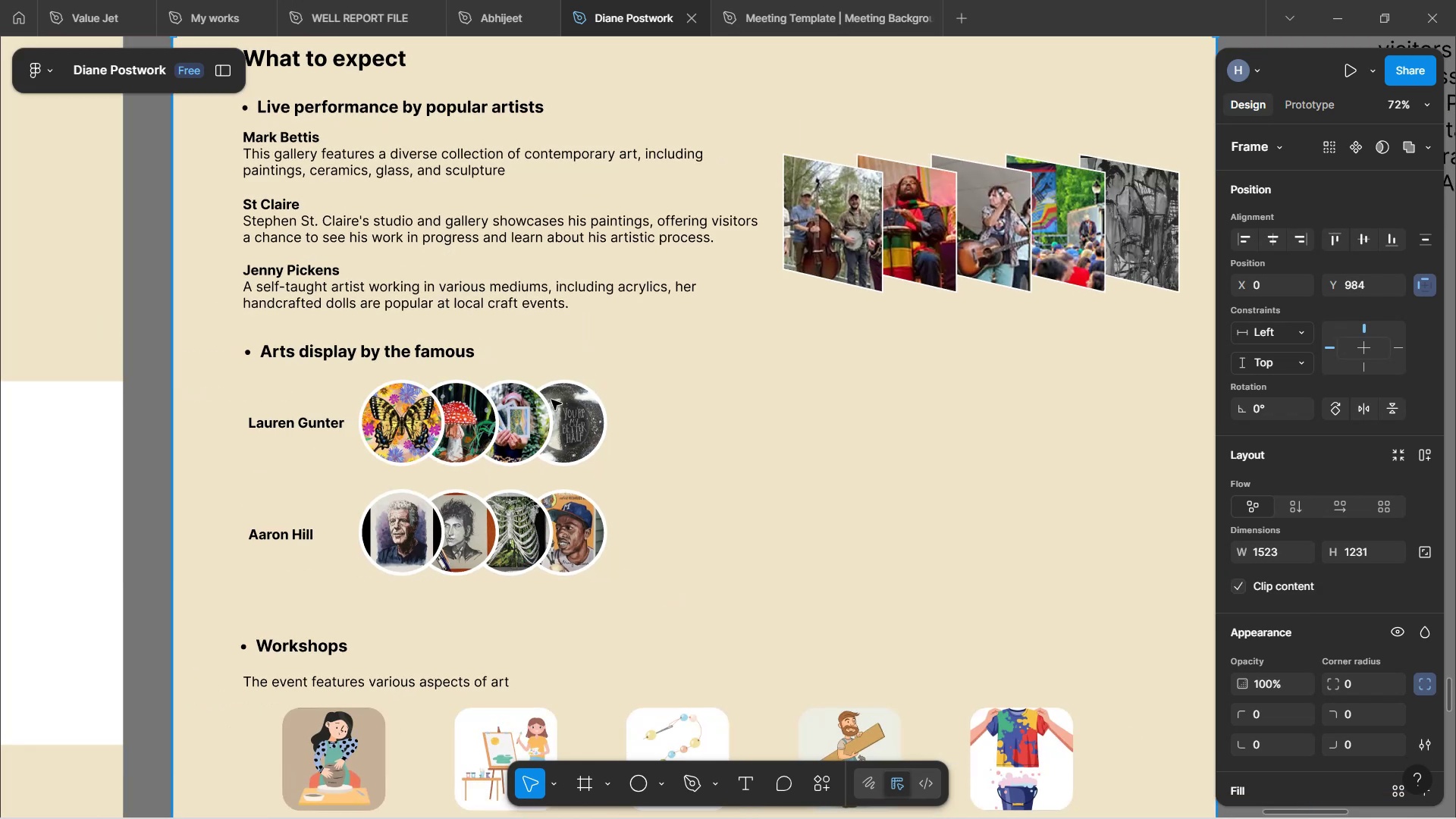 
hold_key(key=ControlLeft, duration=1.61)
scroll: coordinate [444, 457], scroll_direction: up, amount: 3.0
 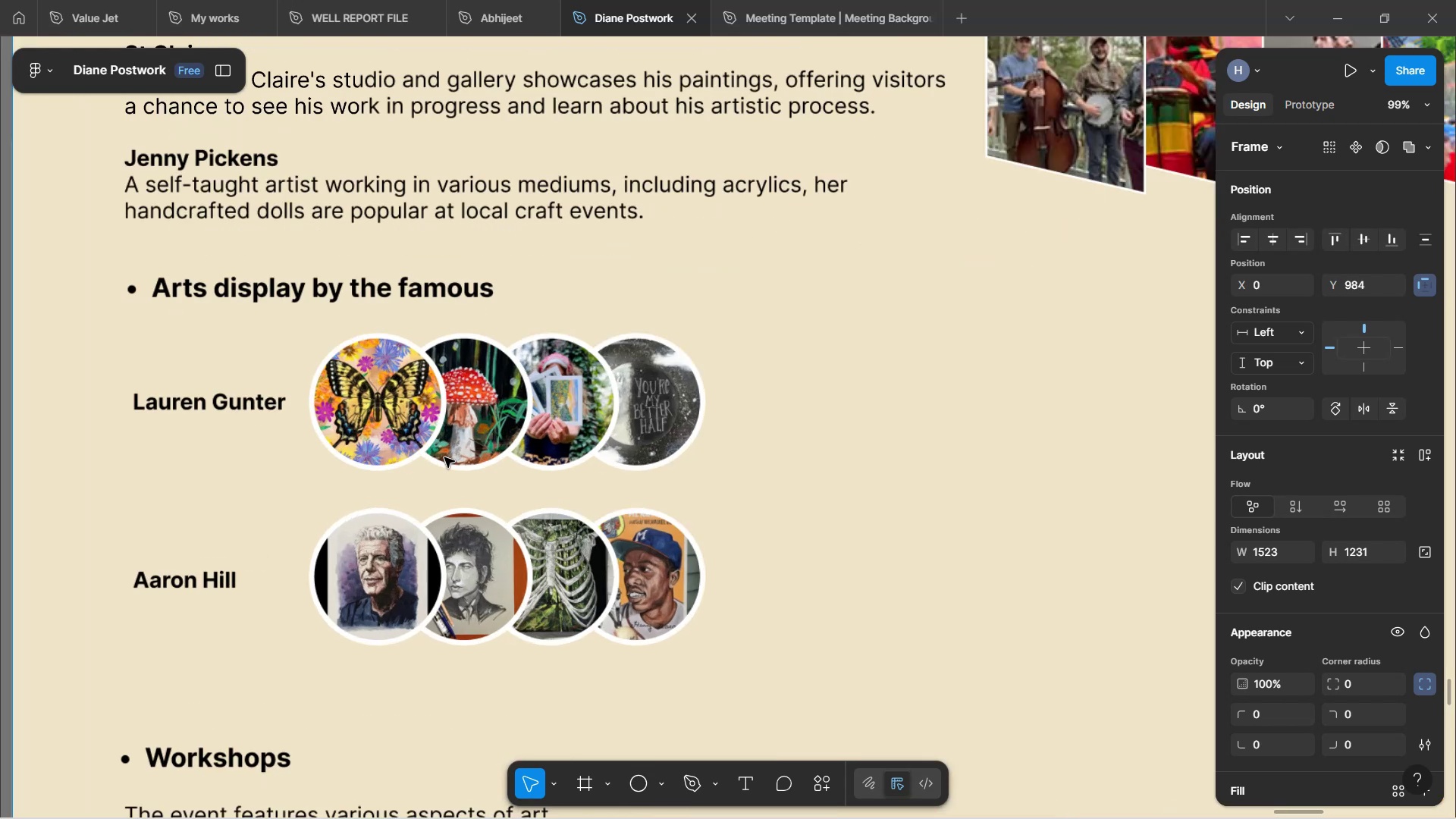 
hold_key(key=ControlLeft, duration=0.47)
scroll: coordinate [470, 442], scroll_direction: up, amount: 2.0
 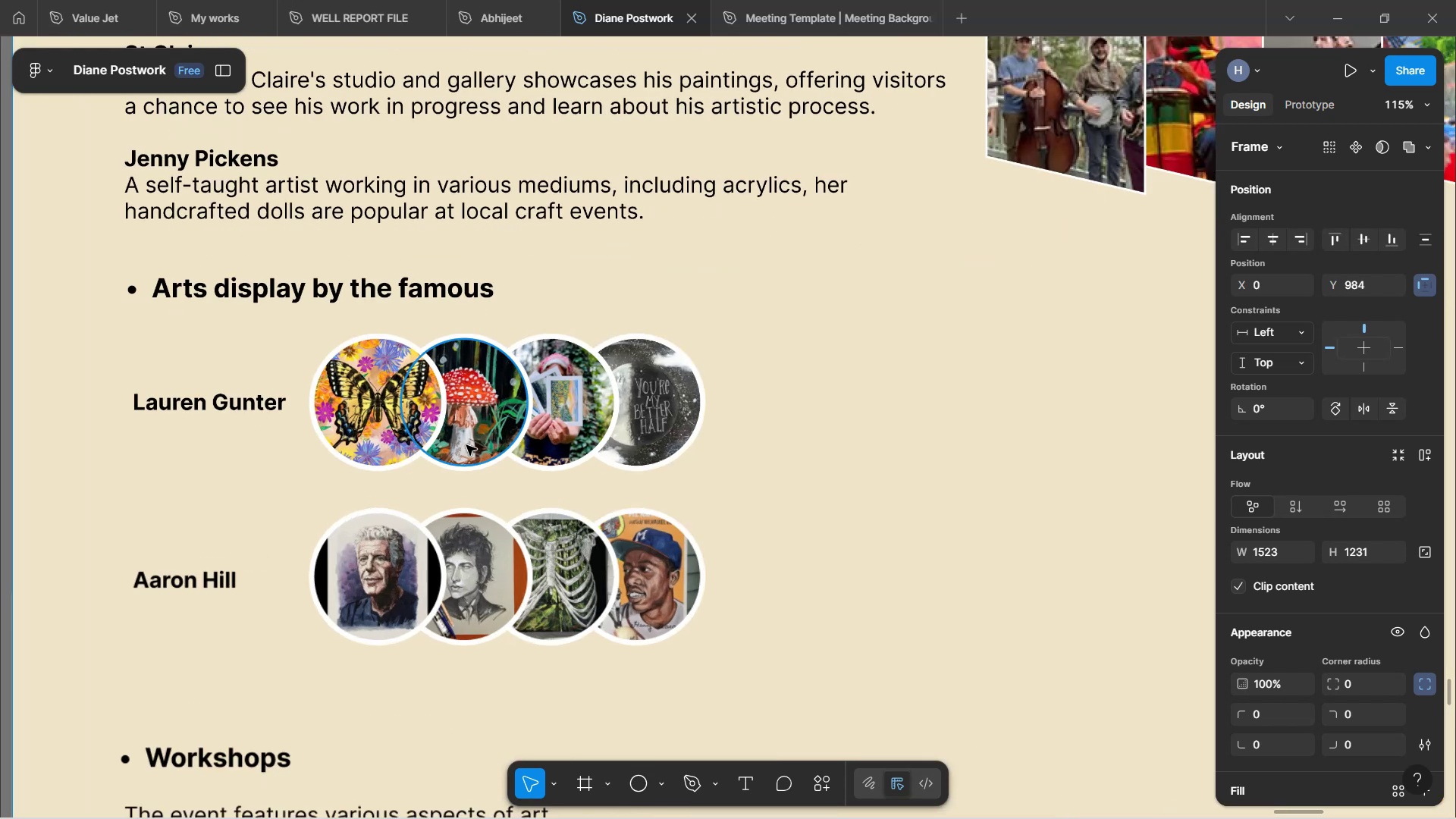 
key(Control+ControlLeft)
 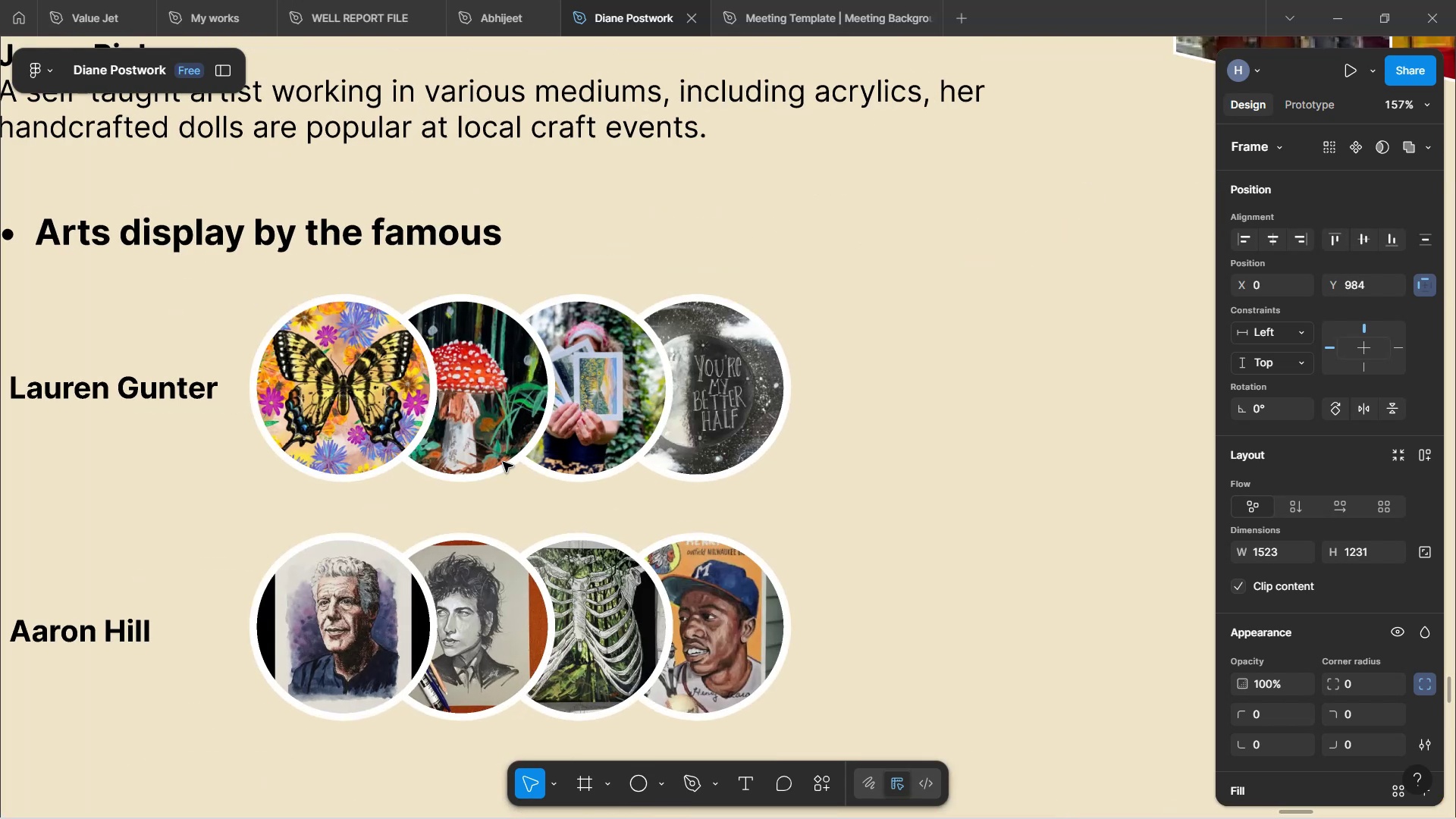 
double_click([502, 463])
 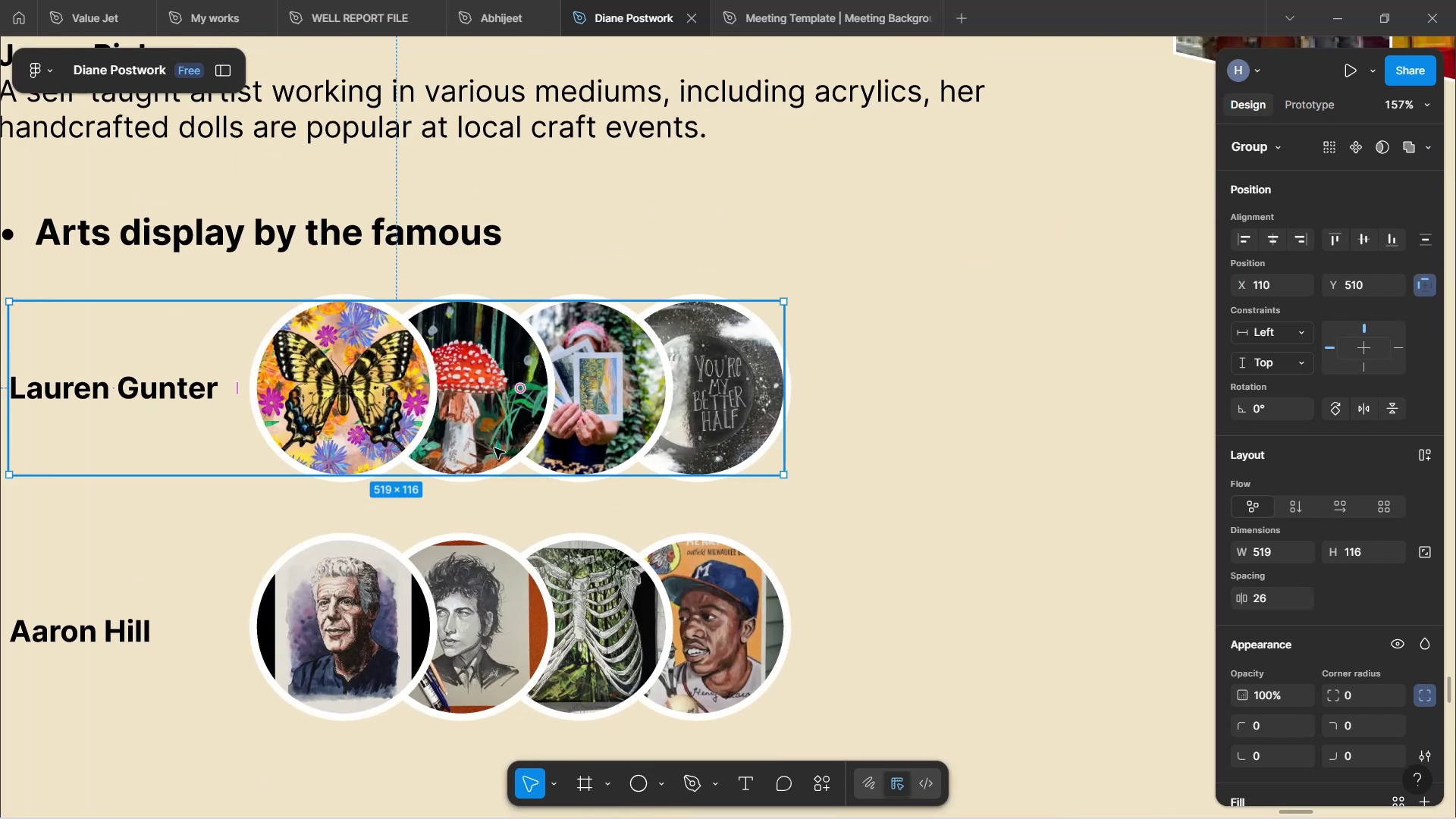 
double_click([494, 448])
 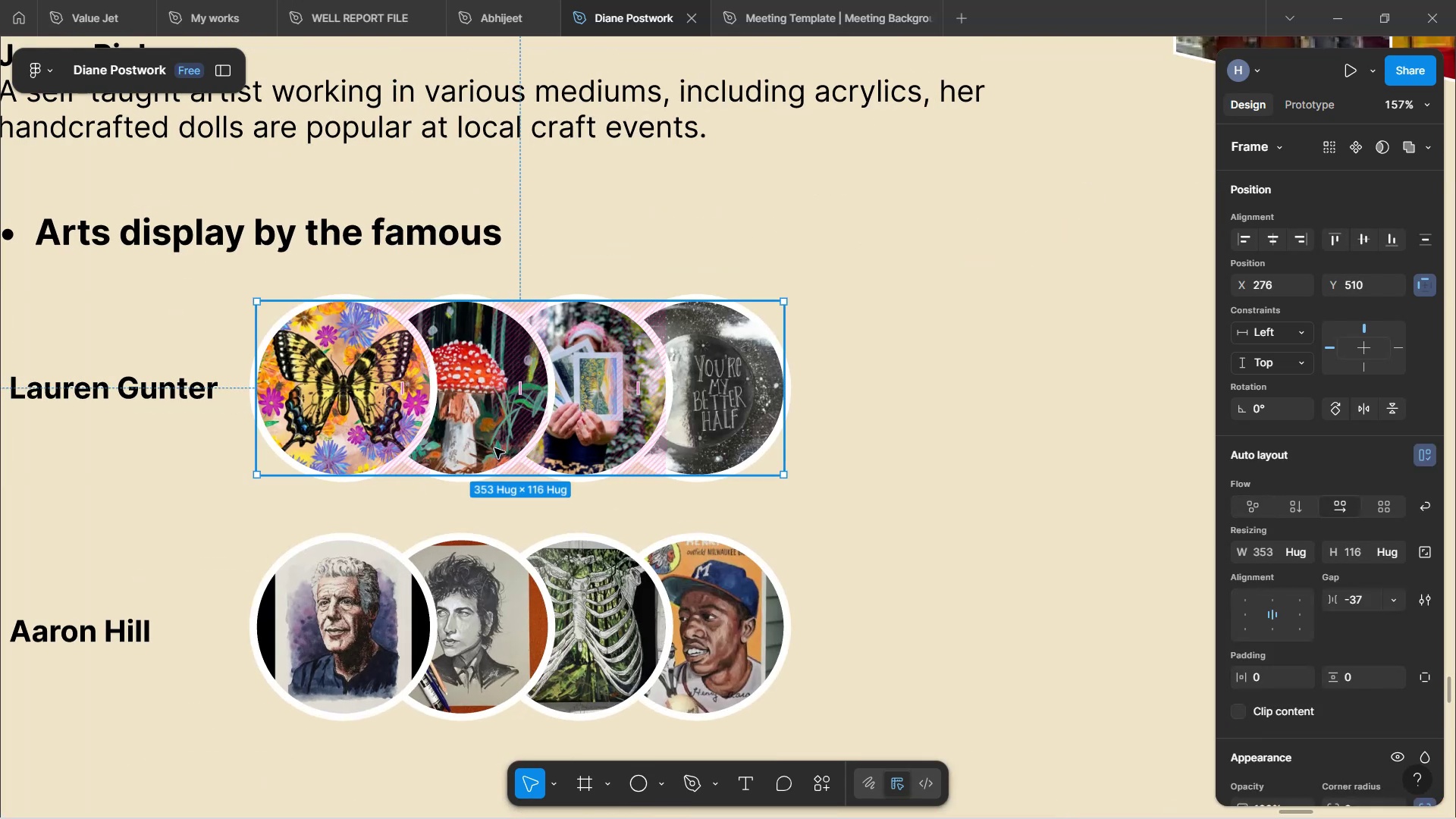 
double_click([494, 448])
 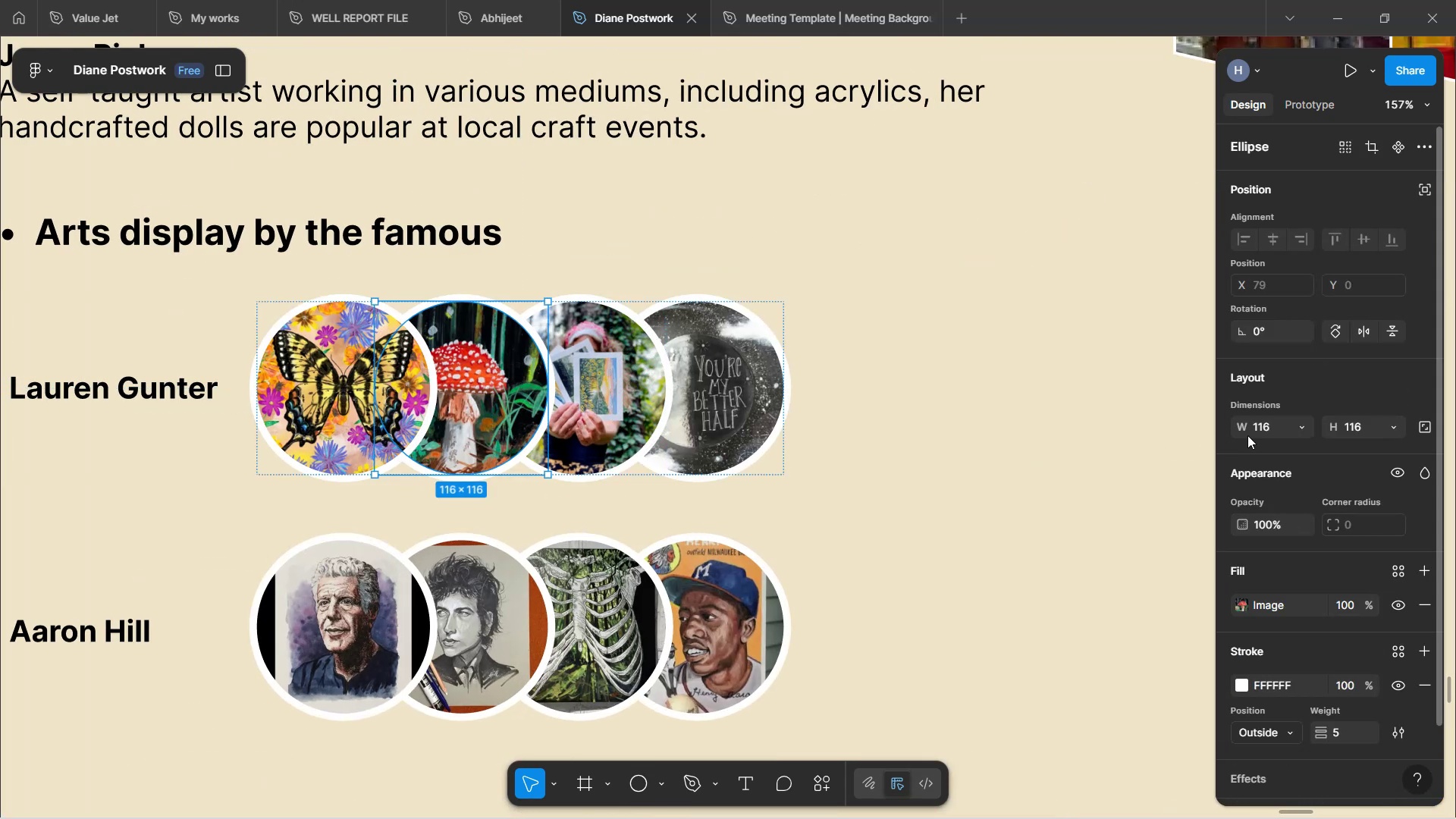 
left_click([1264, 422])
 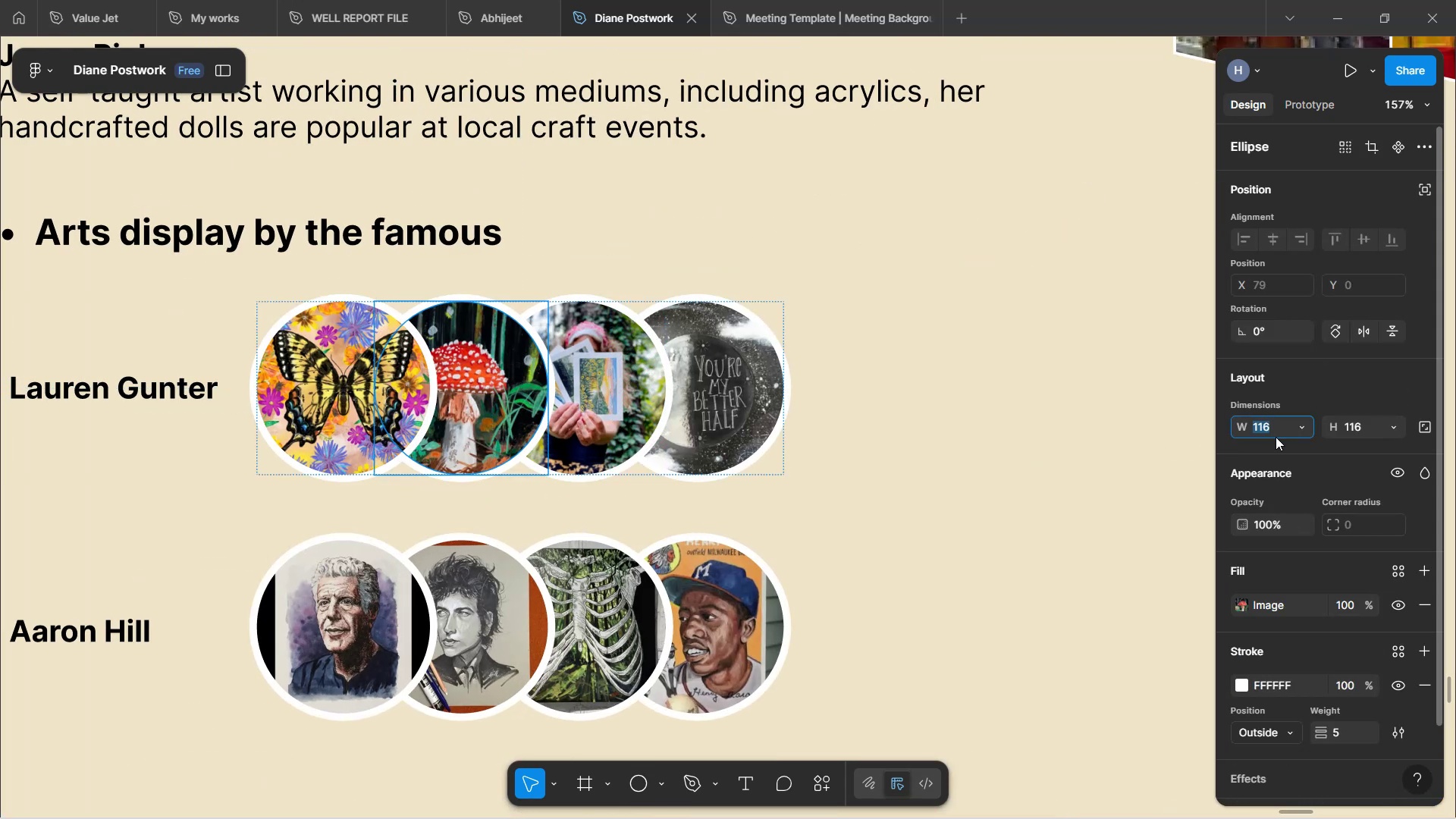 
type(110)
 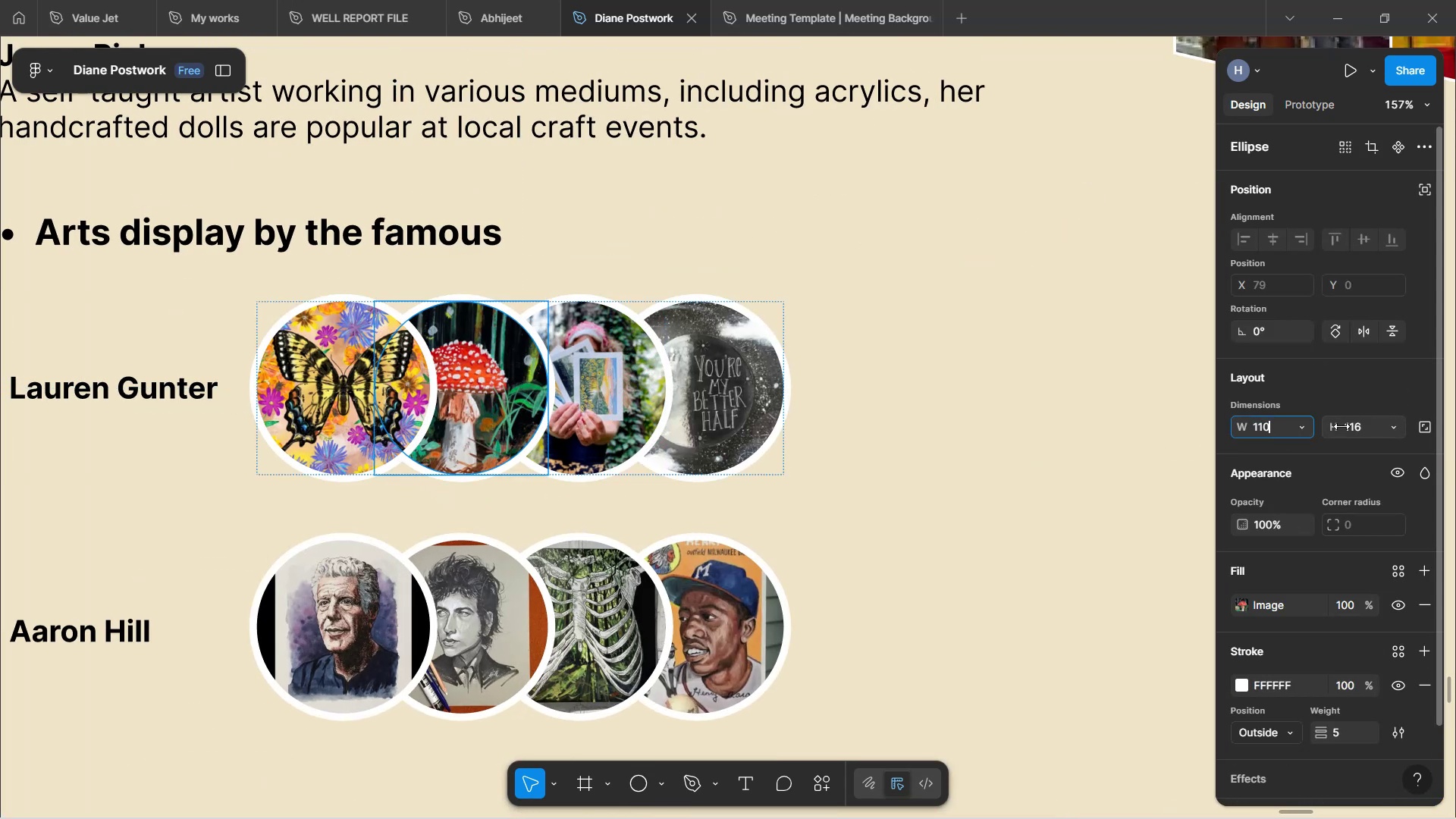 
left_click([1363, 420])
 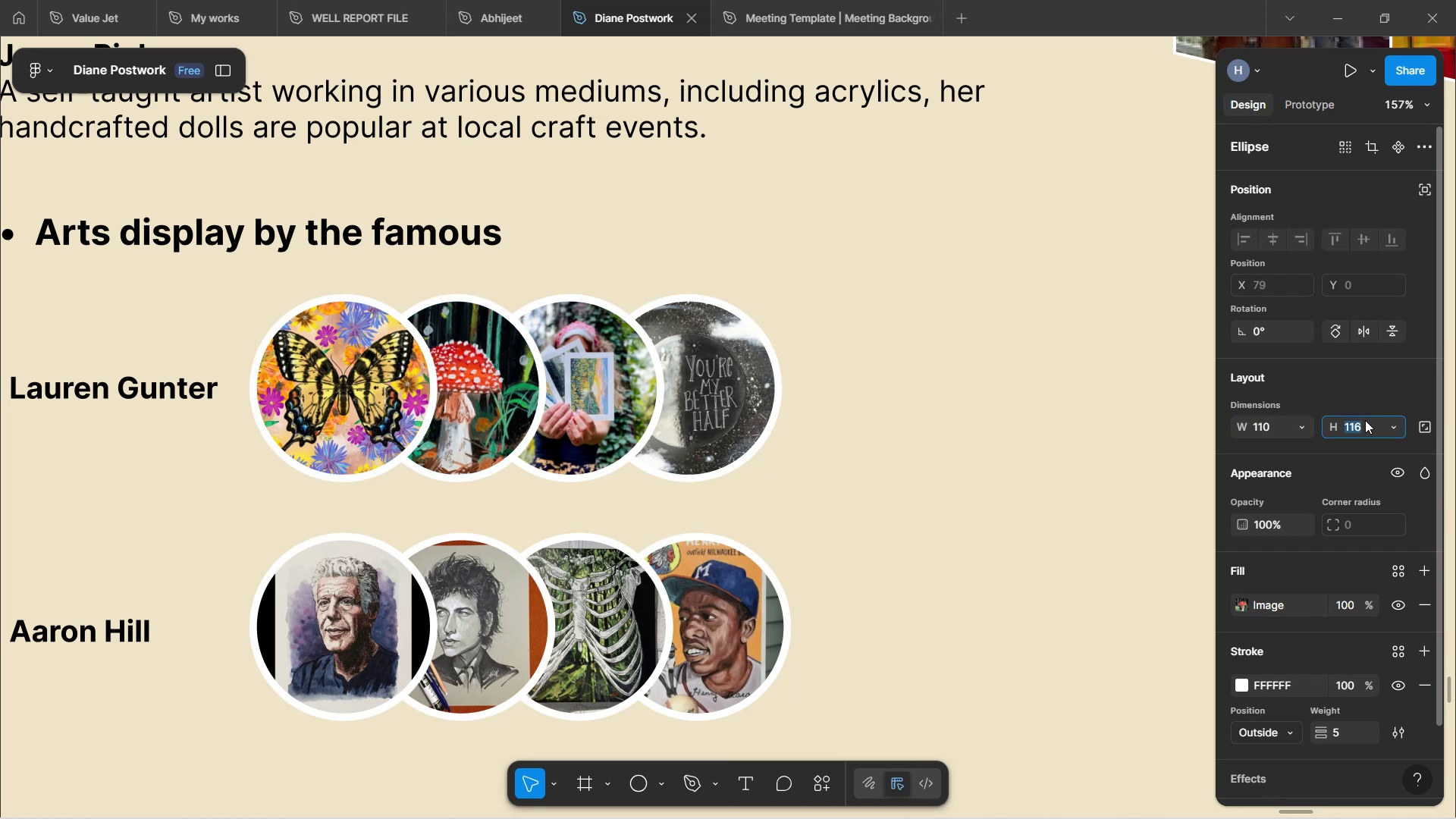 
type(110)
 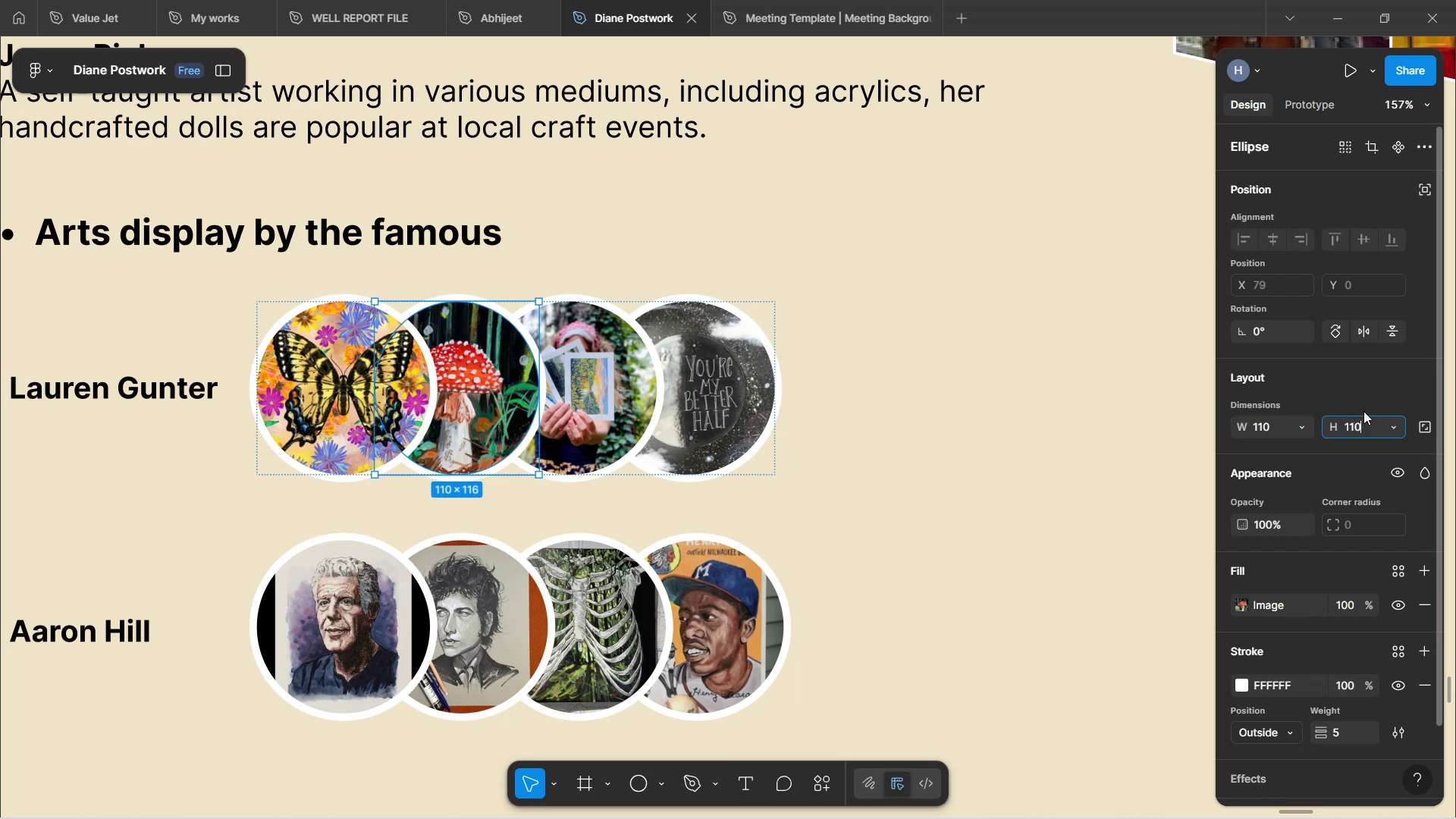 
left_click([1357, 380])
 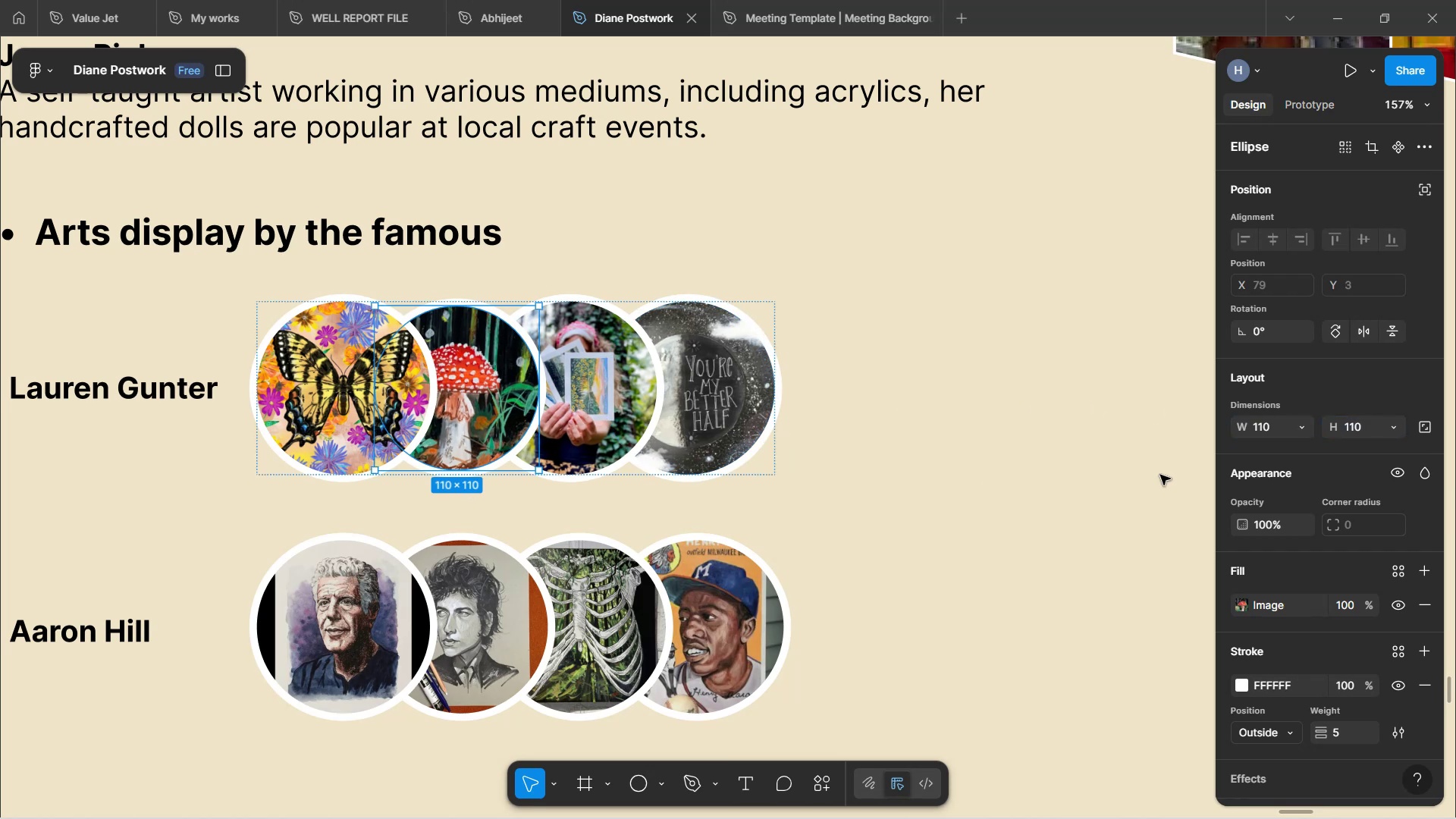 
left_click([1263, 429])
 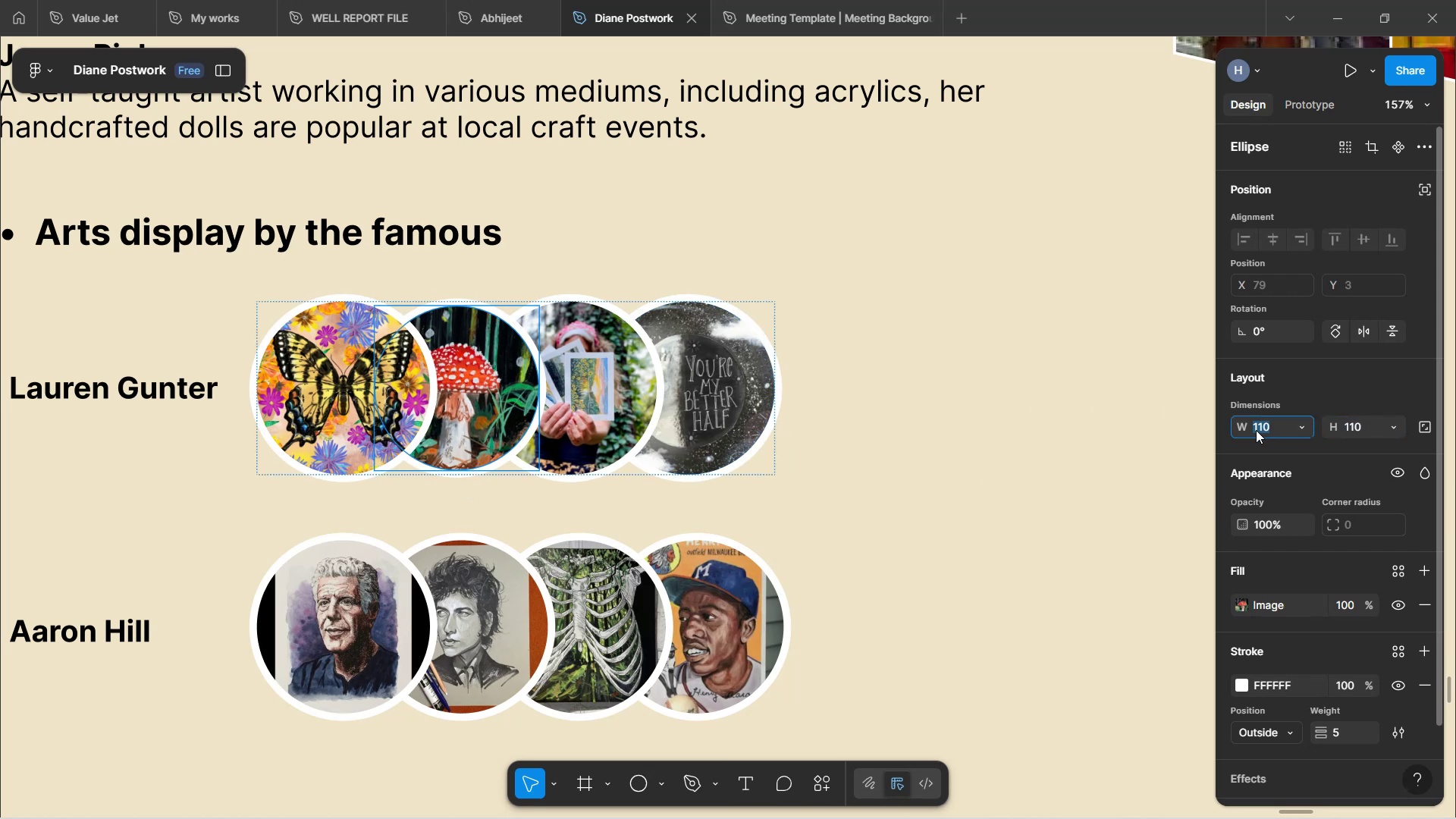 
type(100)
 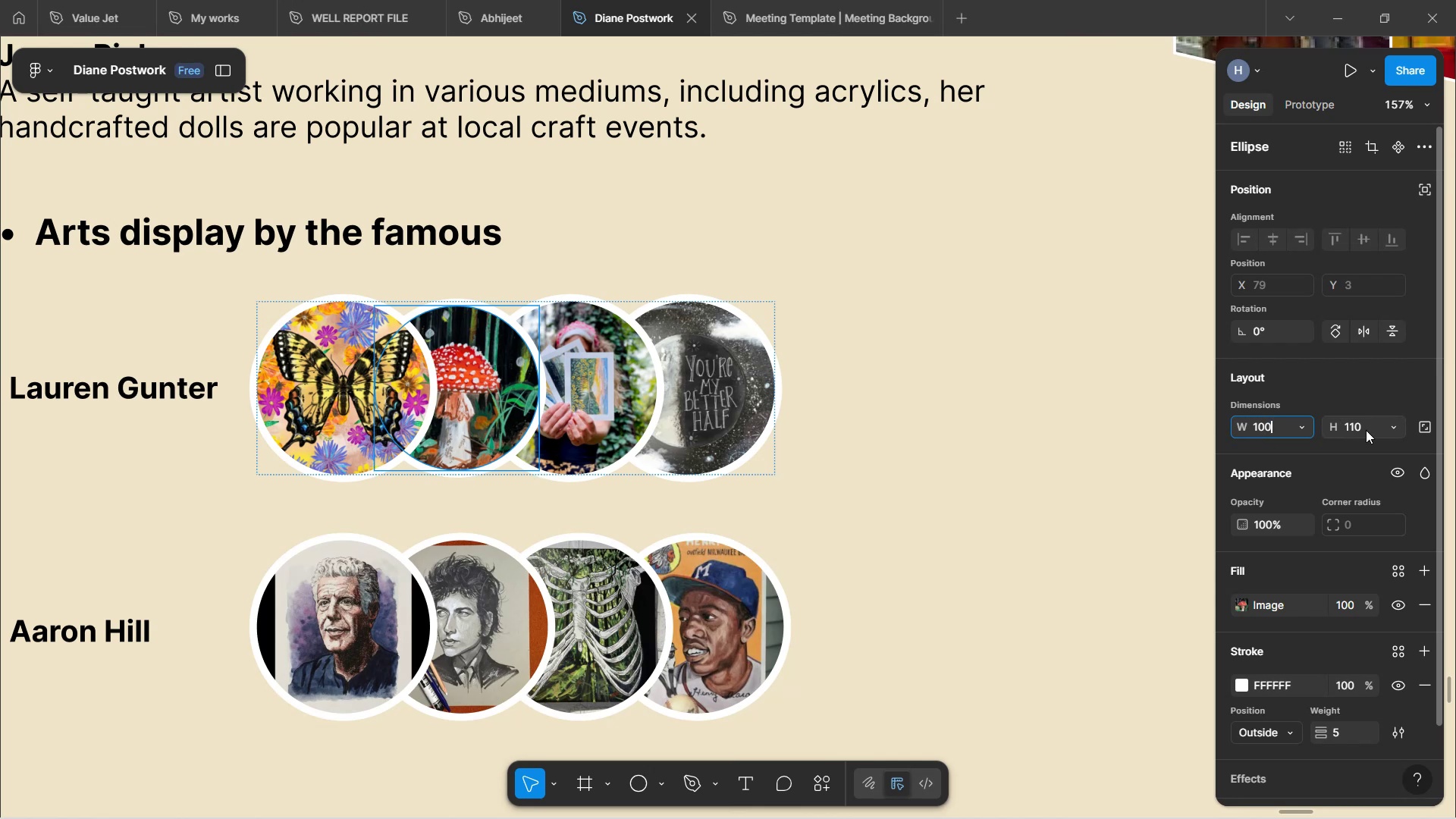 
type(100)
 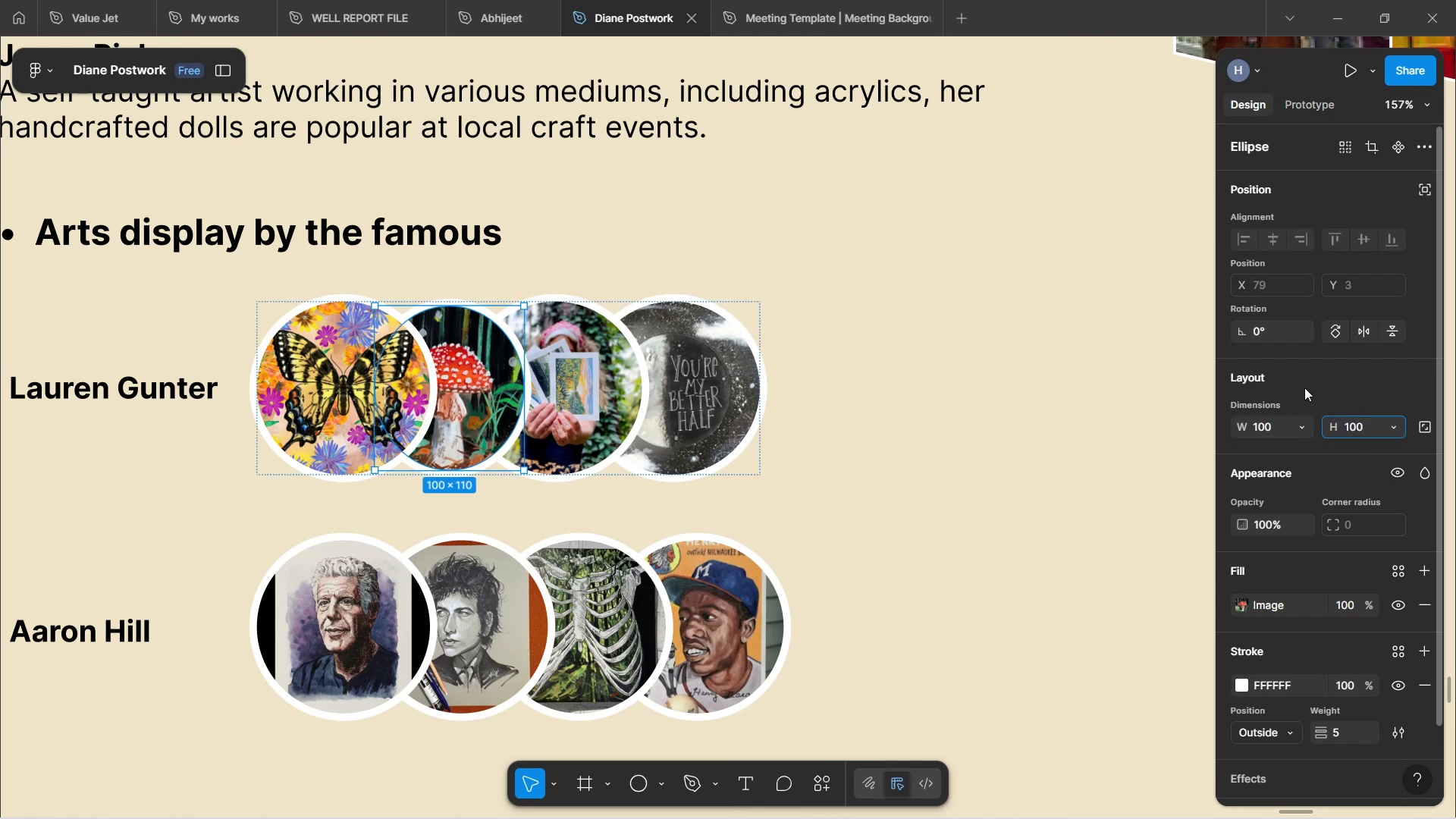 
left_click([1311, 381])
 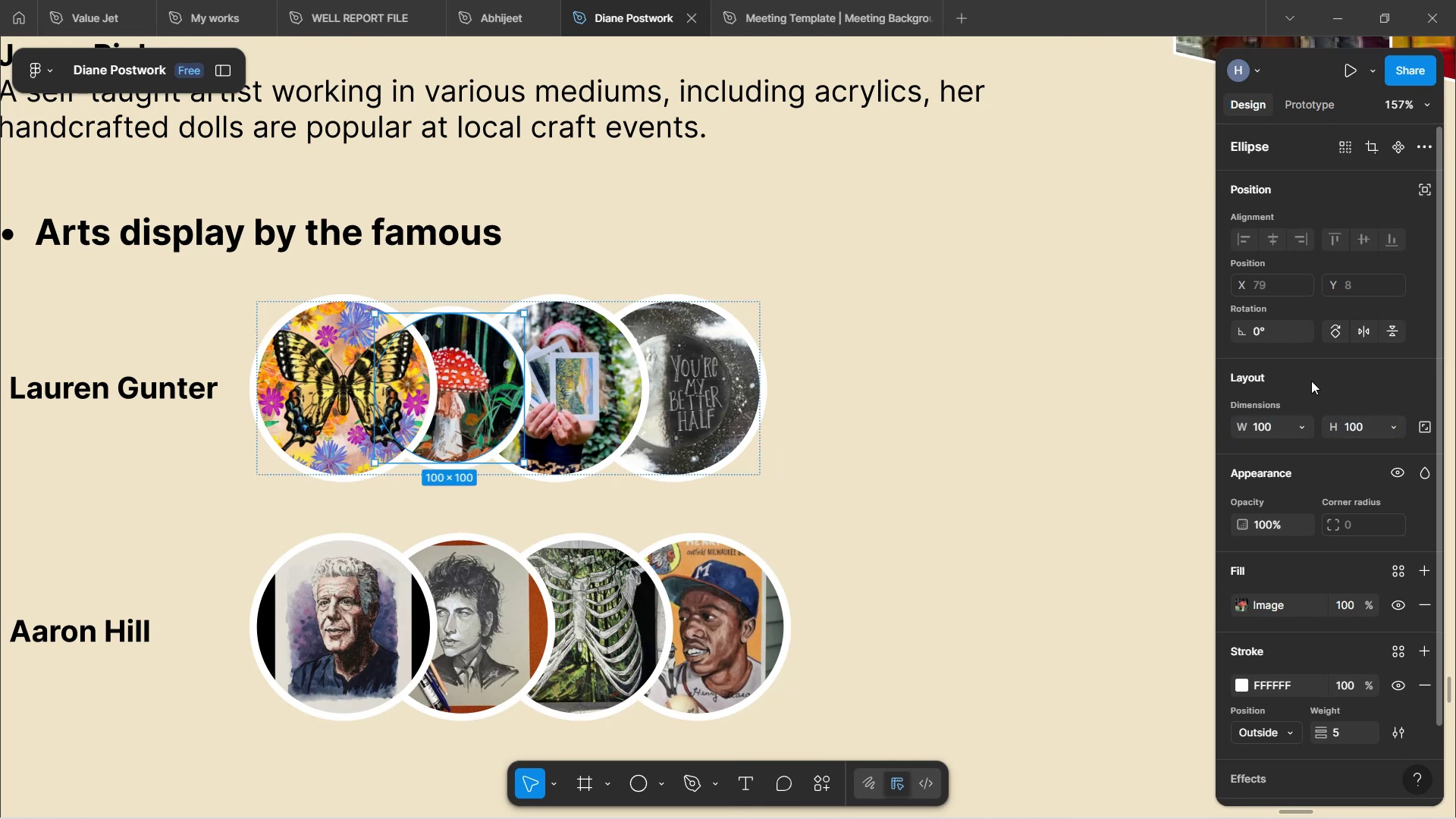 
wait(5.42)
 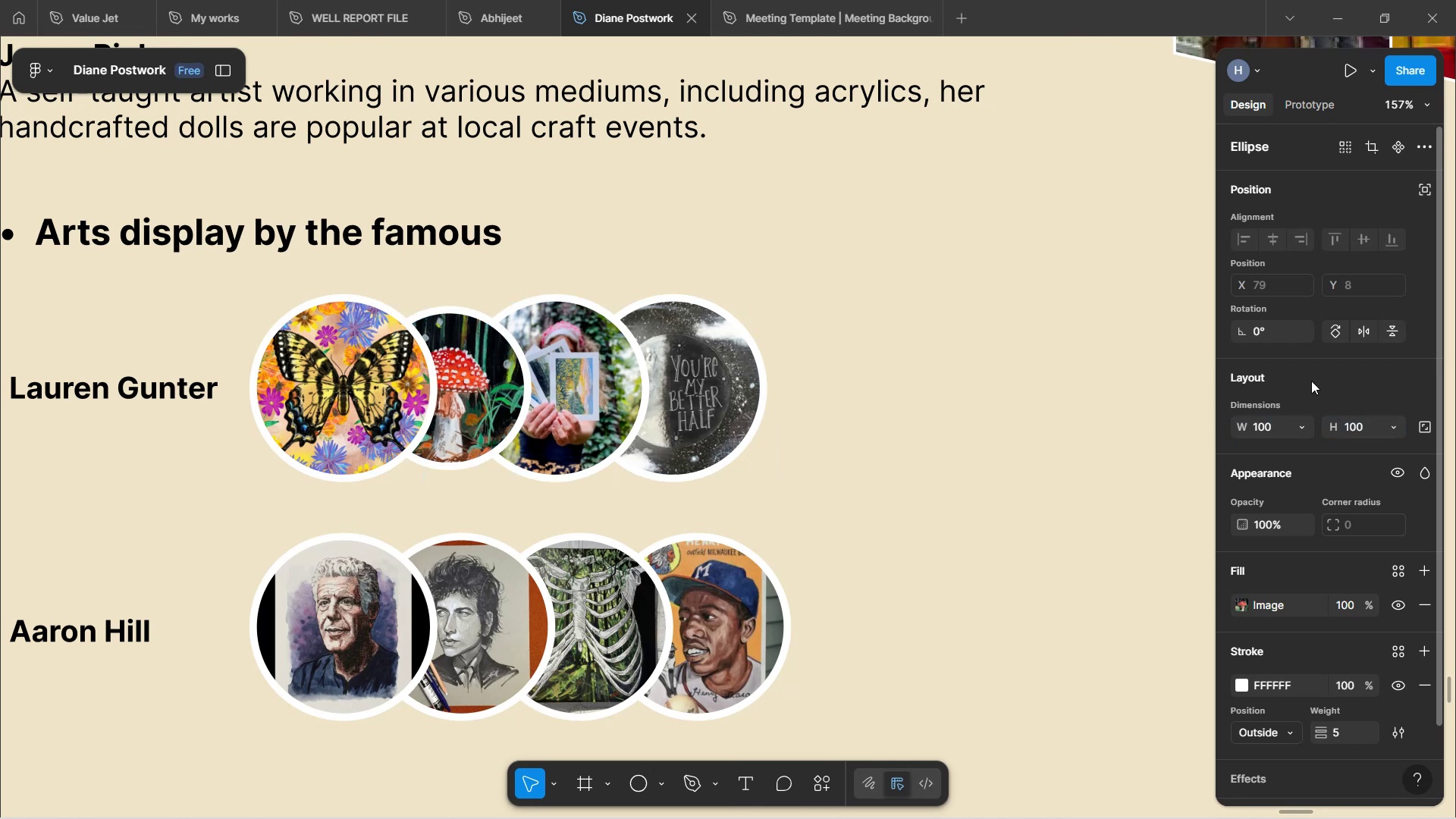 
left_click([1271, 428])
 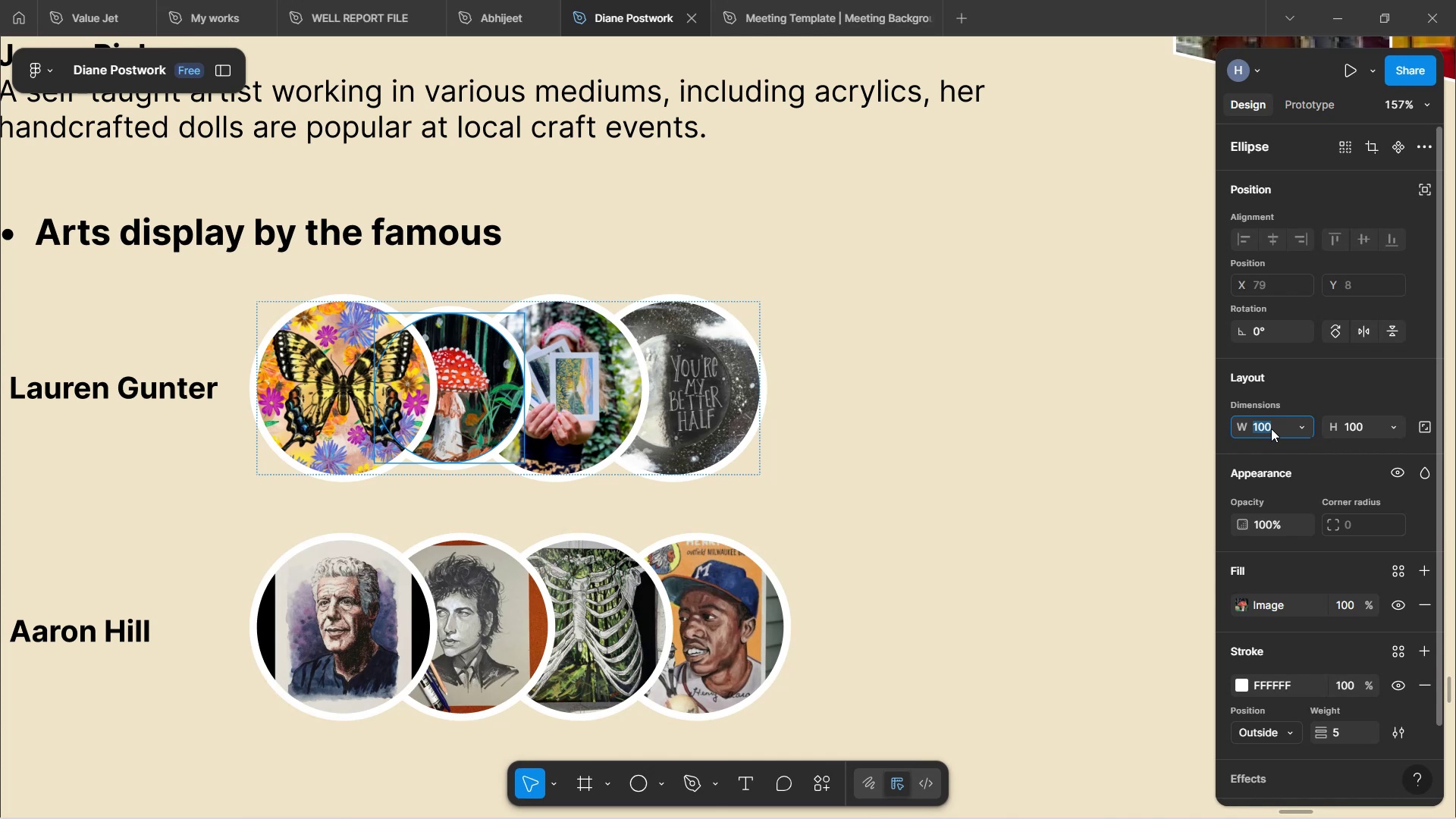 
type(105)
 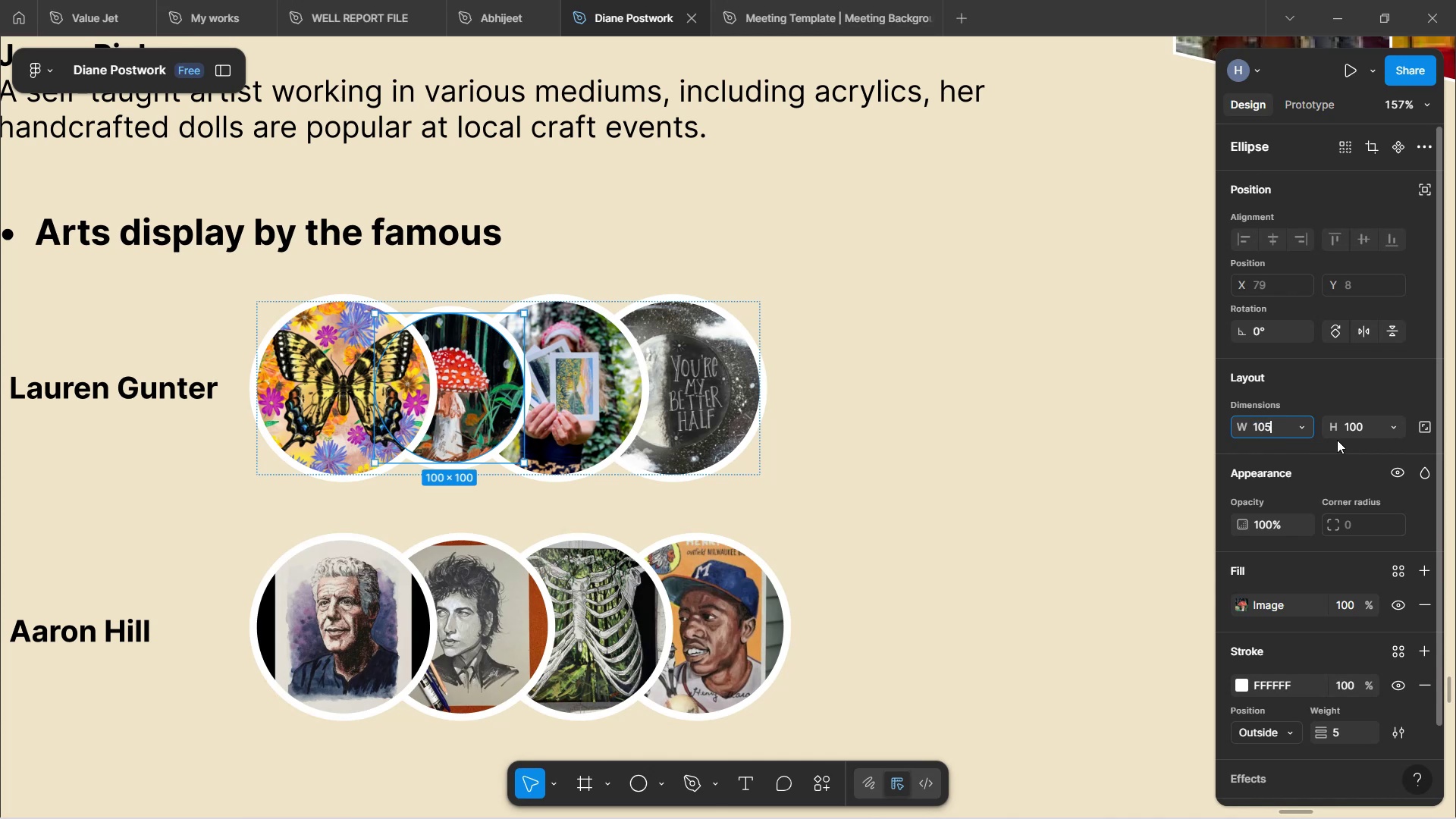 
left_click([1361, 425])
 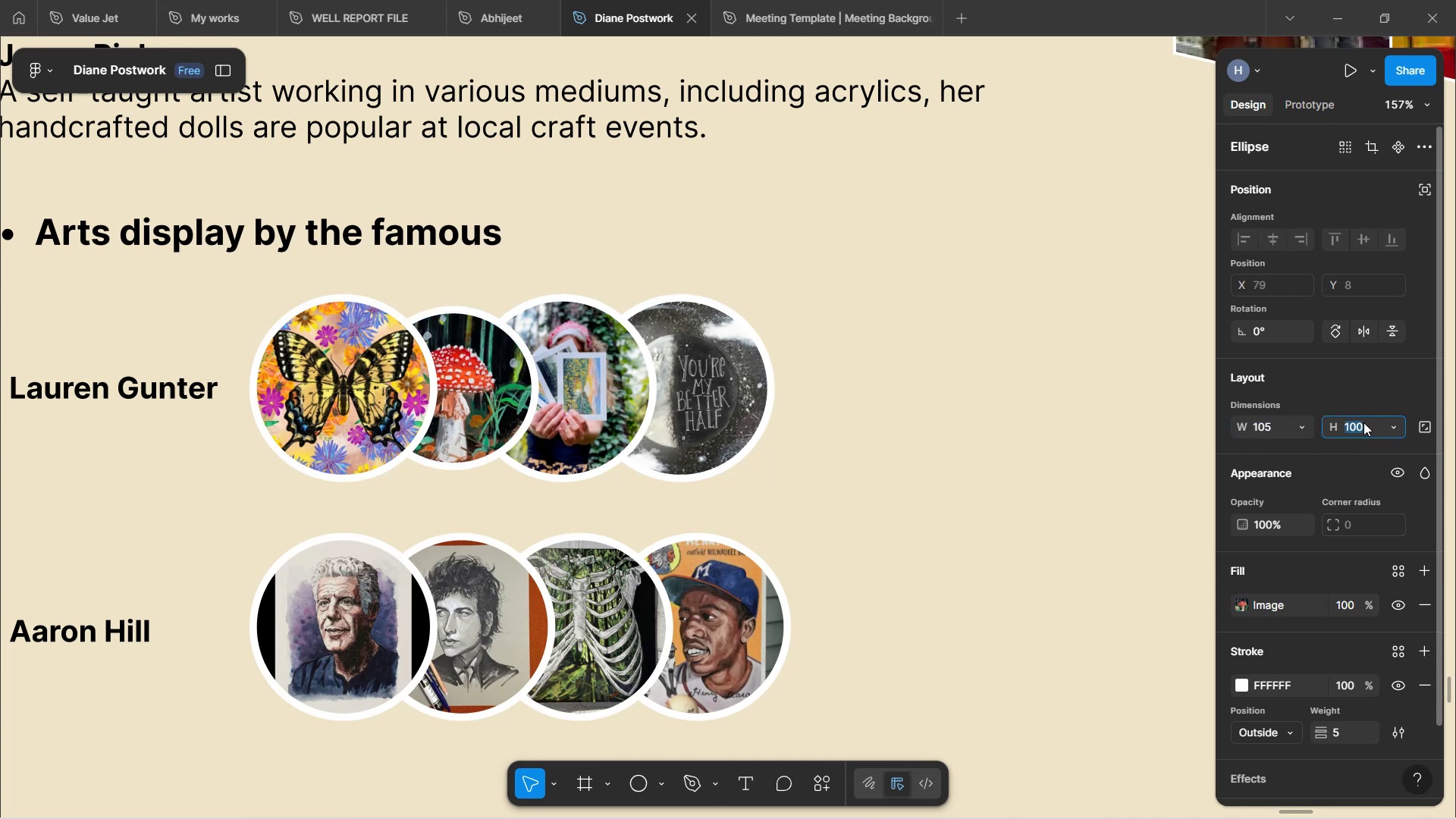 
type(105)
 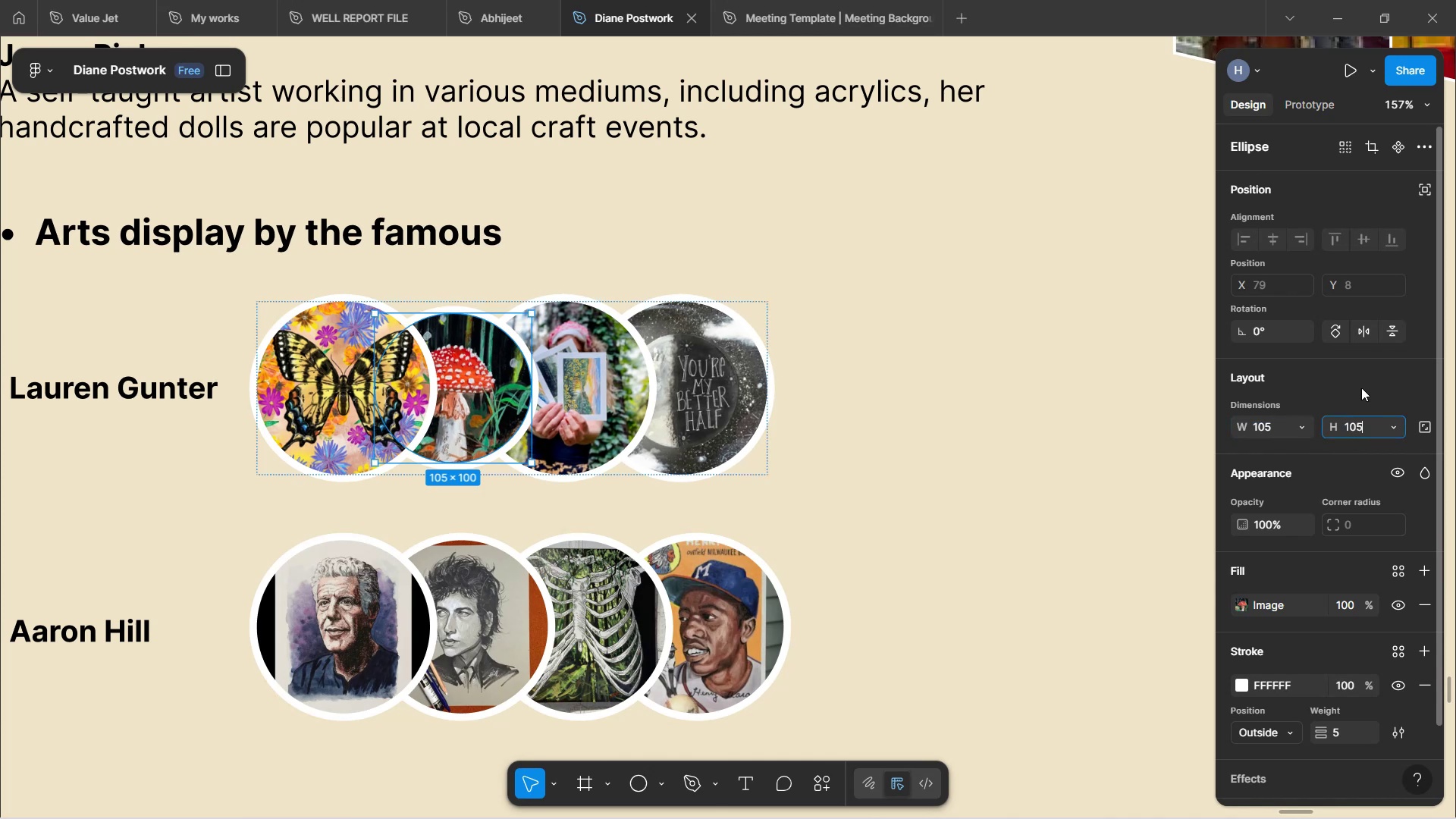 
left_click([1371, 369])
 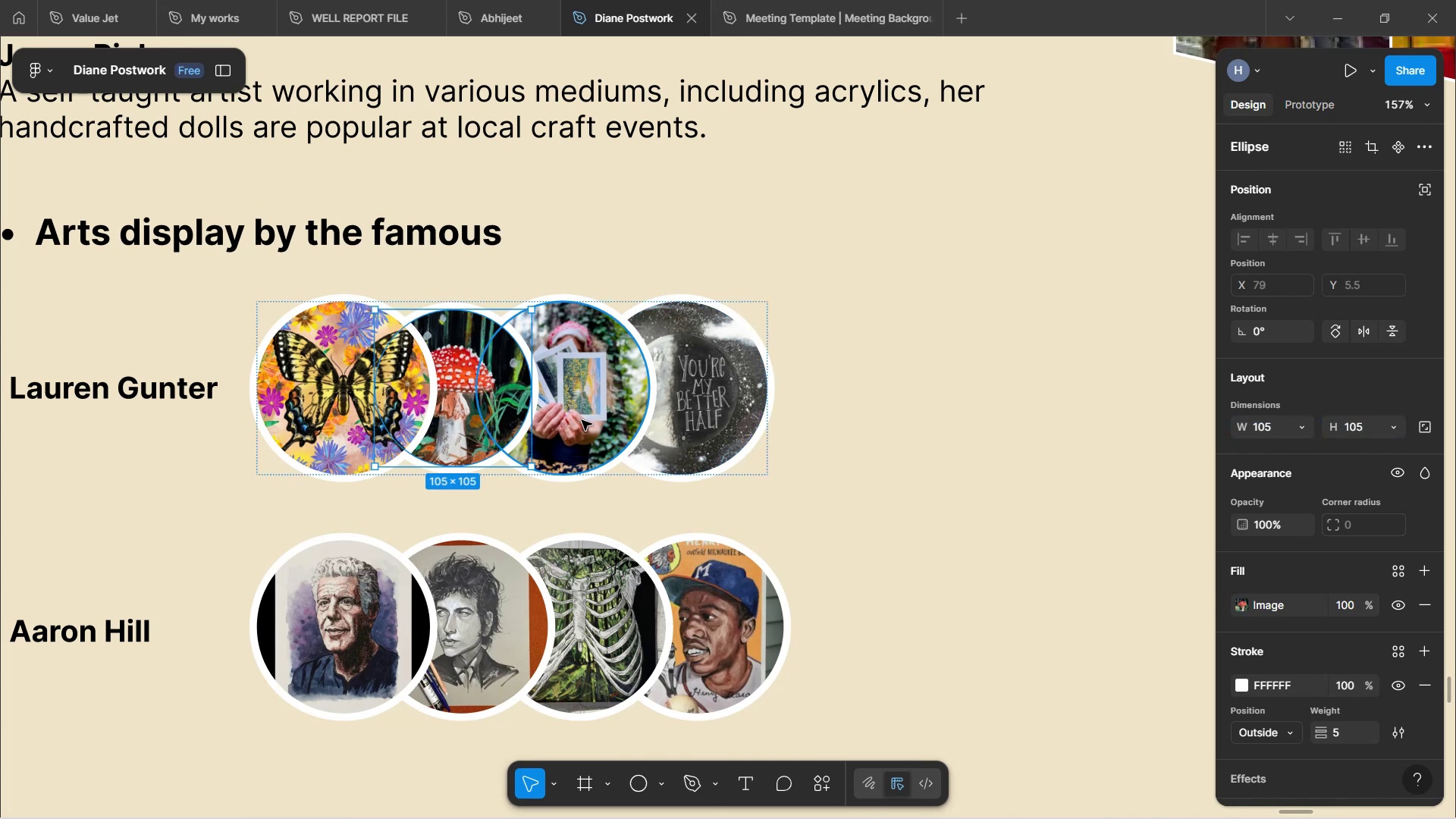 
left_click([582, 421])
 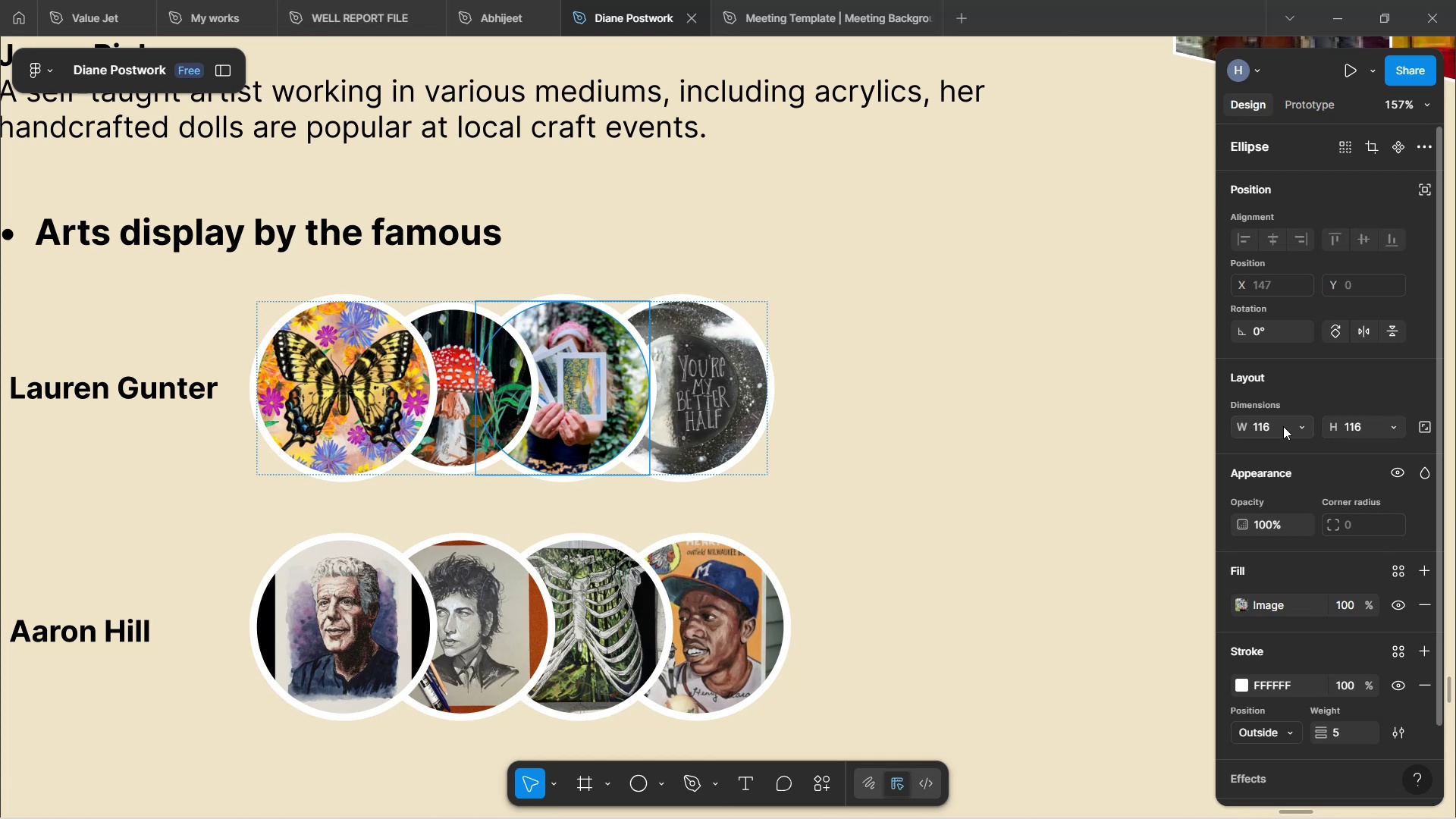 
left_click([1279, 426])
 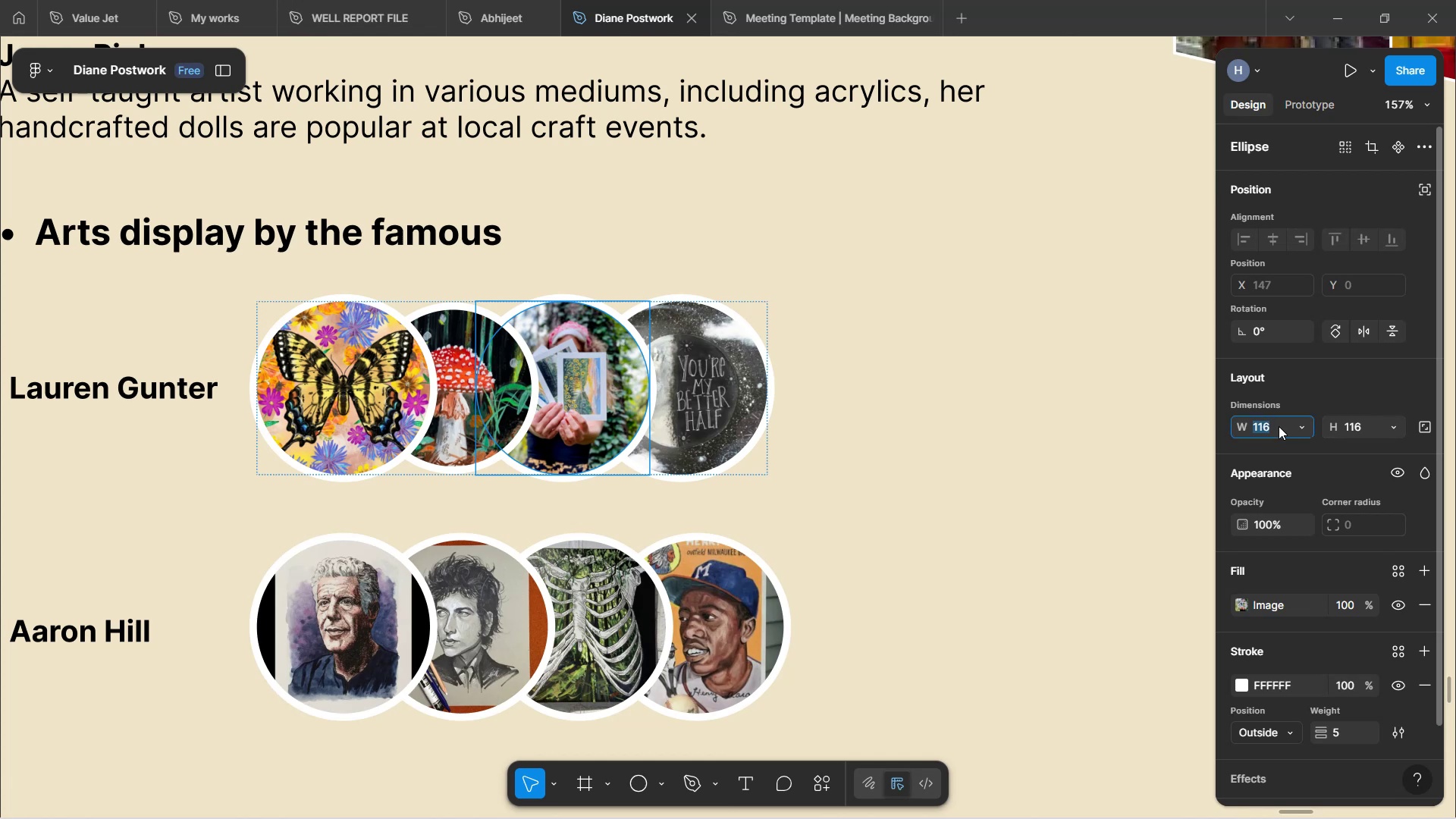 
type(1)
key(Backspace)
type([Delete]95)
 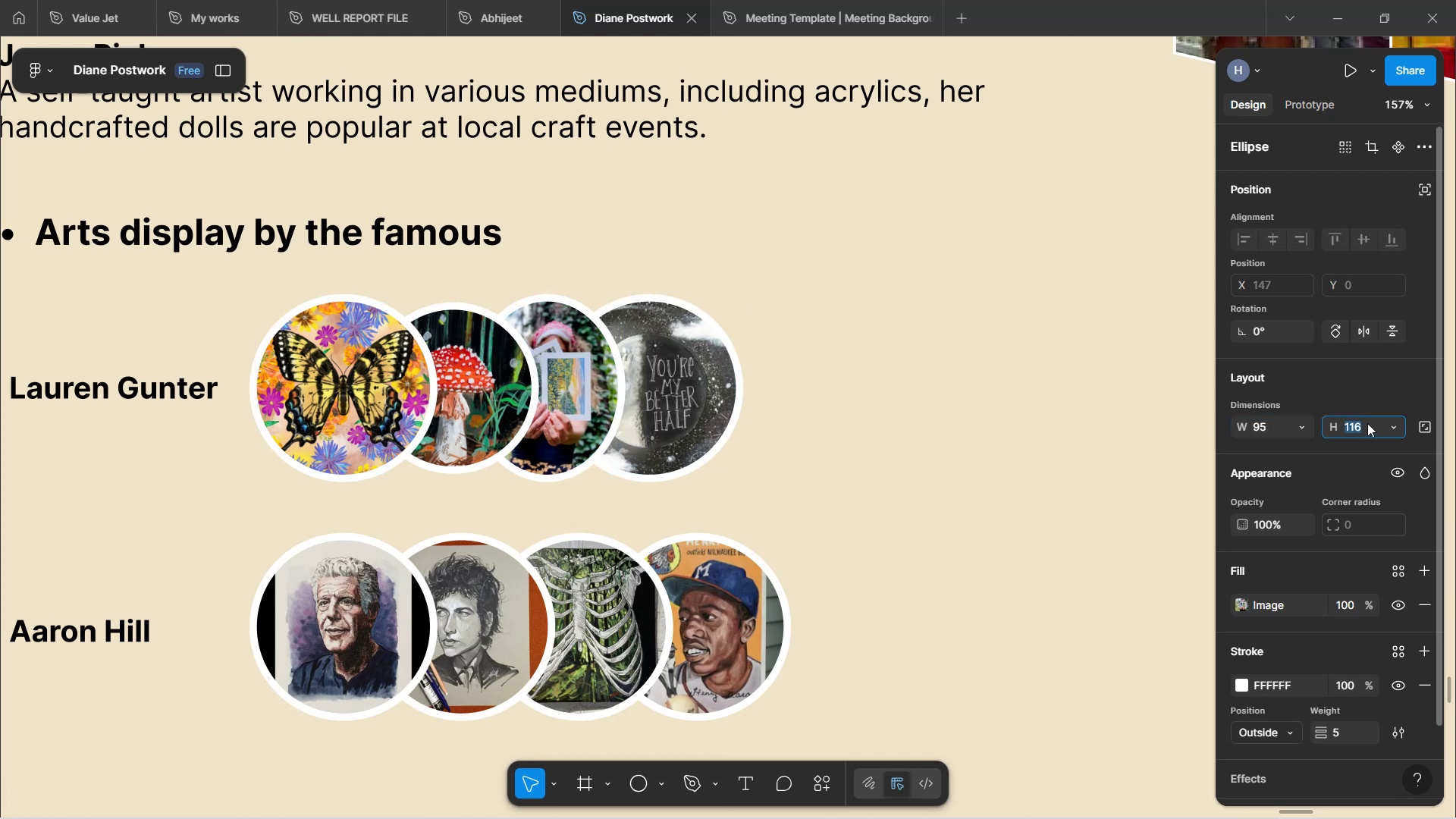 
type(95)
 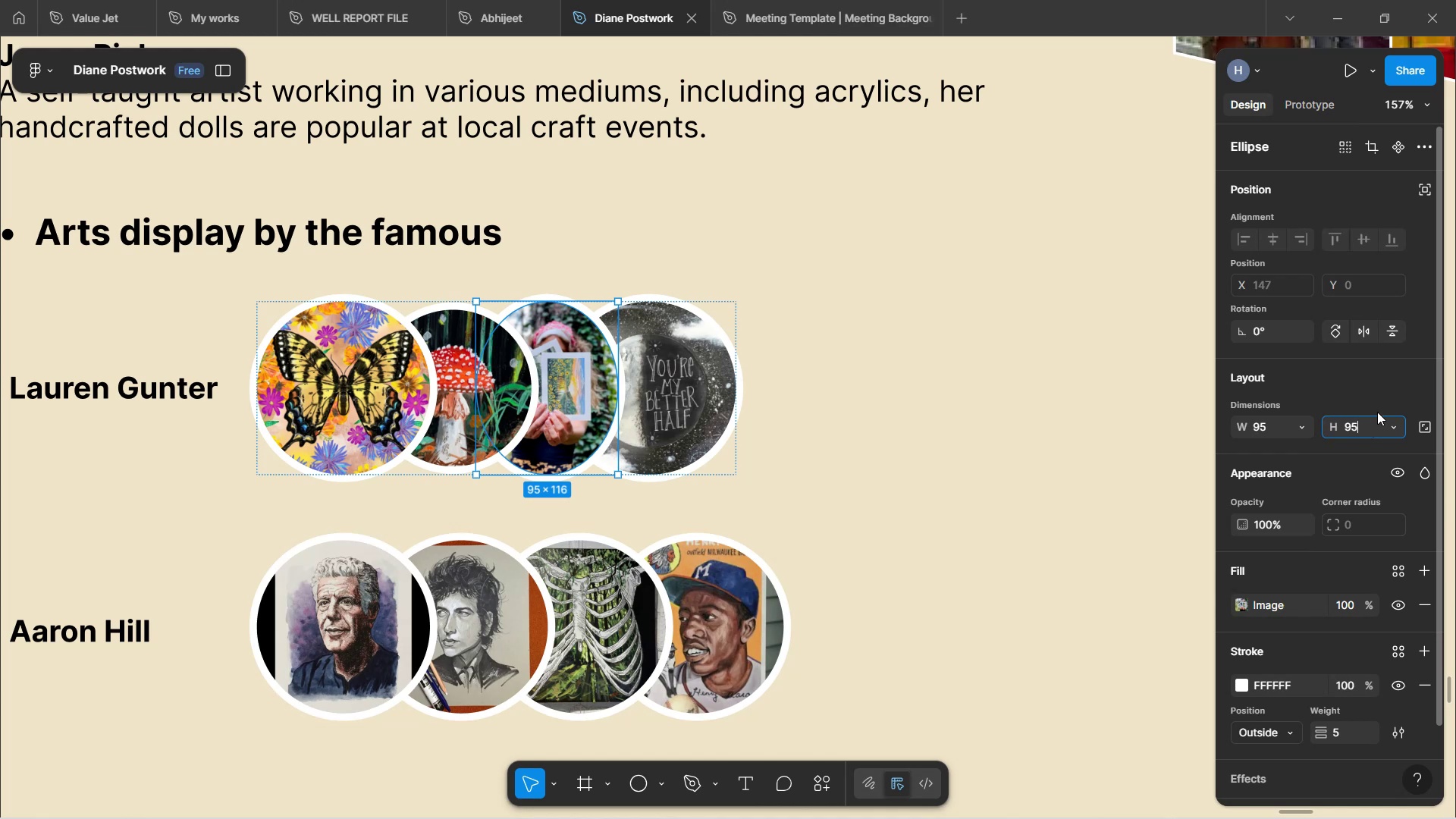 
left_click([1379, 401])
 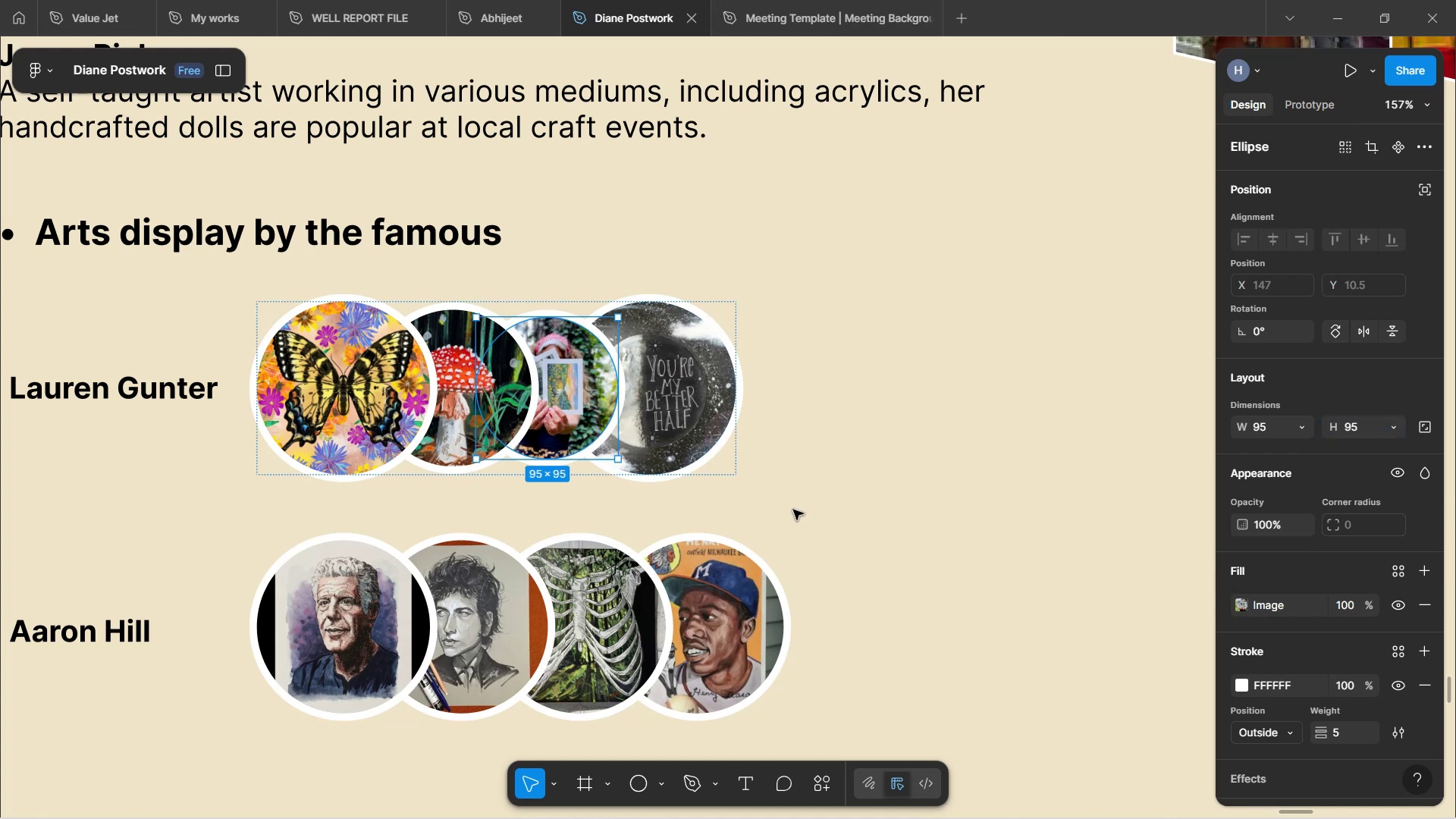 
left_click([657, 430])
 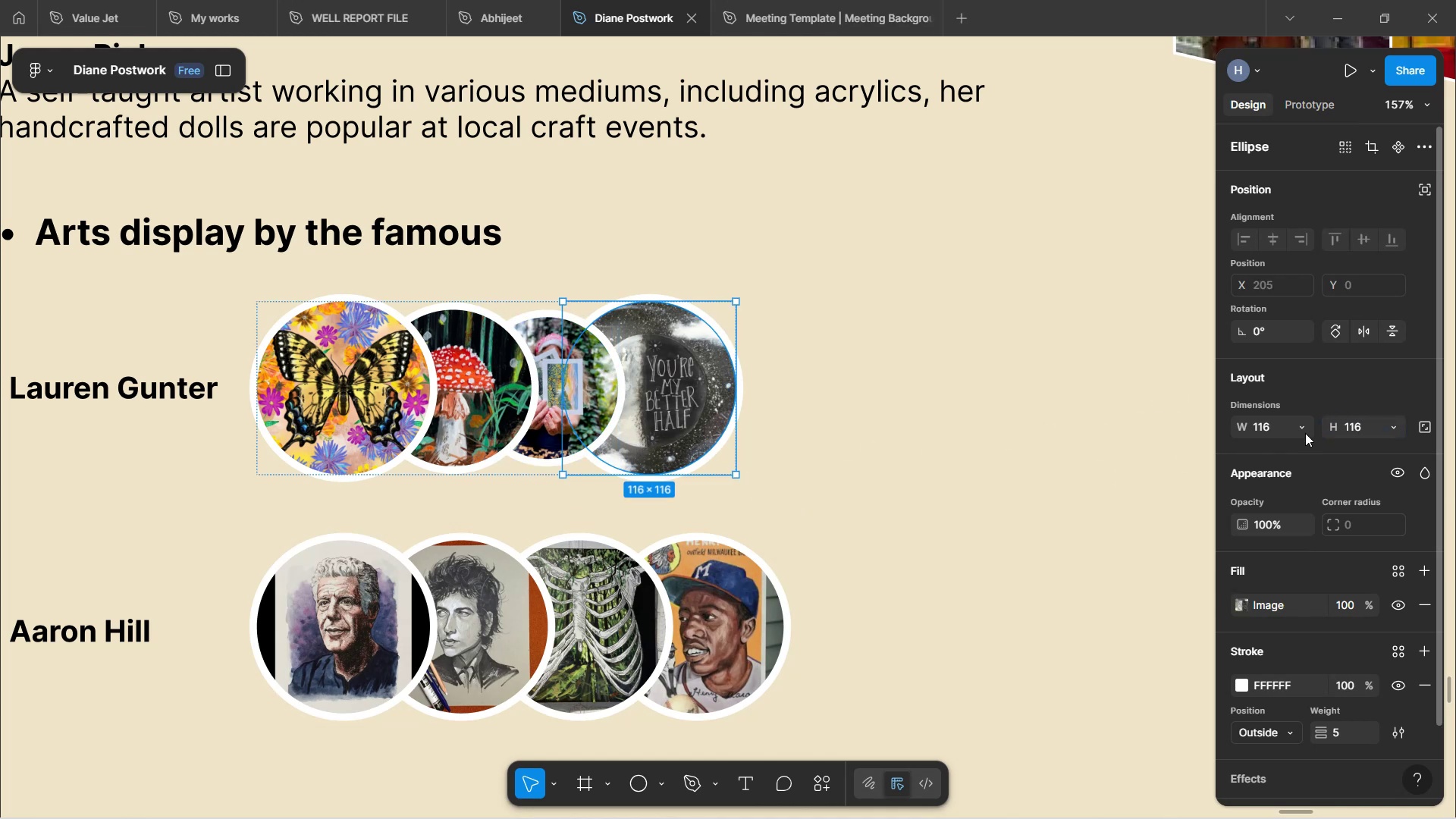 
left_click([1267, 428])
 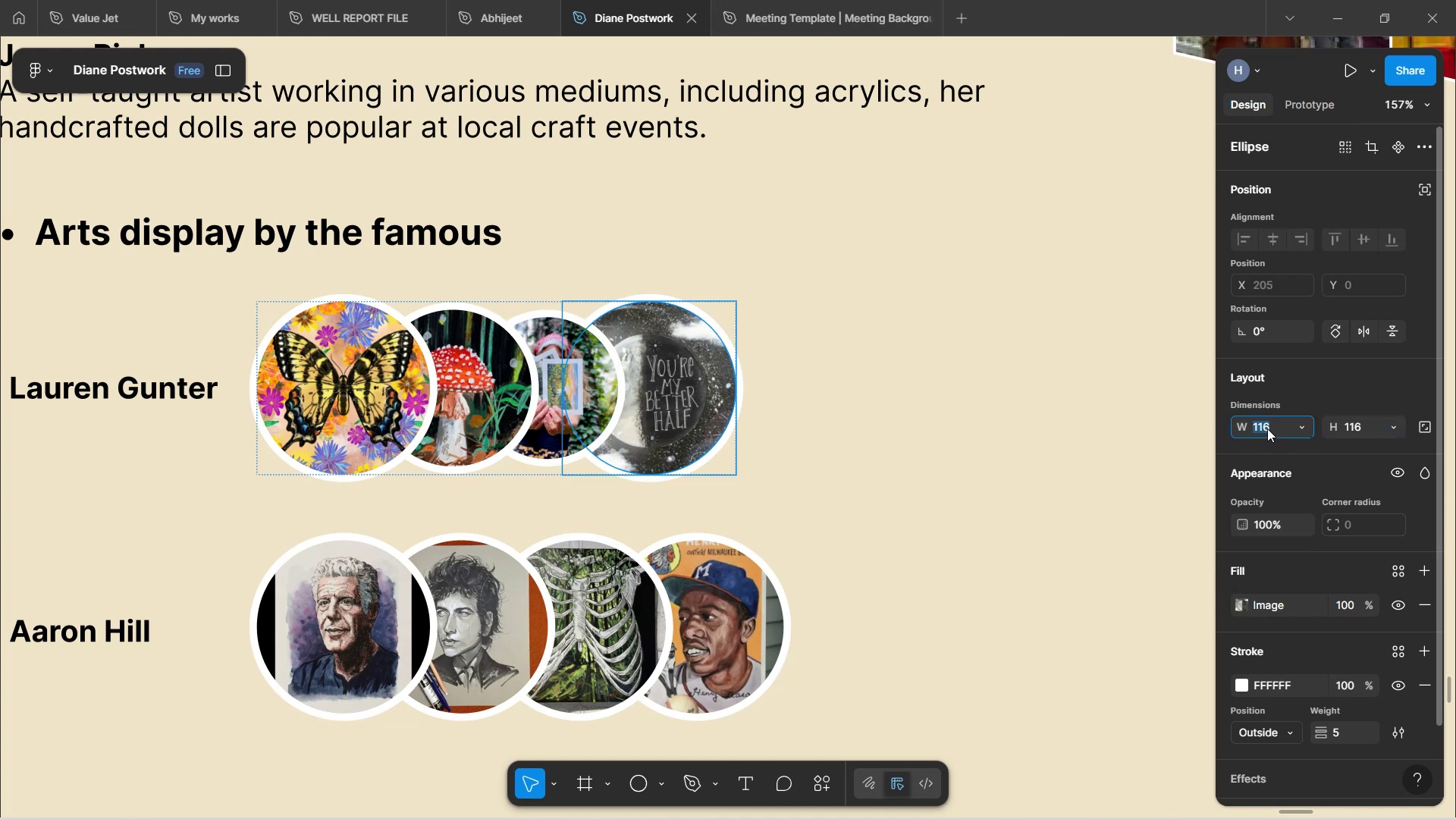 
type(85)
 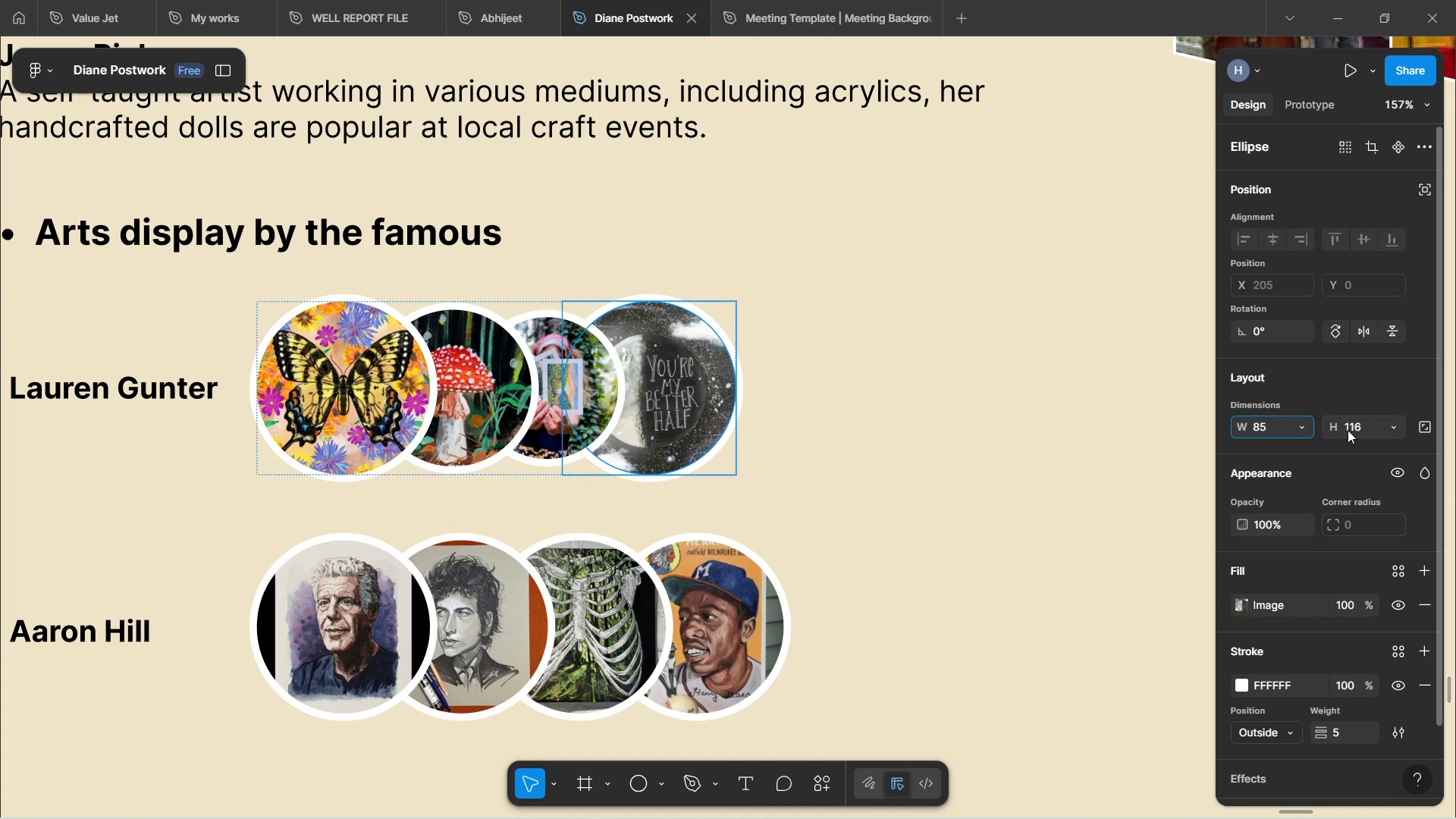 
left_click([1348, 430])
 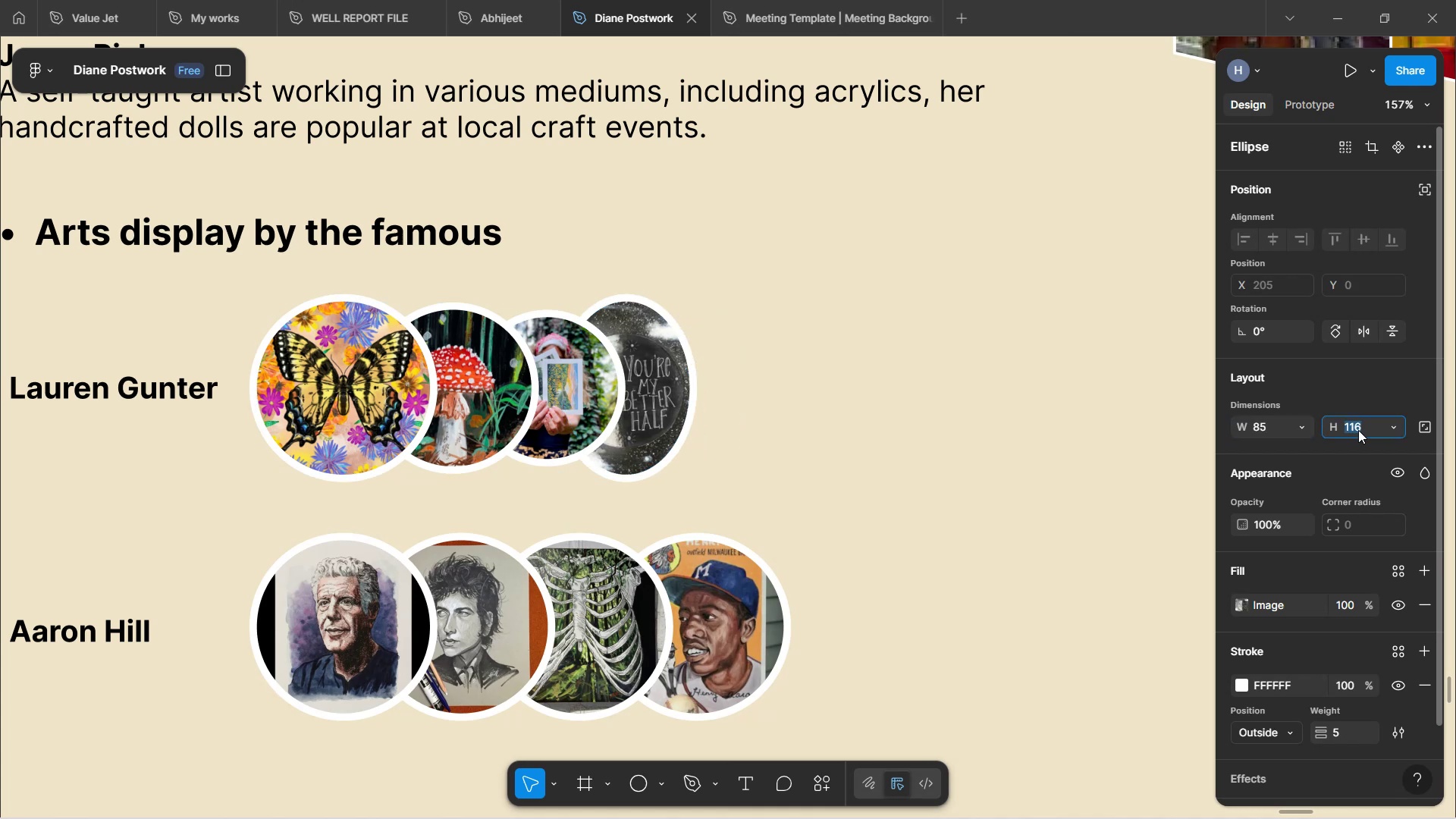 
type(85)
 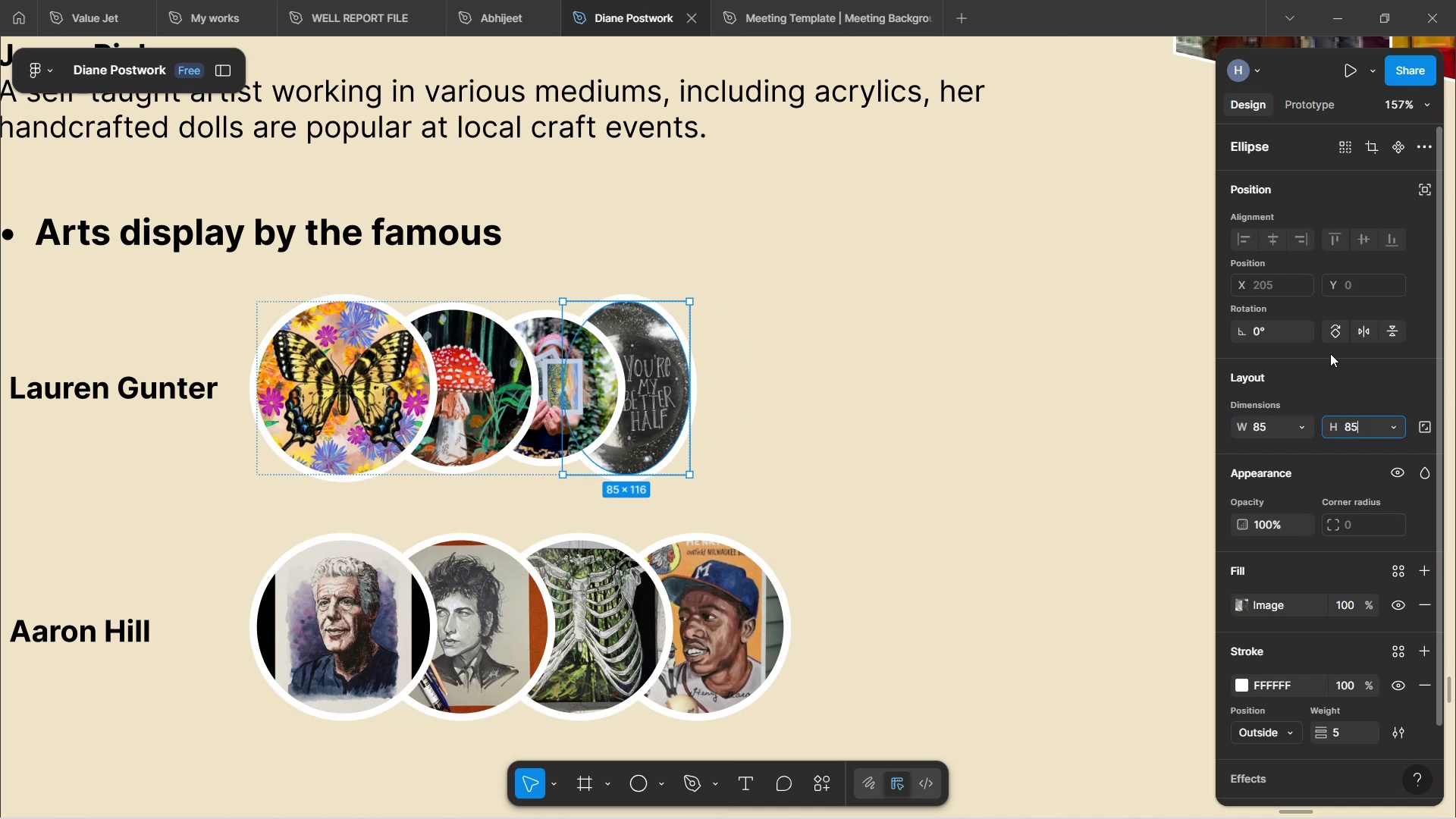 
left_click([1357, 375])
 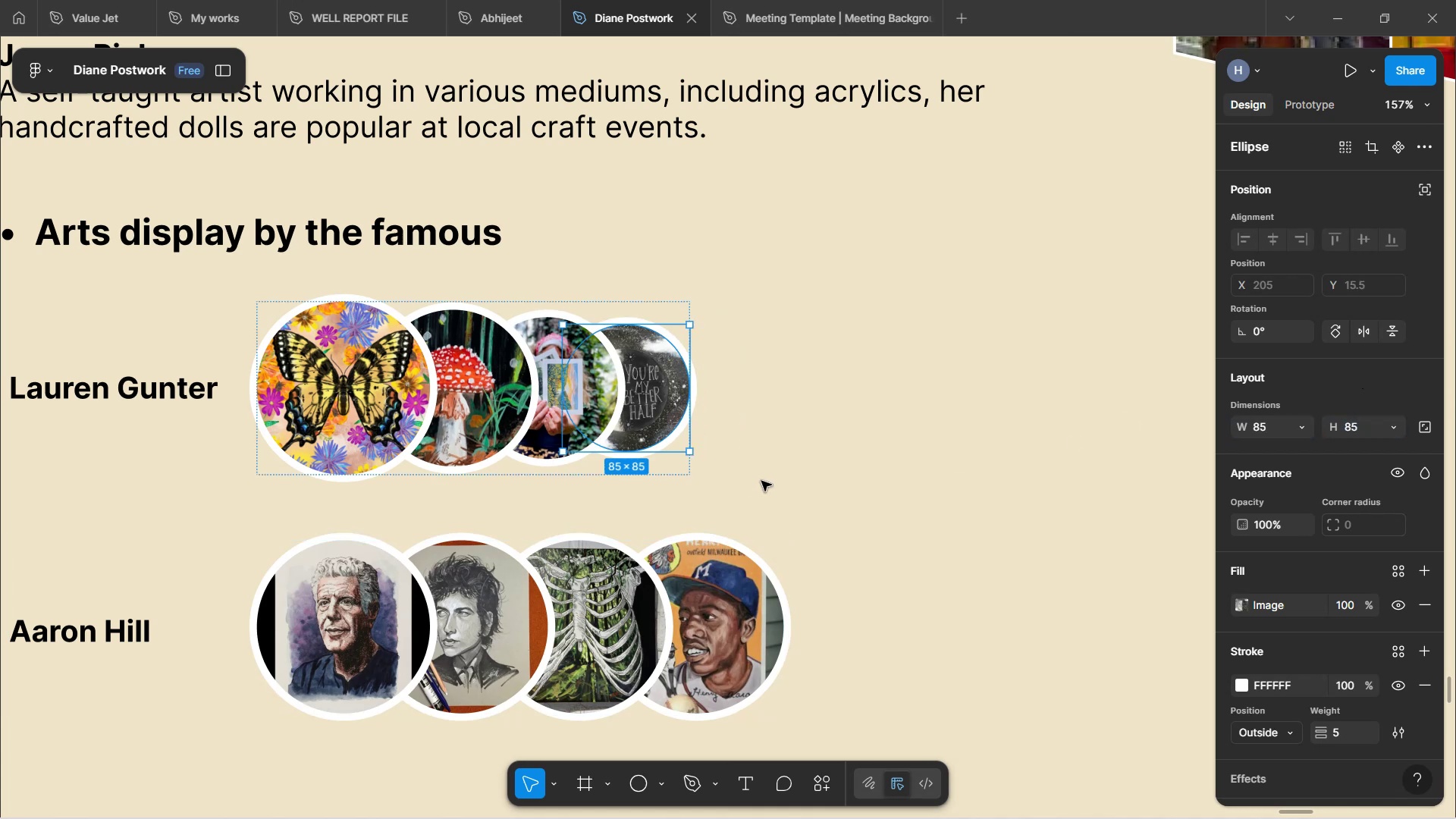 
left_click([803, 476])
 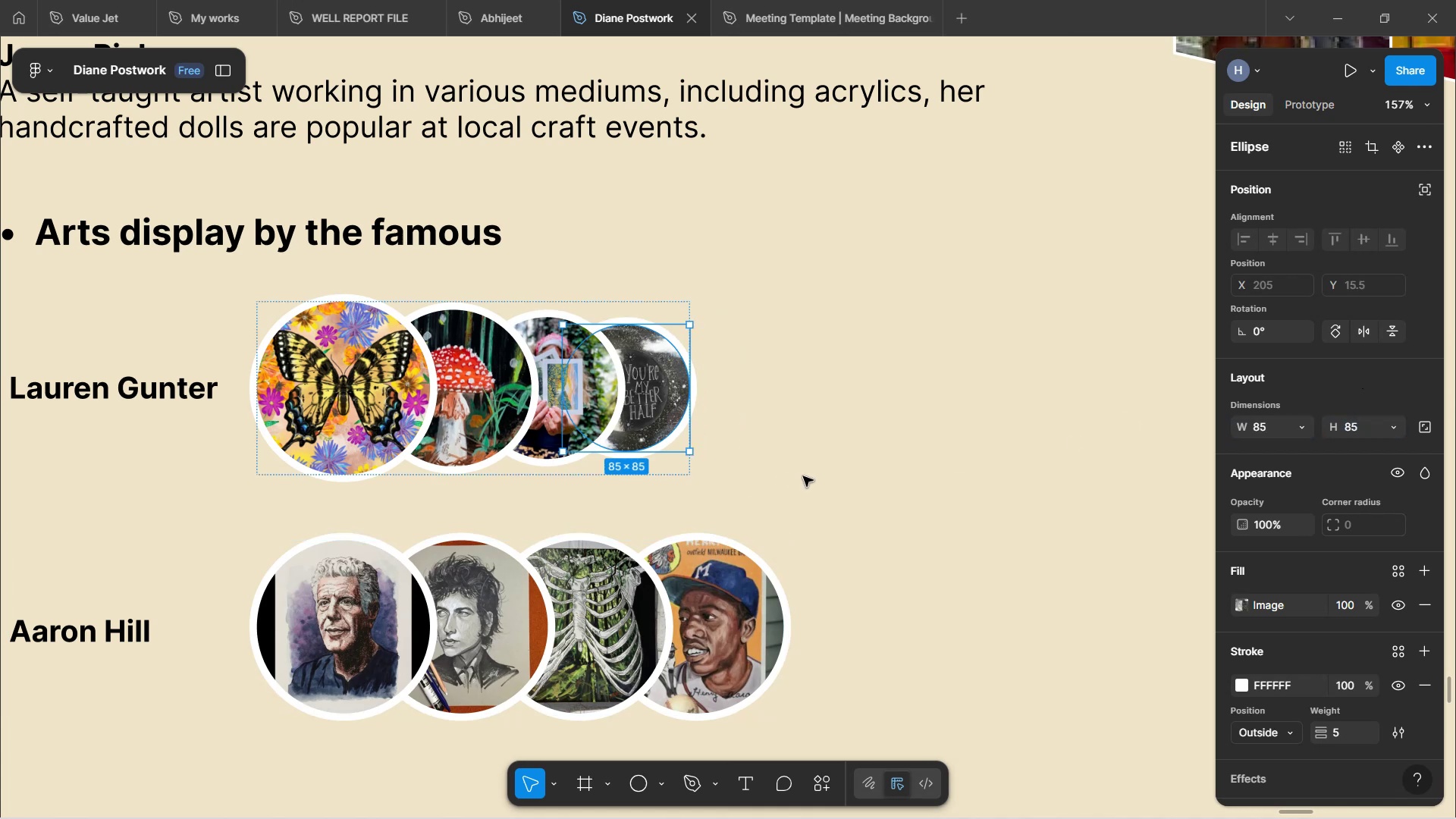 
hold_key(key=ControlLeft, duration=1.56)
scroll: coordinate [803, 476], scroll_direction: down, amount: 4.0
 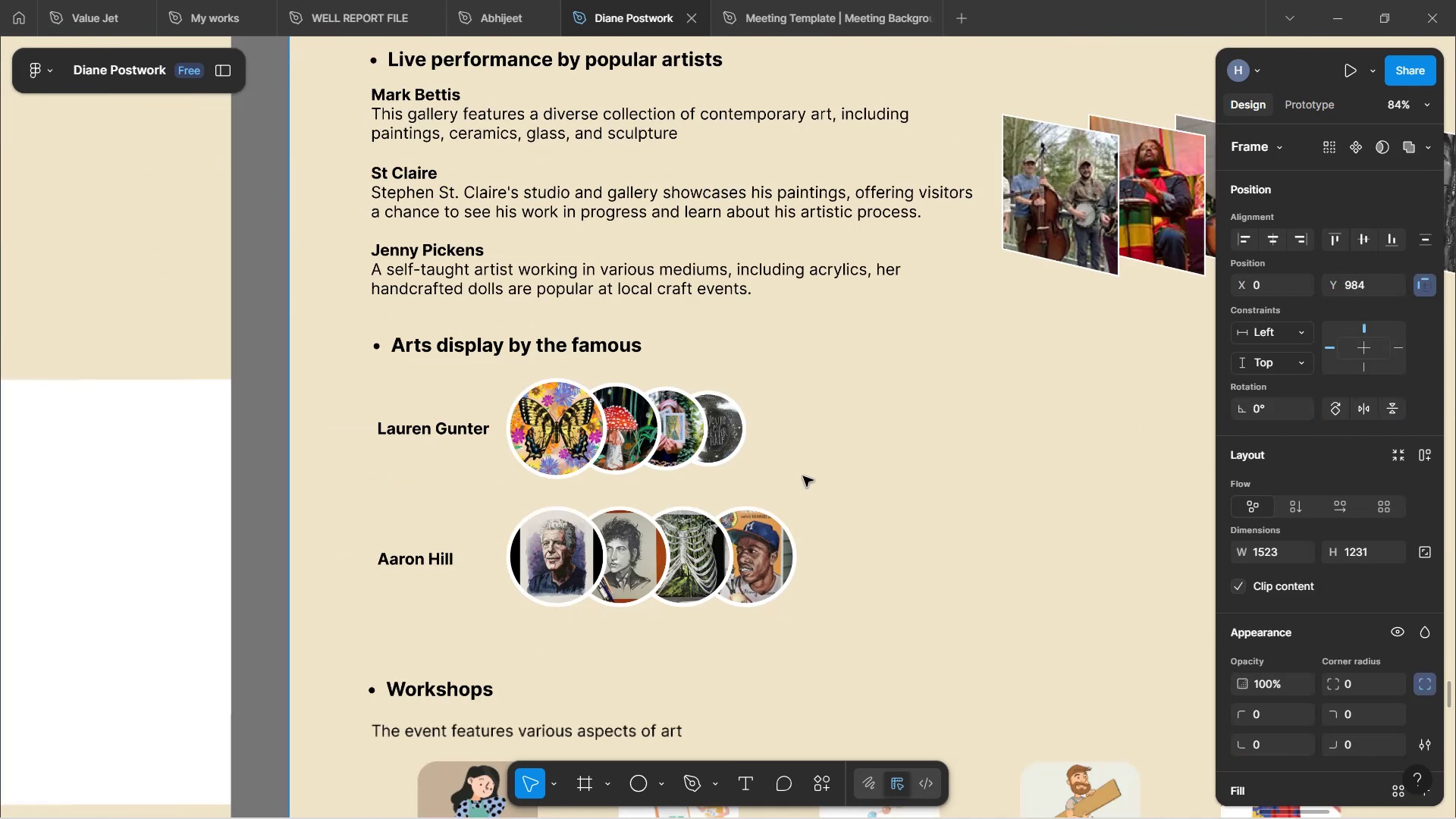 
hold_key(key=ControlLeft, duration=1.56)
scroll: coordinate [803, 476], scroll_direction: up, amount: 5.0
 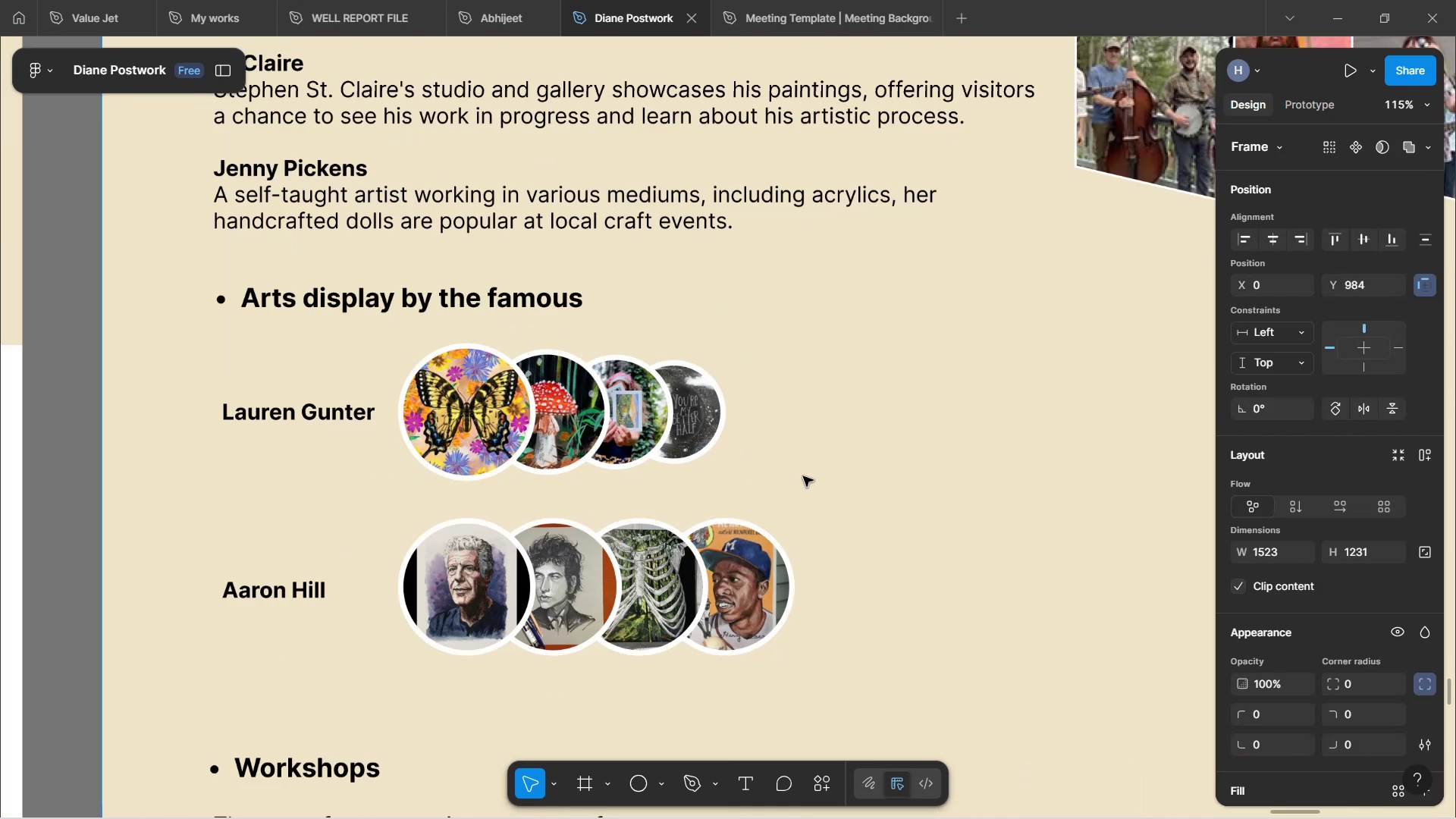 
hold_key(key=ControlLeft, duration=1.56)
scroll: coordinate [803, 476], scroll_direction: down, amount: 2.0
 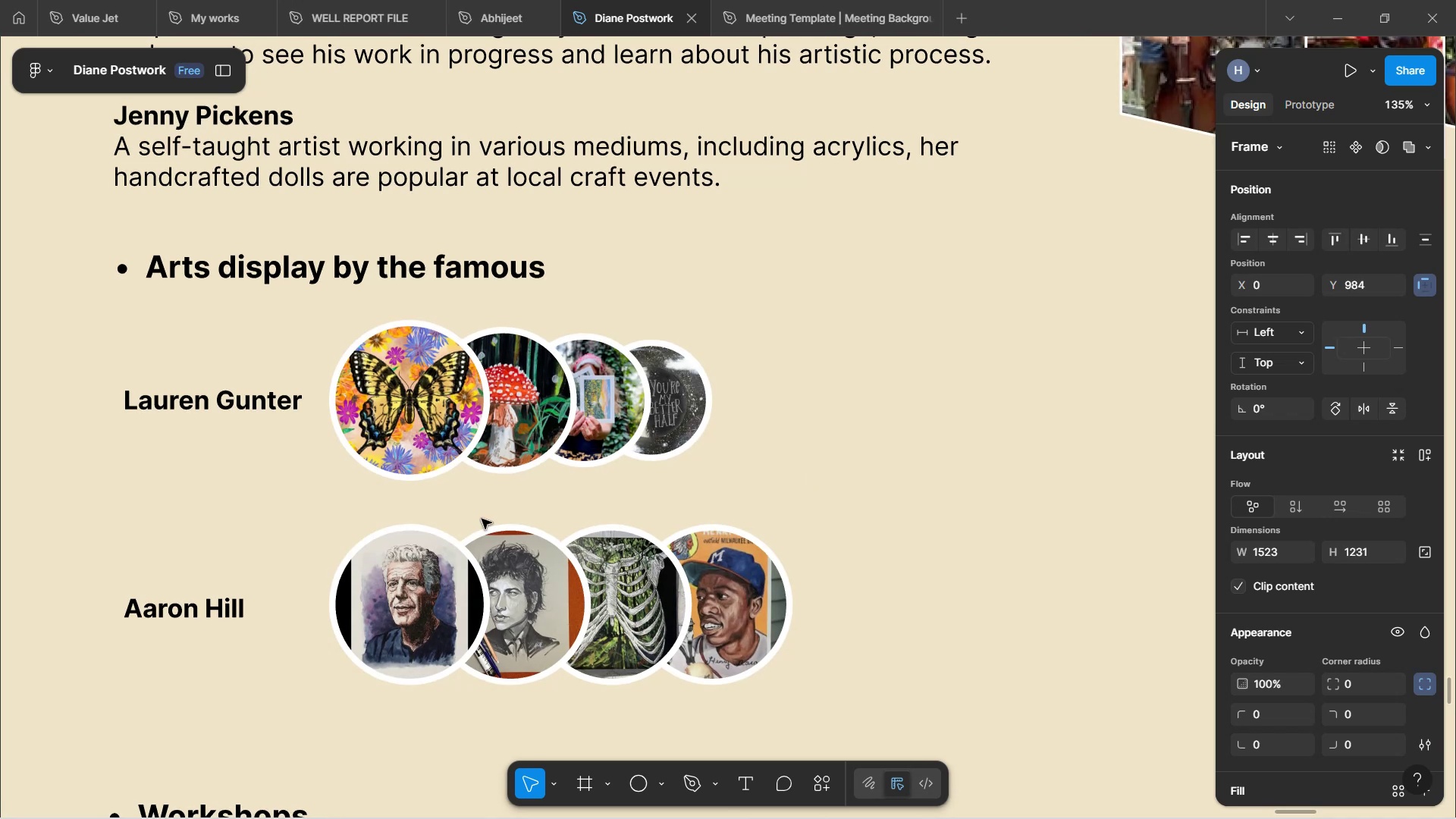 
left_click([531, 589])
 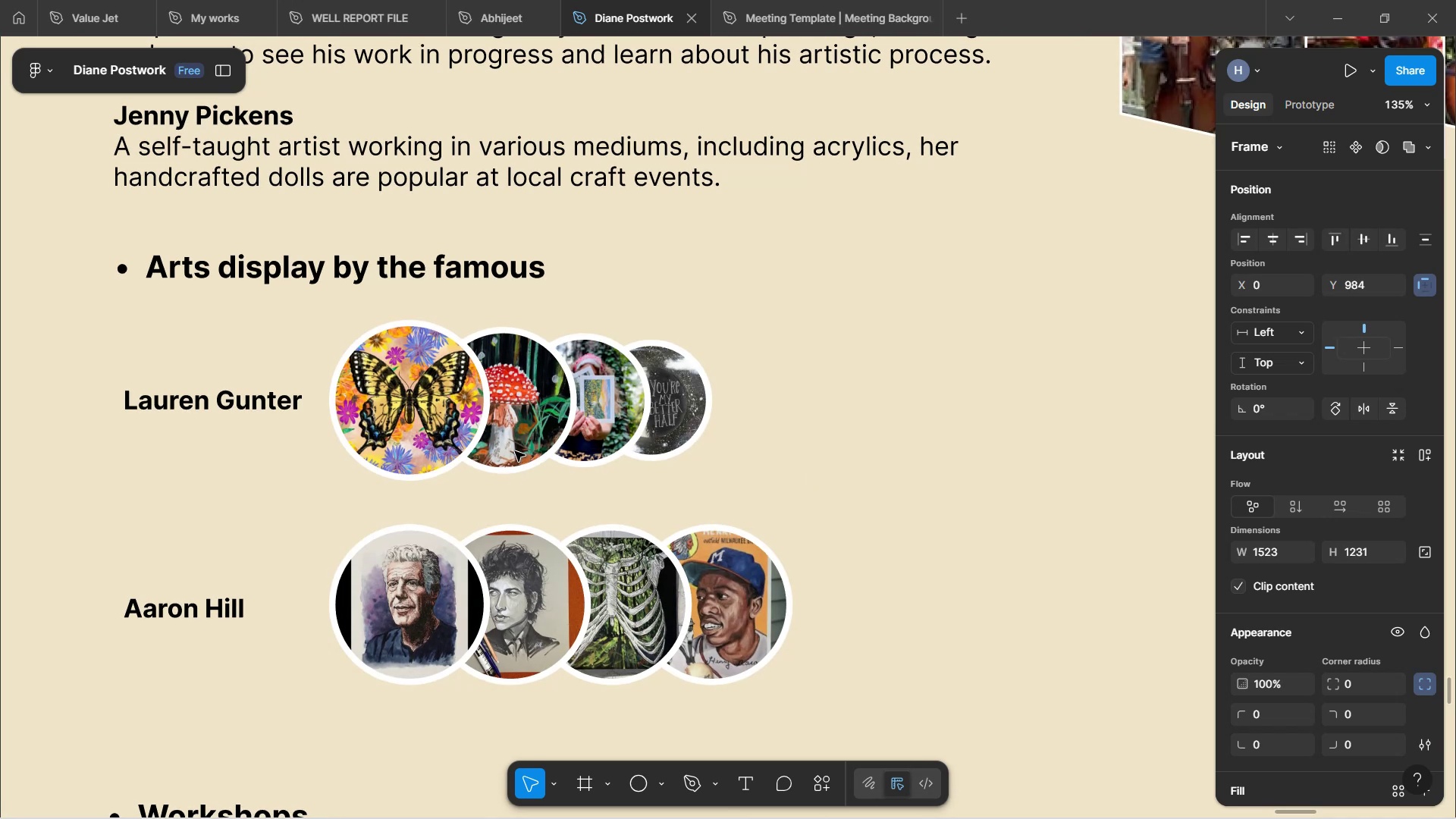 
double_click([515, 451])
 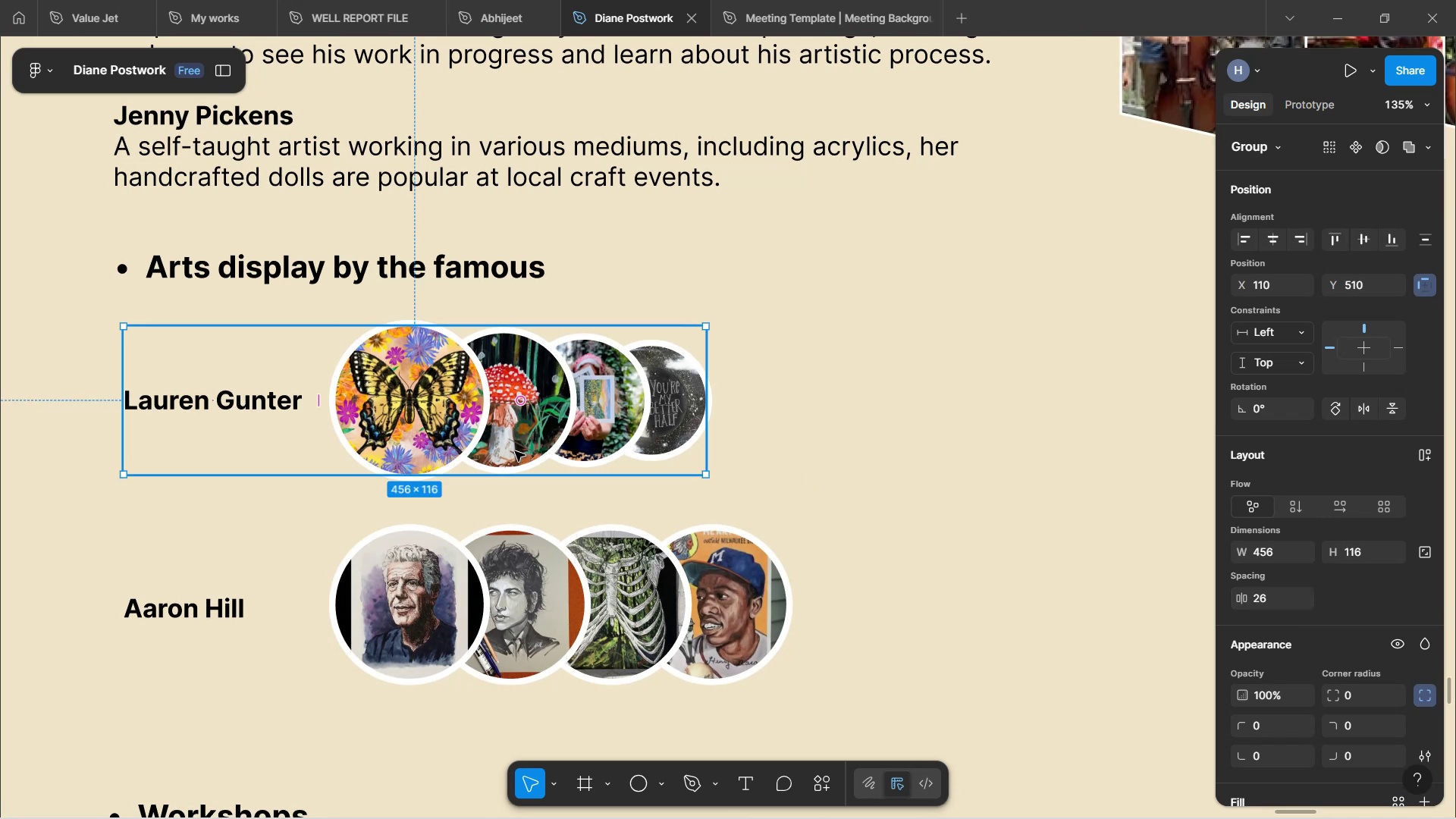 
double_click([515, 451])
 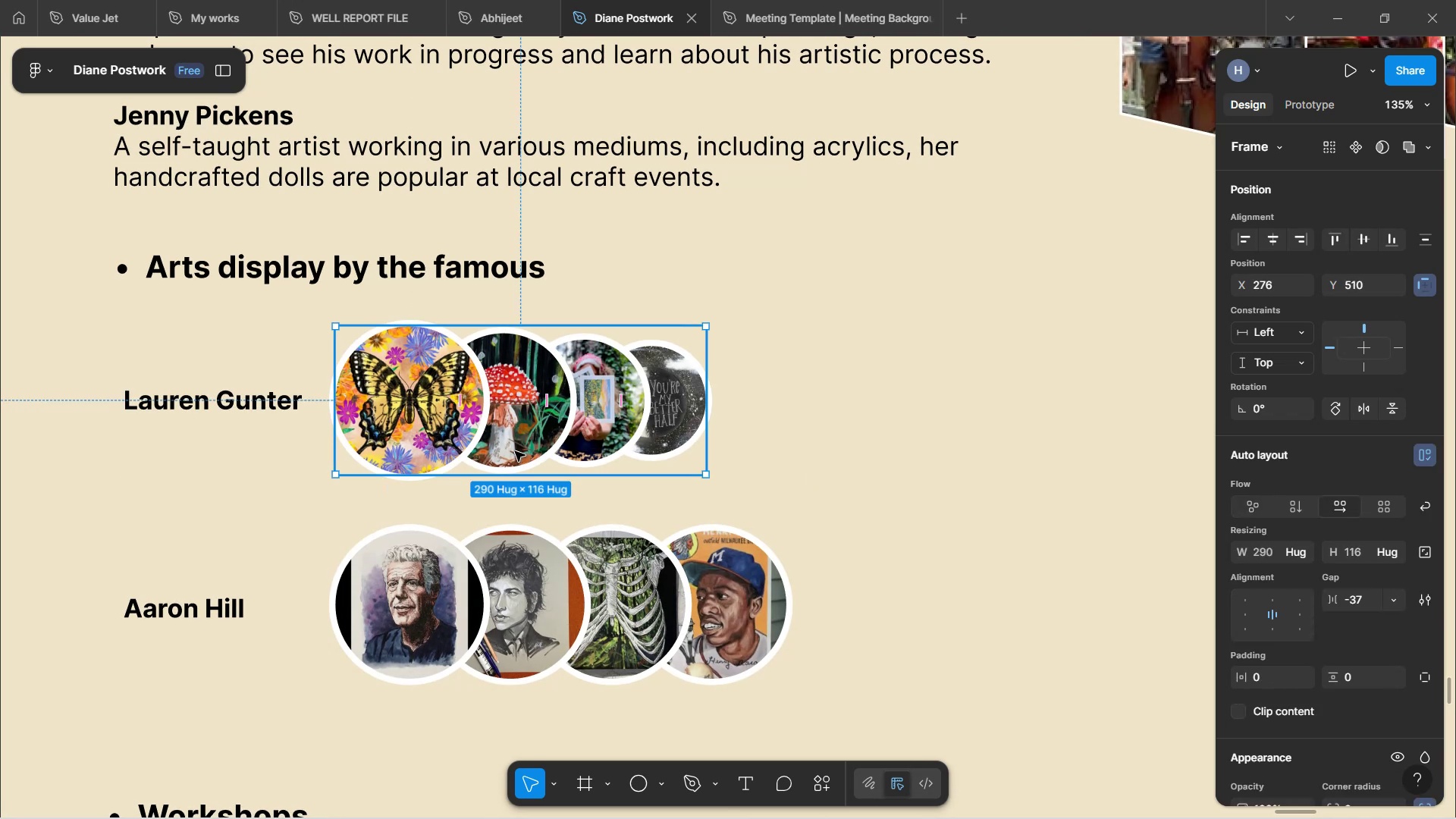 
double_click([515, 451])
 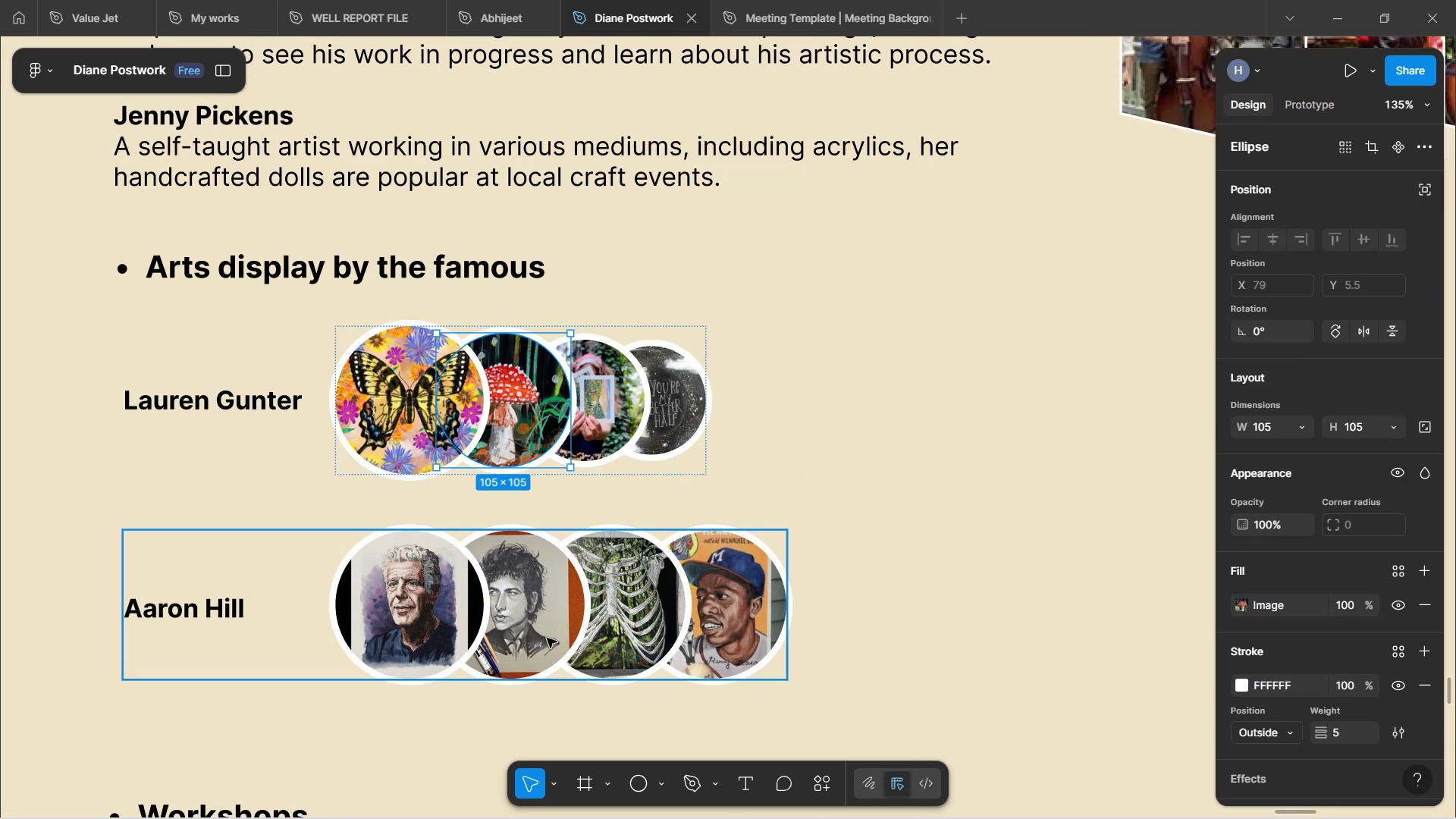 
left_click([606, 456])
 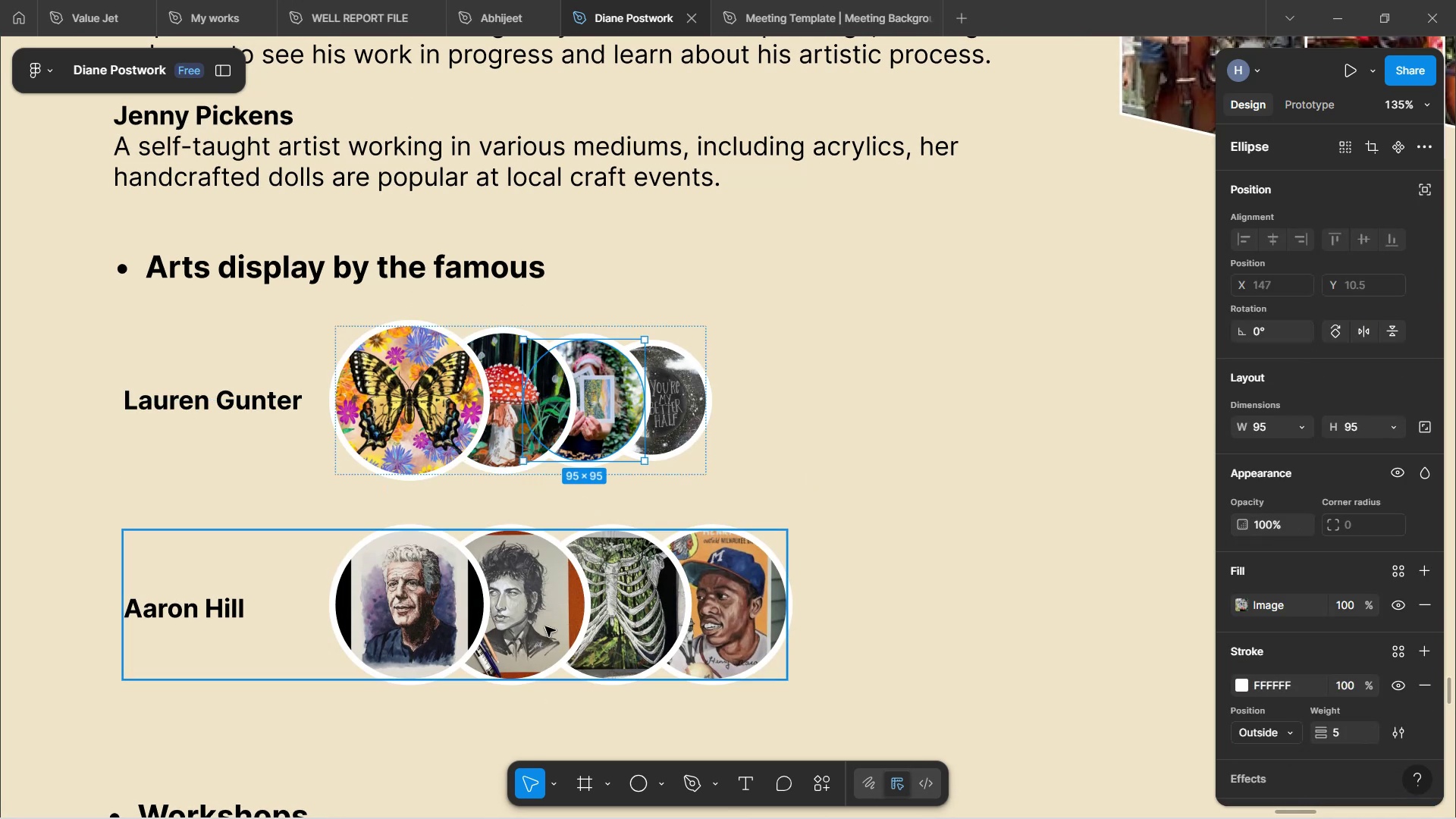 
double_click([545, 626])
 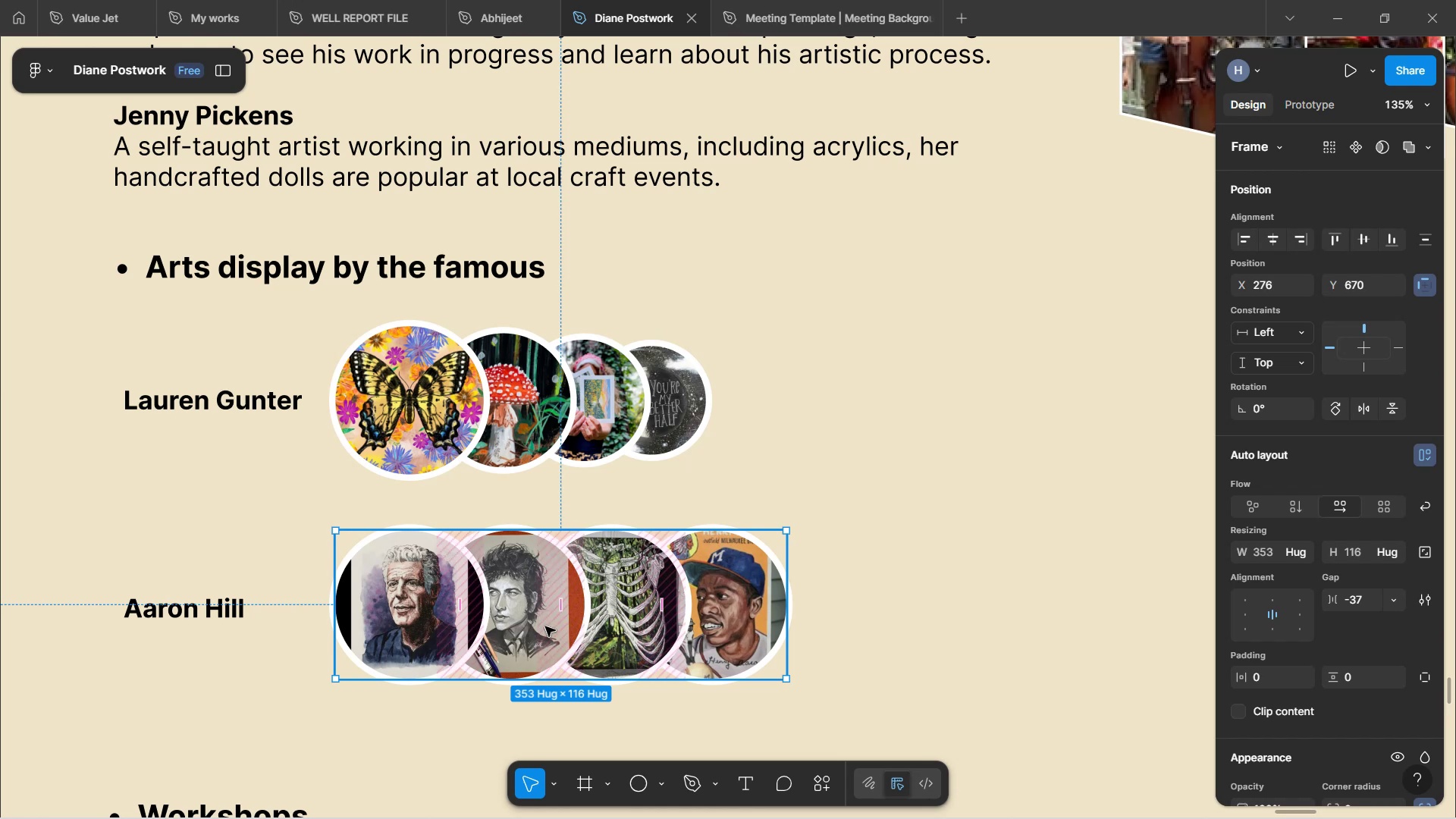 
double_click([545, 626])
 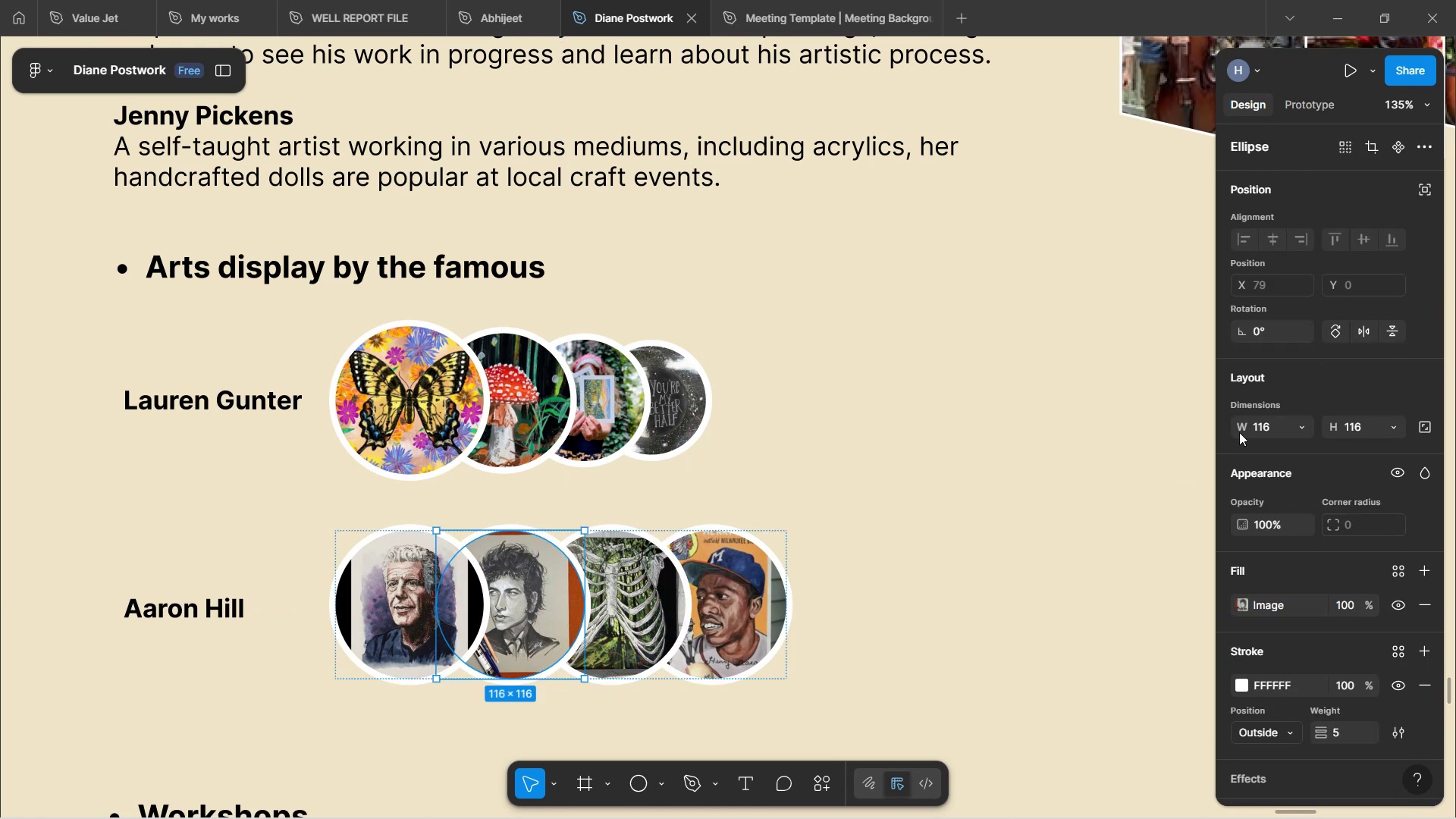 
left_click([1269, 428])
 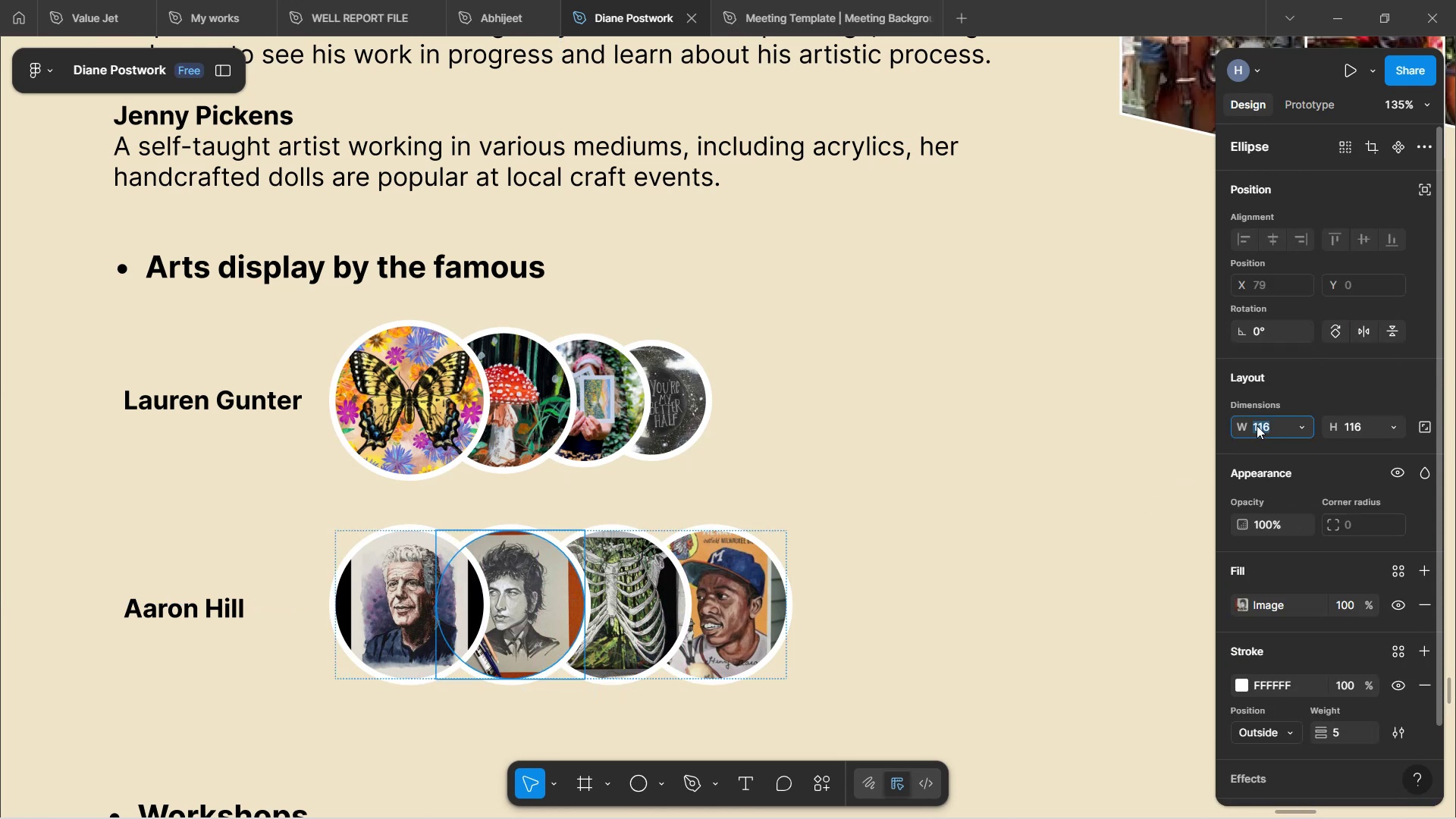 
type(105)
 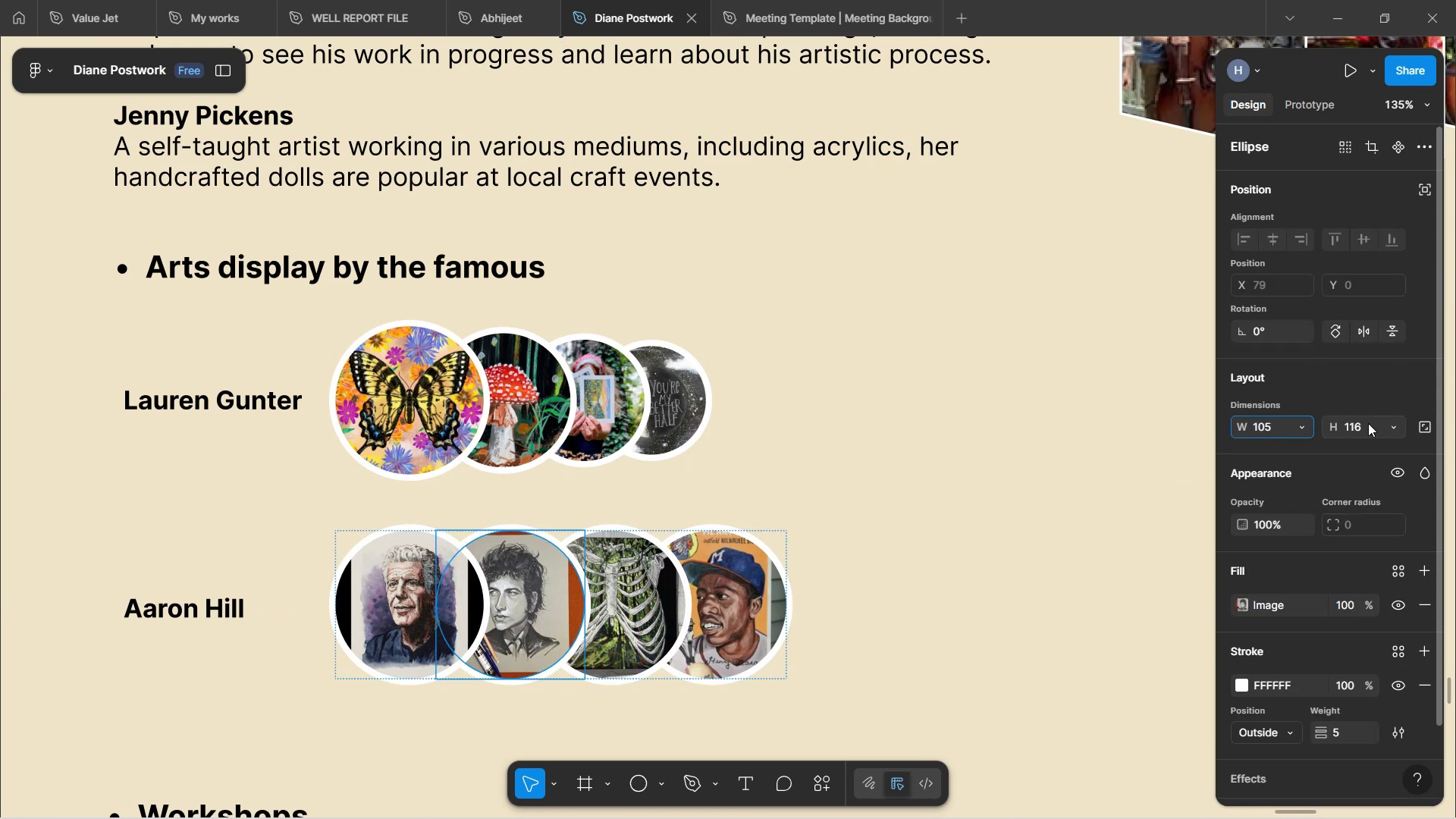 
type(105)
 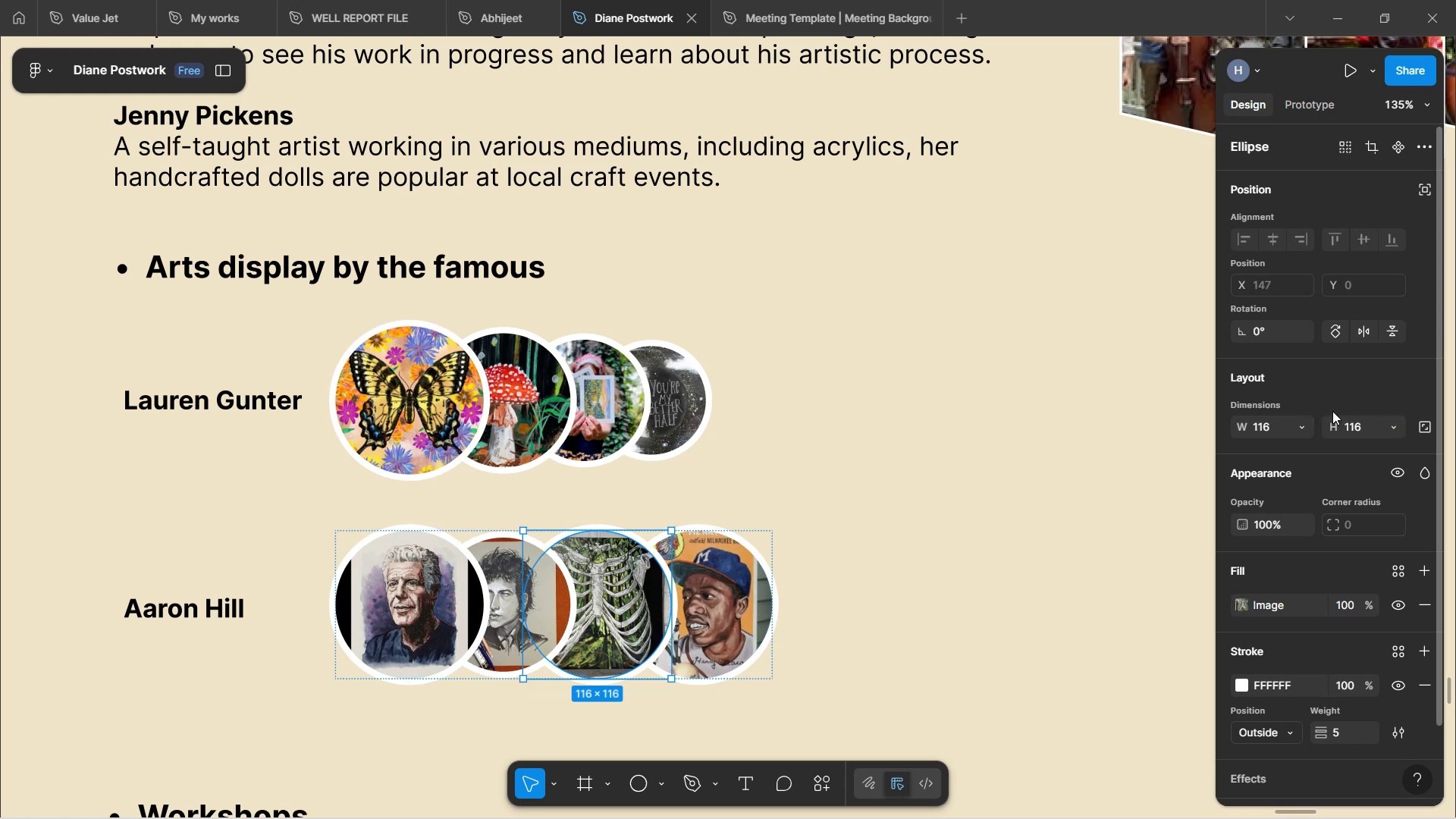 
left_click([1269, 429])
 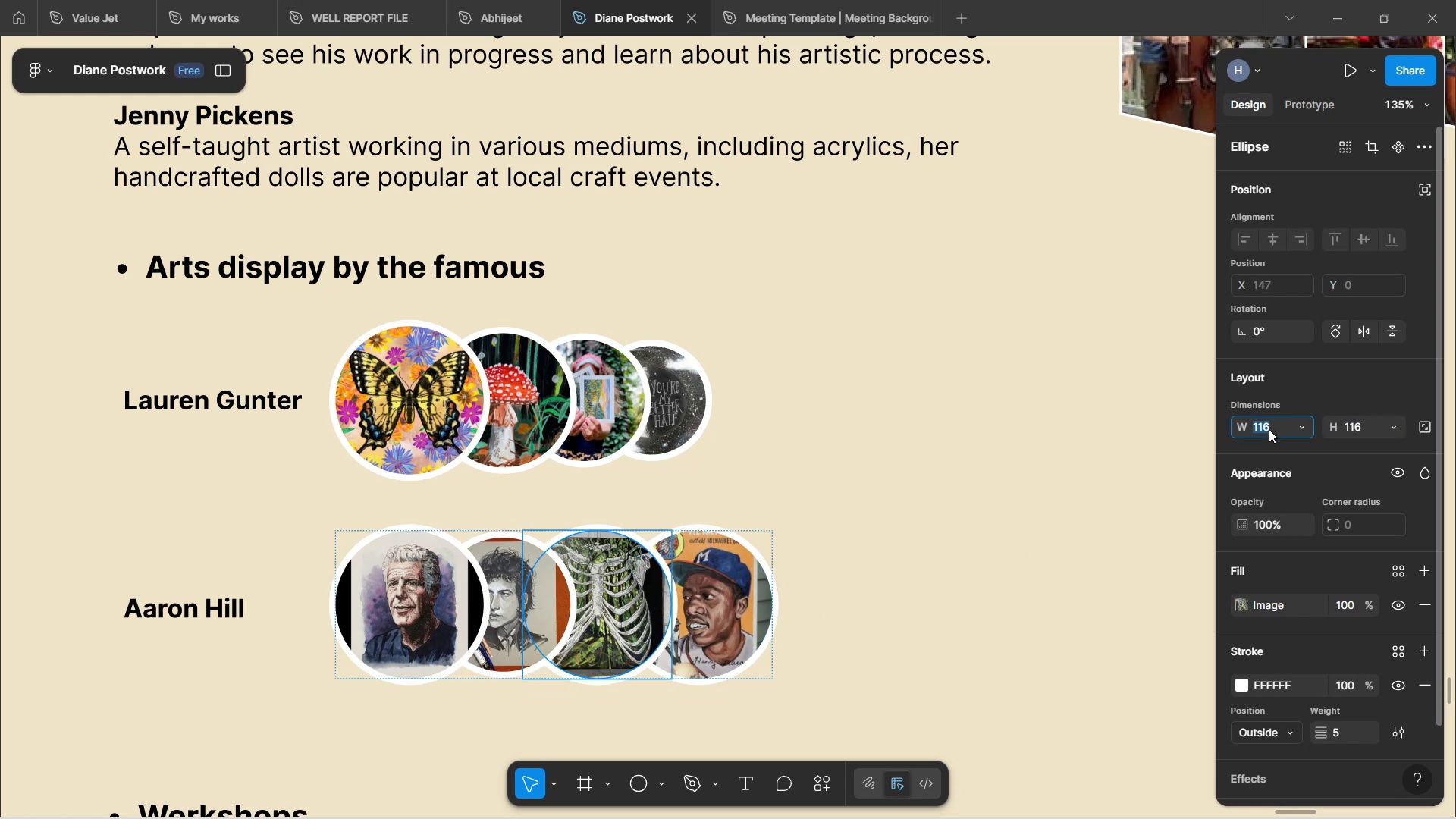 
type(105)
 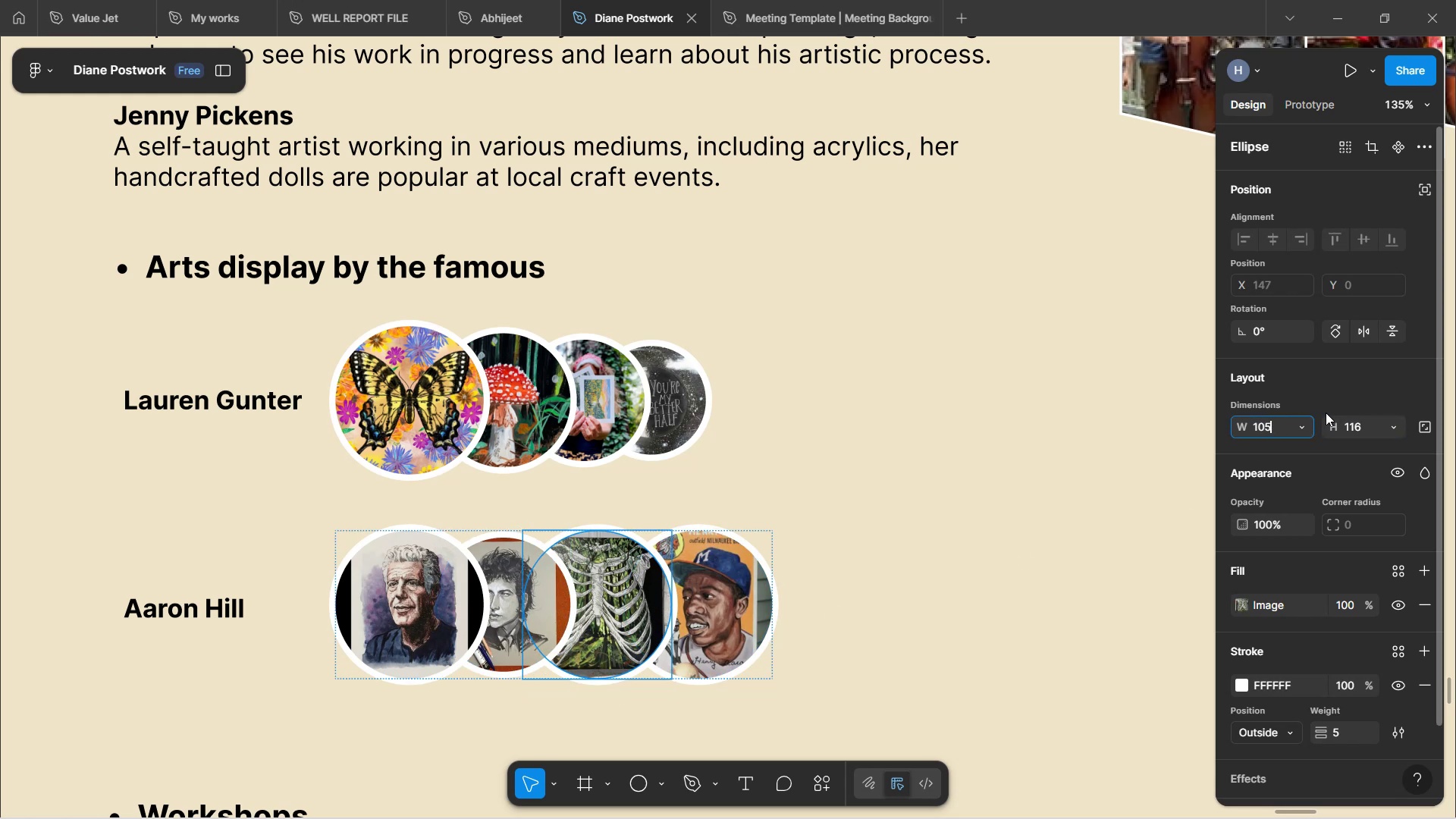 
left_click([1358, 424])
 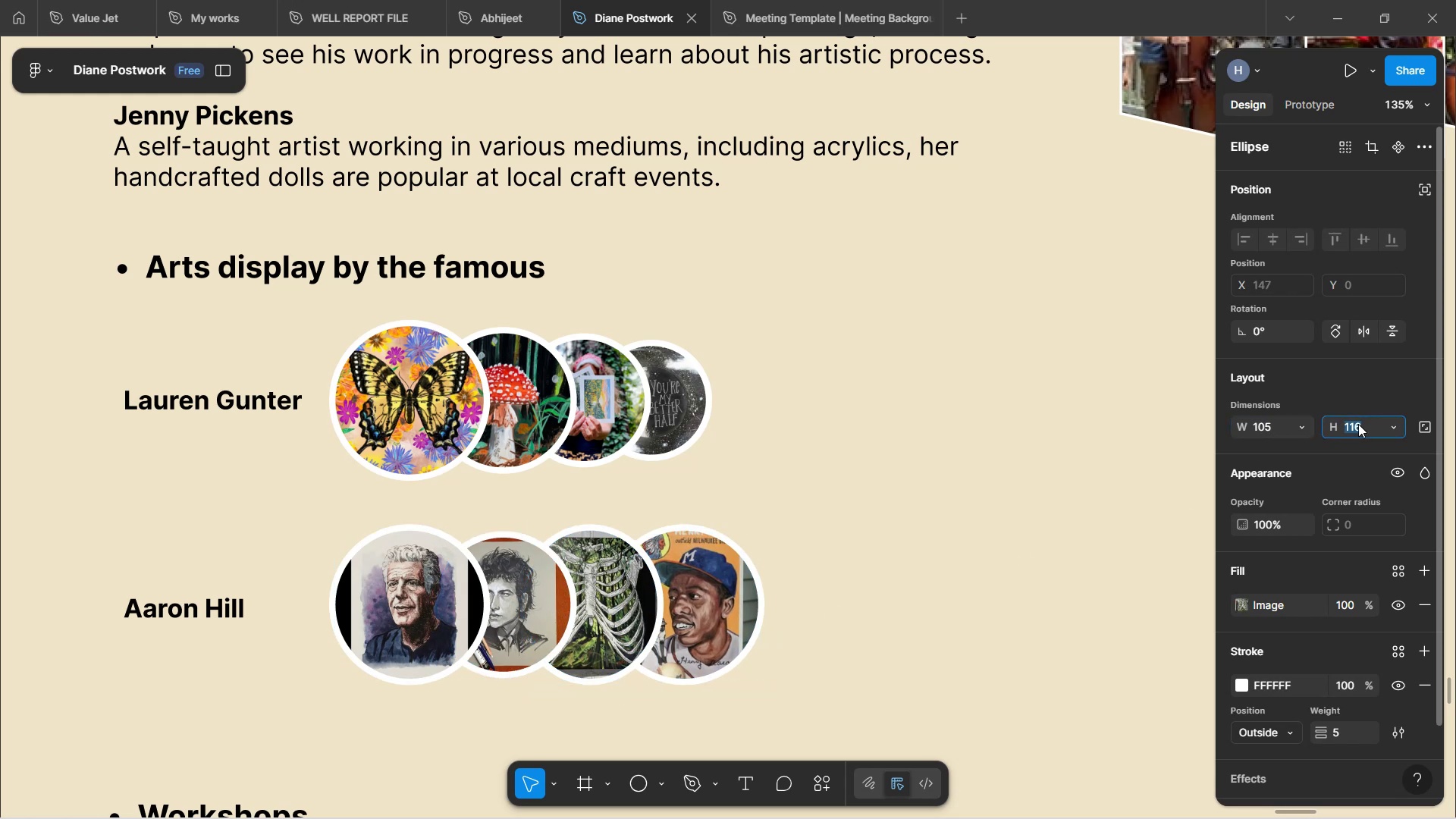 
type(105)
 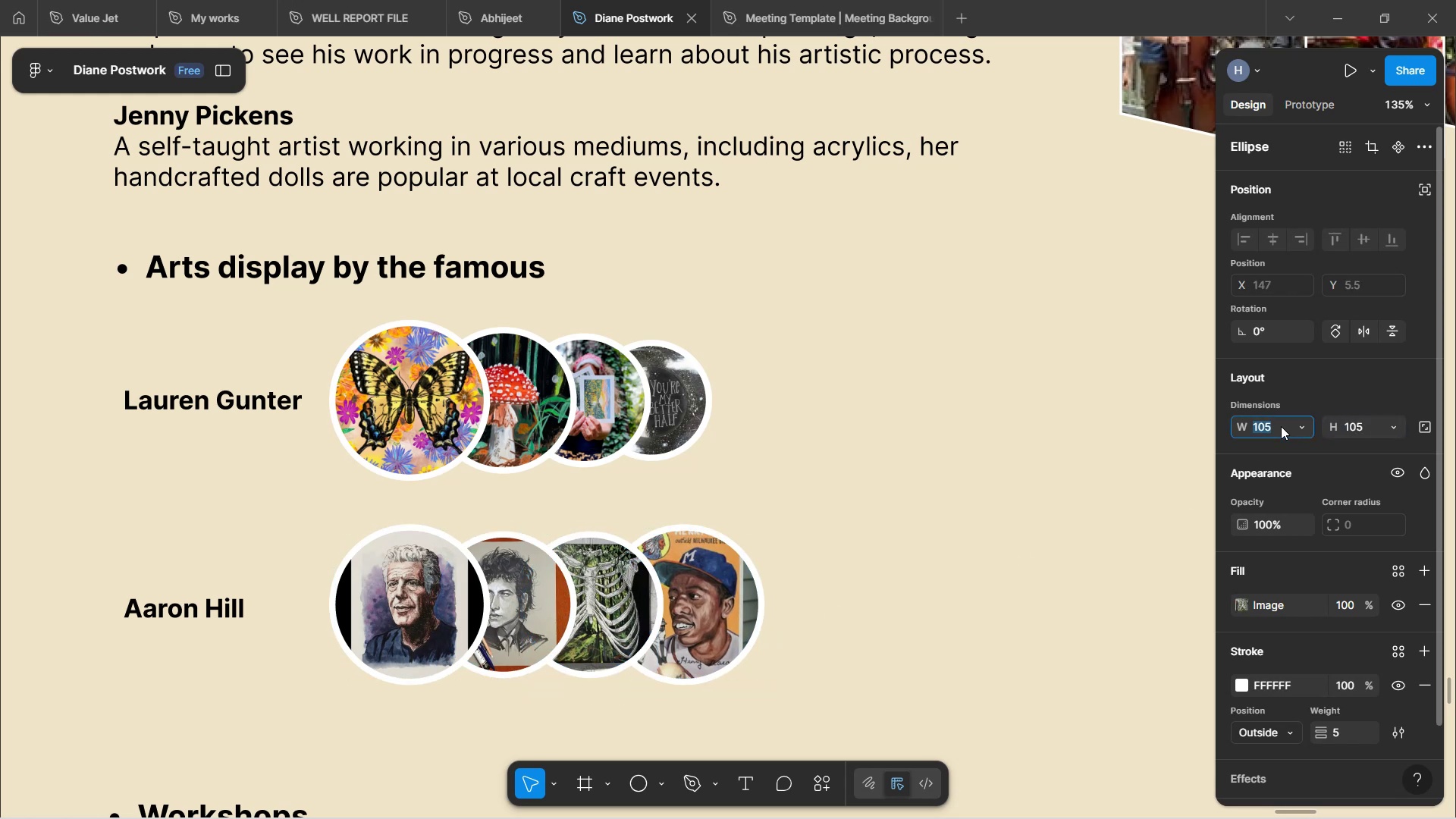 
type(95)
 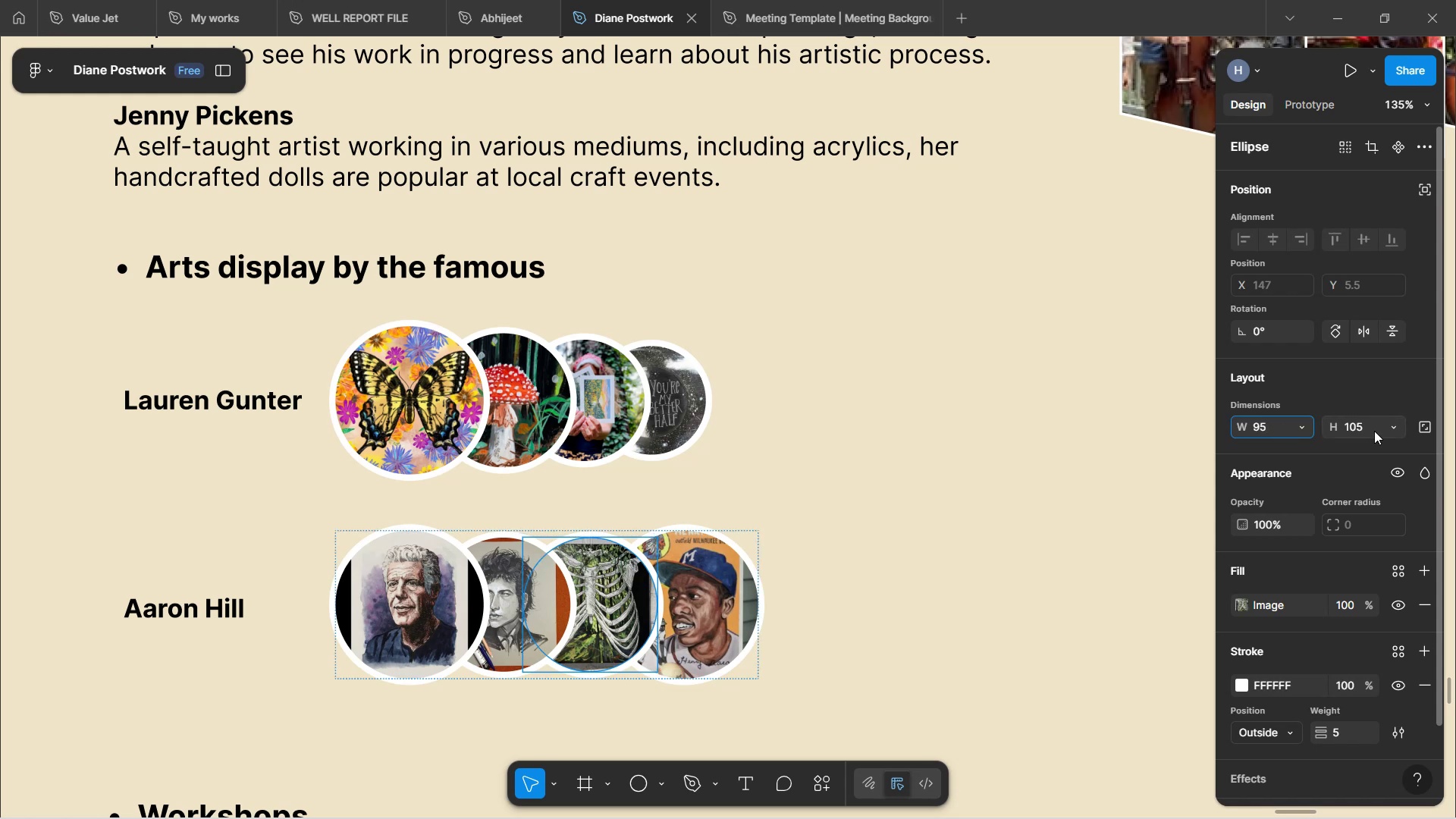 
left_click([1363, 431])
 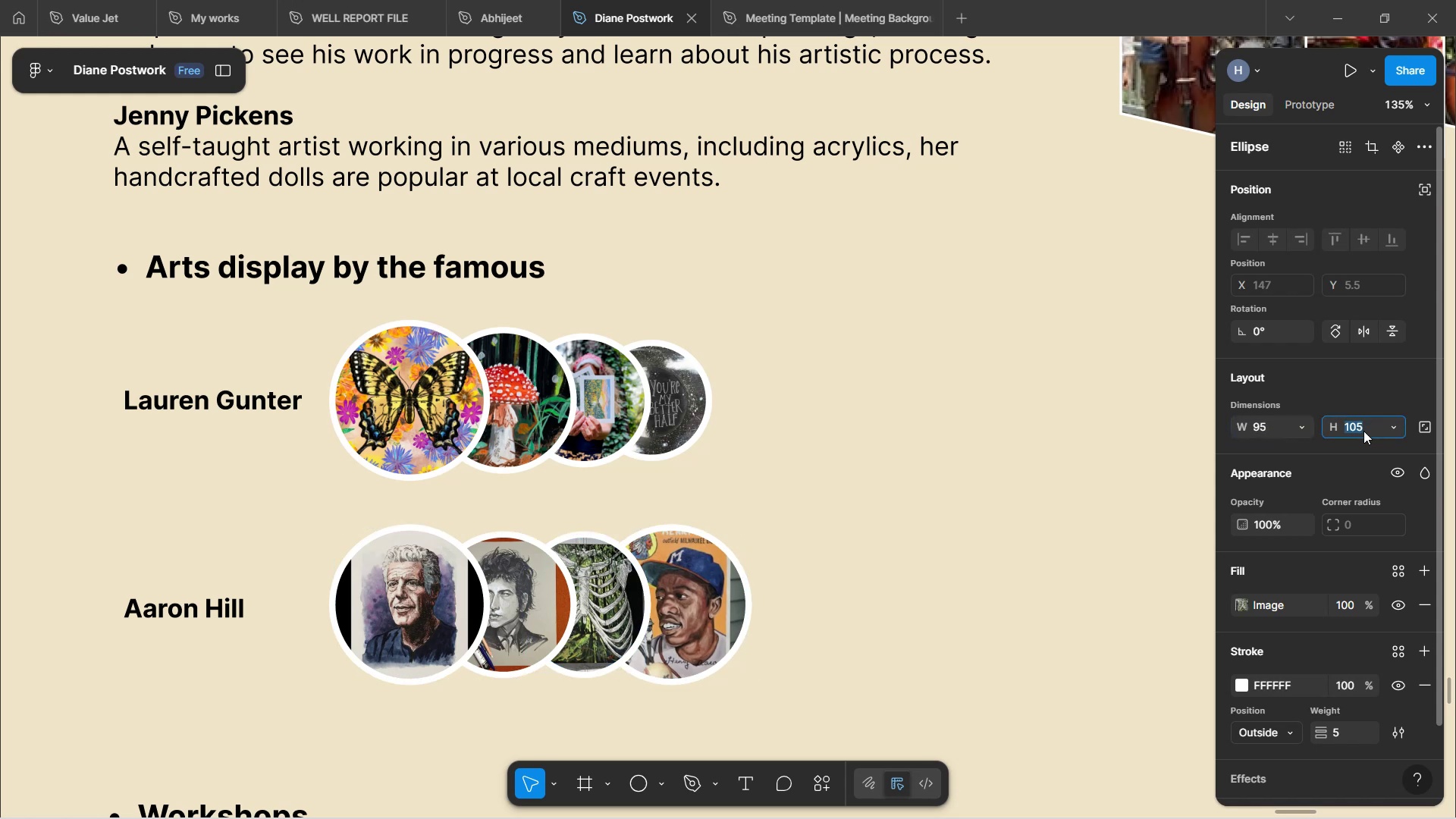 
type(95)
 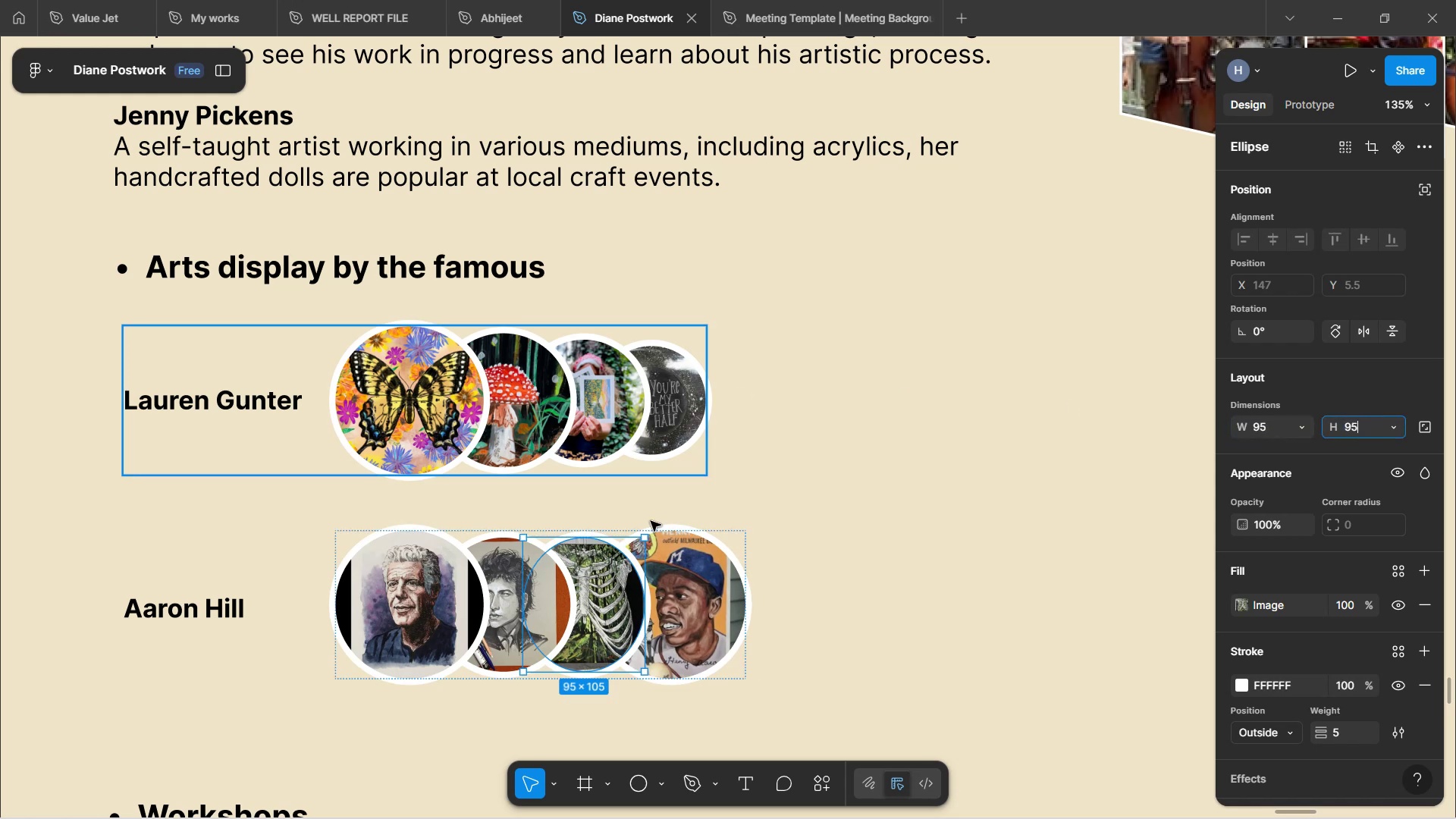 
left_click([670, 586])
 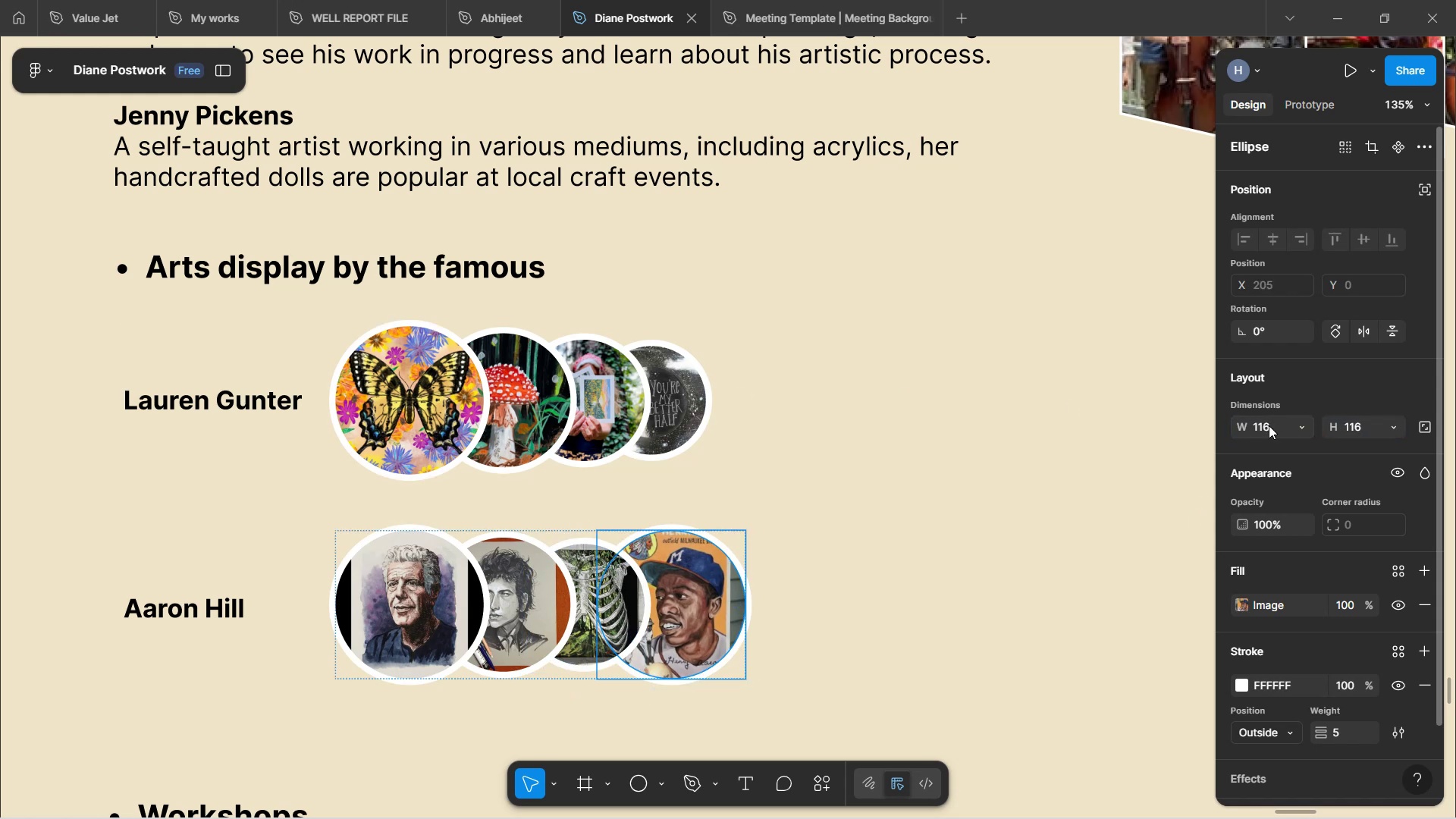 
left_click([1269, 435])
 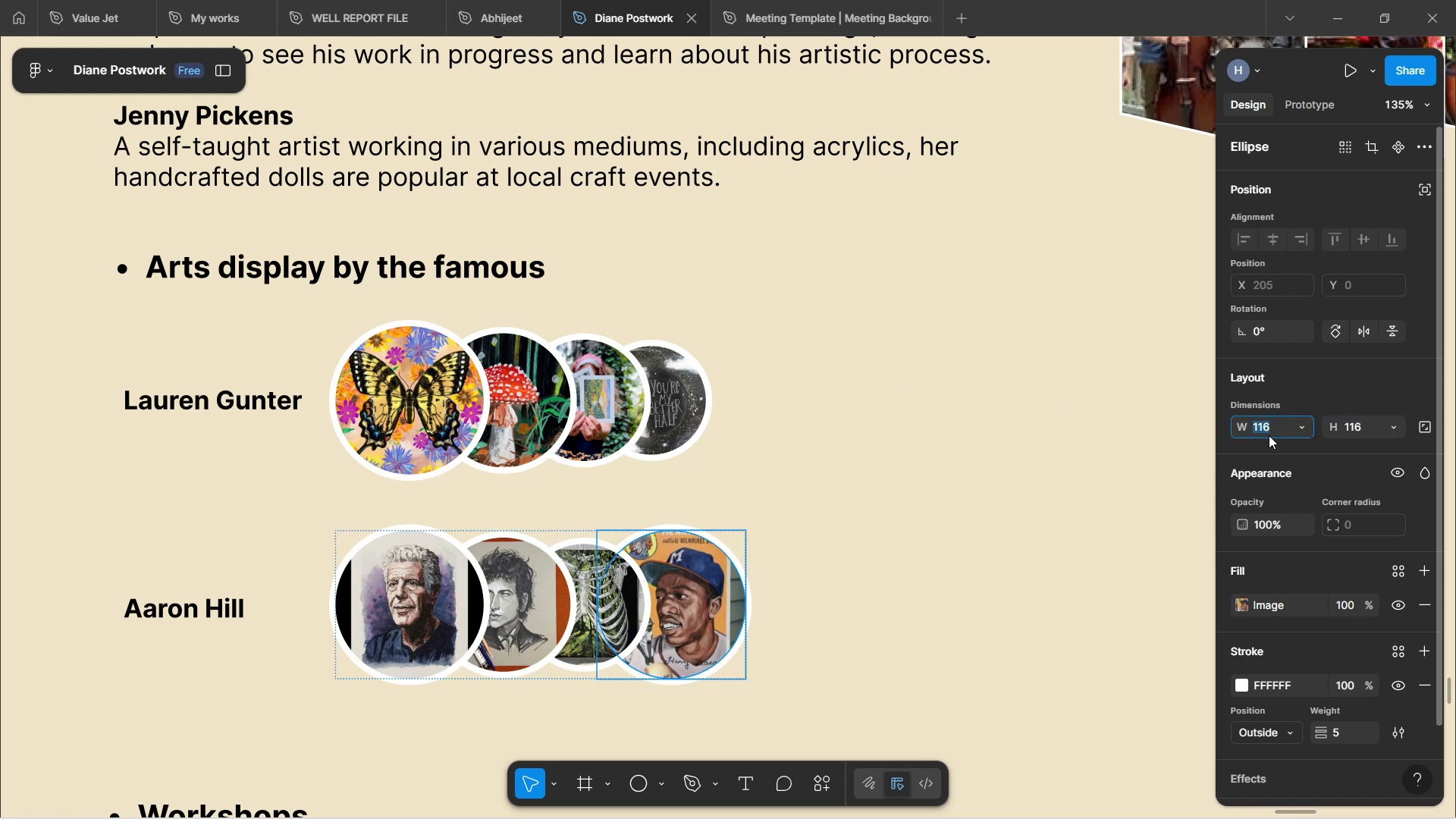 
type(85)
 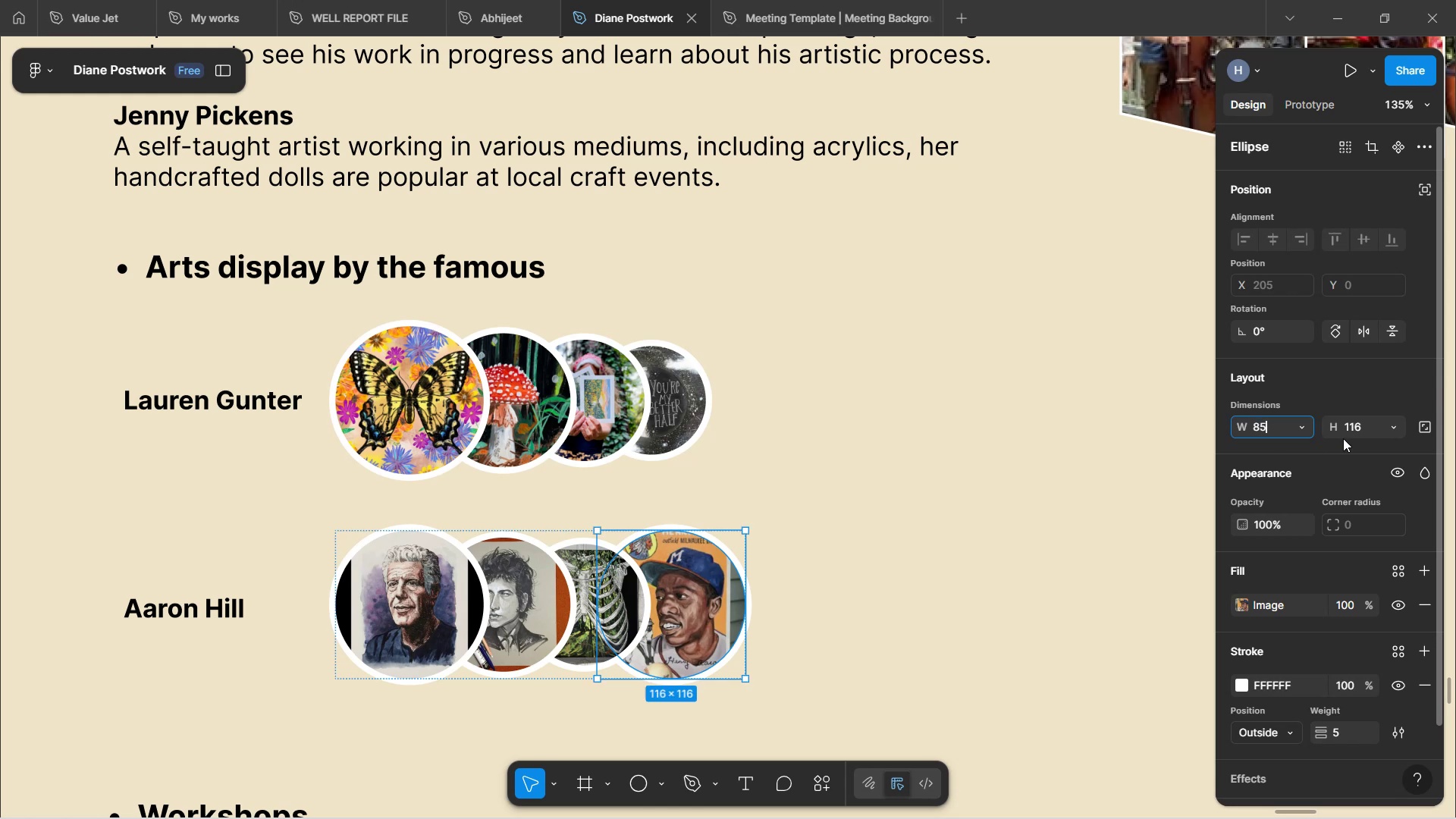 
left_click([1348, 431])
 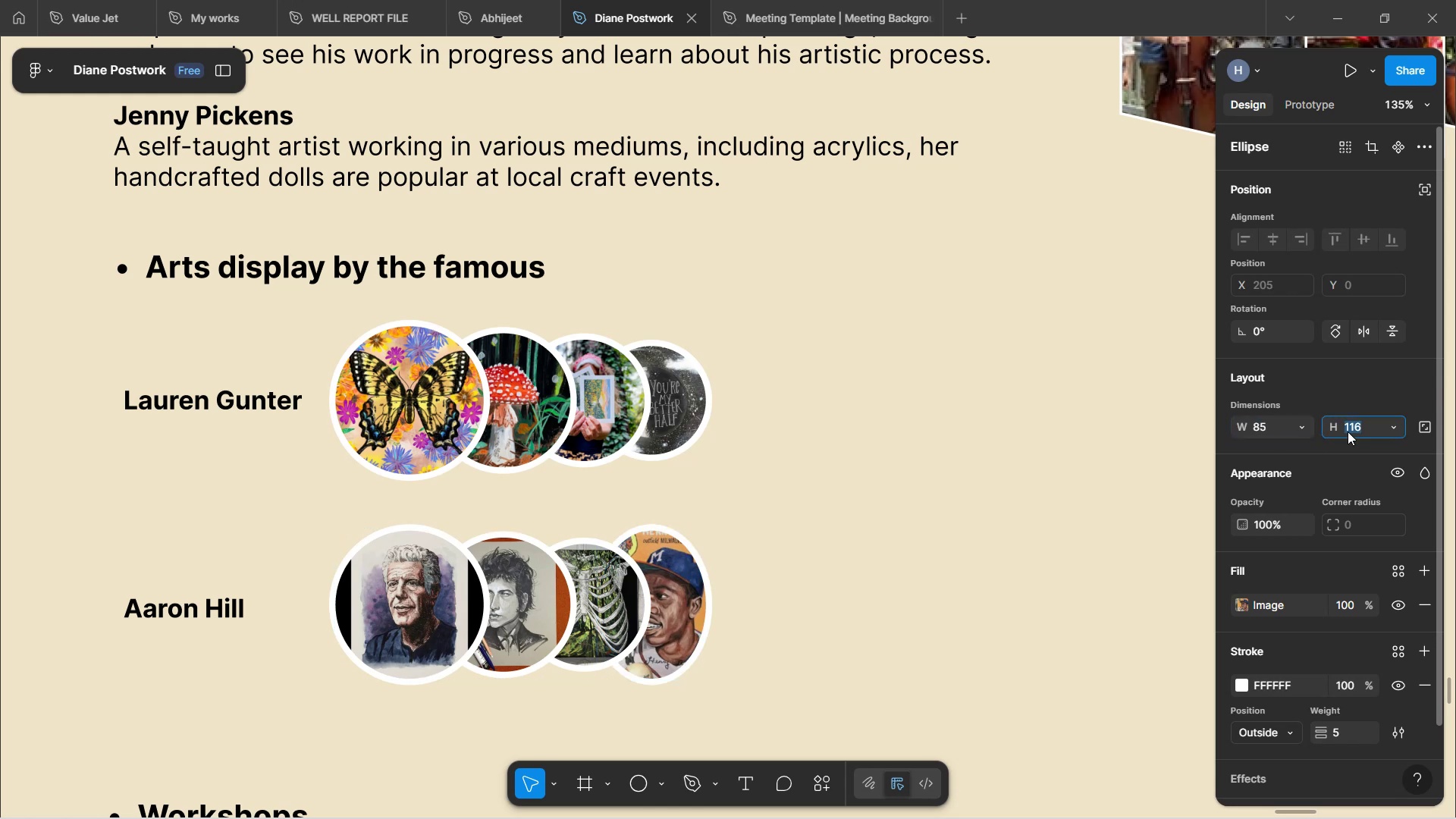 
type(85)
 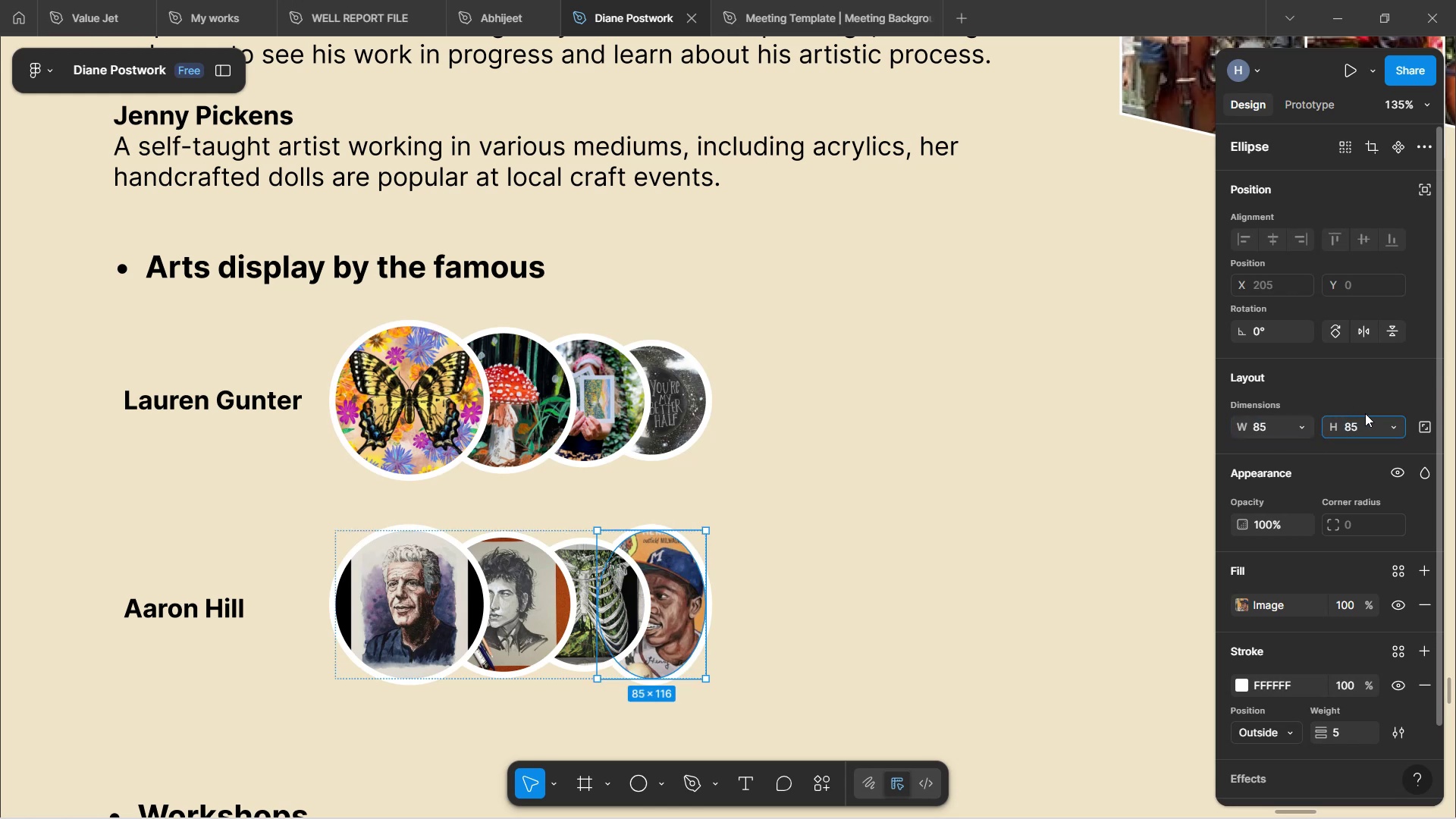 
left_click([1373, 391])
 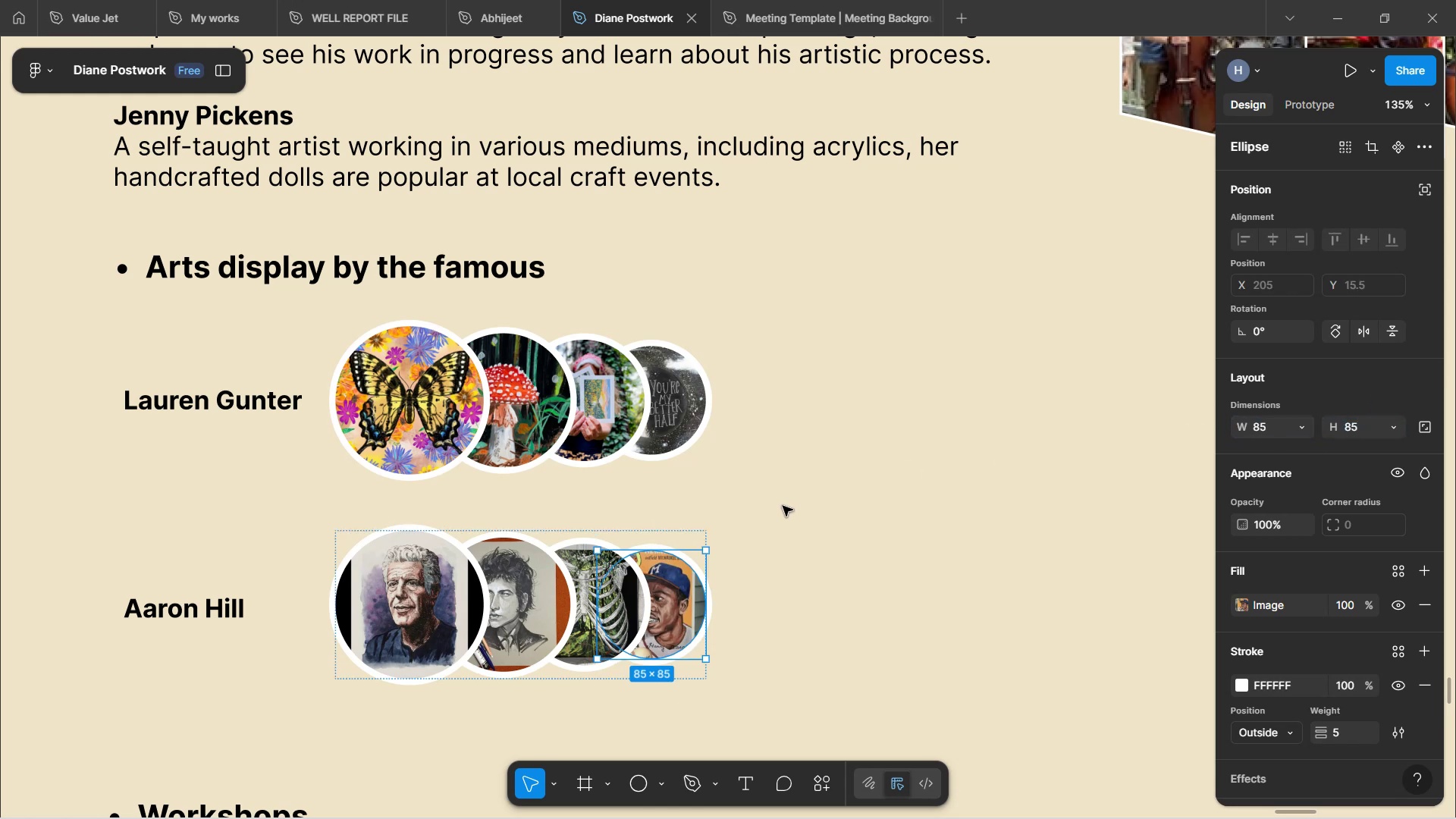 
left_click([805, 501])
 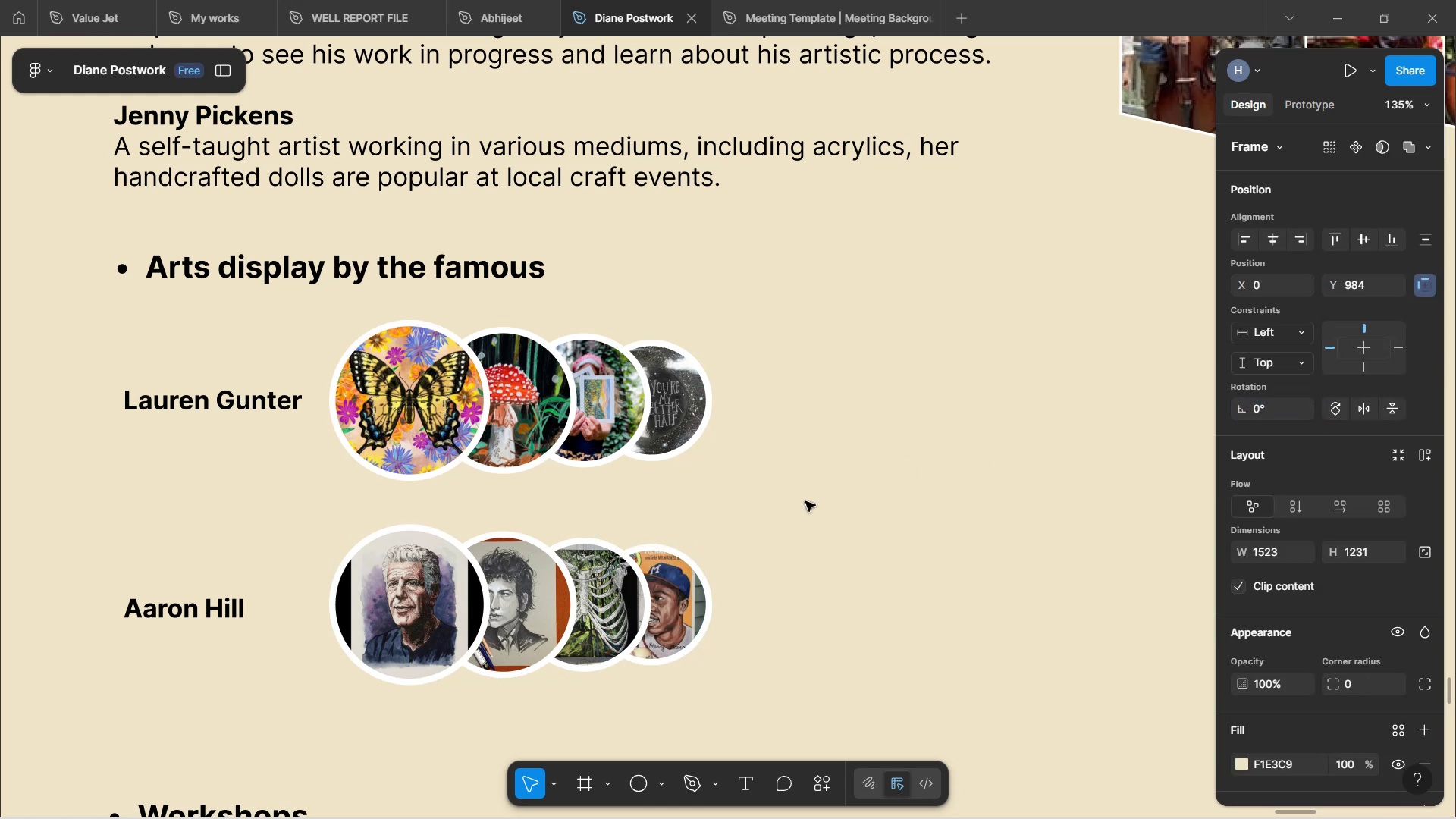 
scroll: coordinate [805, 501], scroll_direction: down, amount: 4.0
 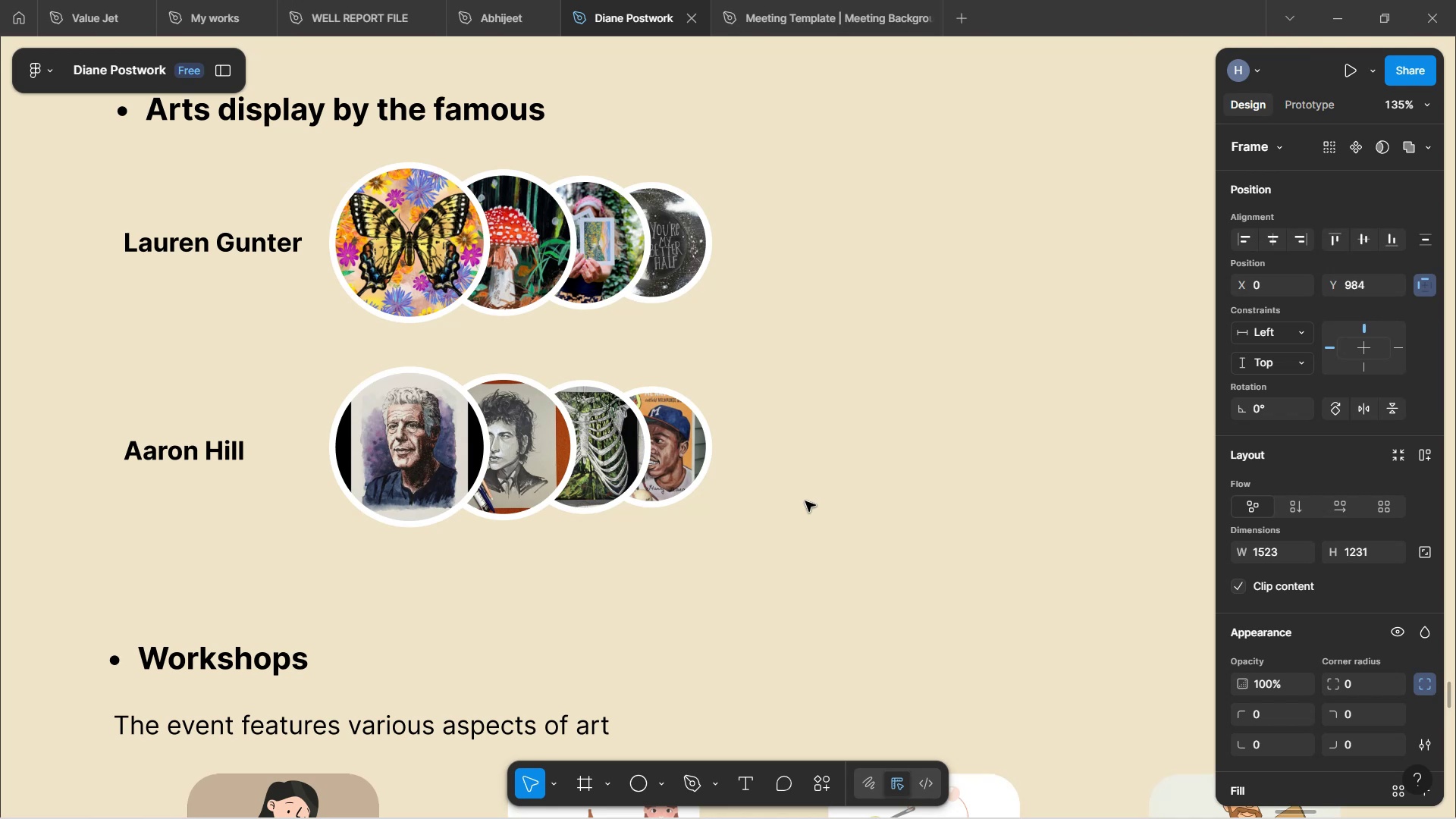 
wait(9.31)
 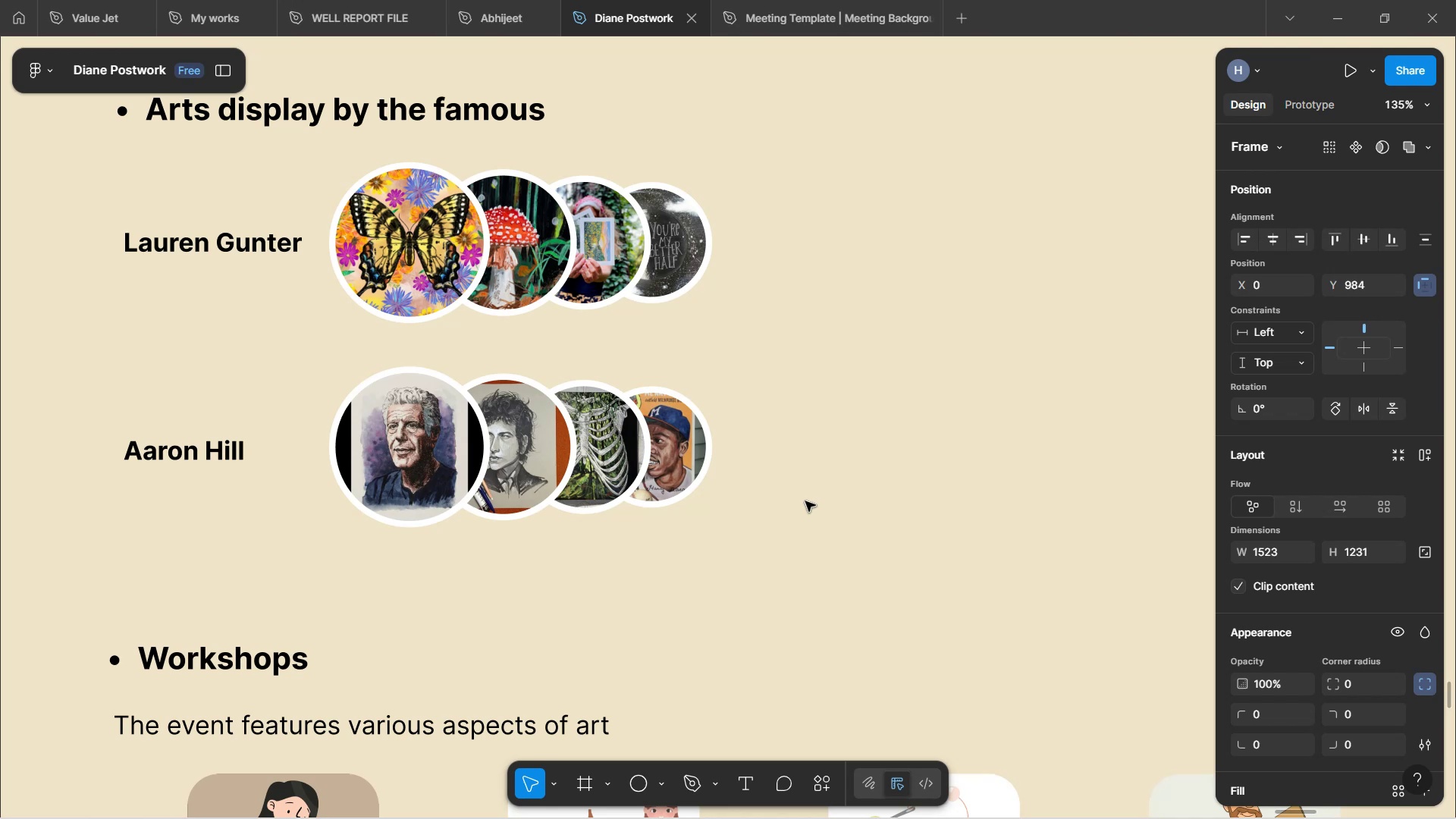 
hold_key(key=ControlLeft, duration=1.25)
scroll: coordinate [796, 520], scroll_direction: down, amount: 4.0
 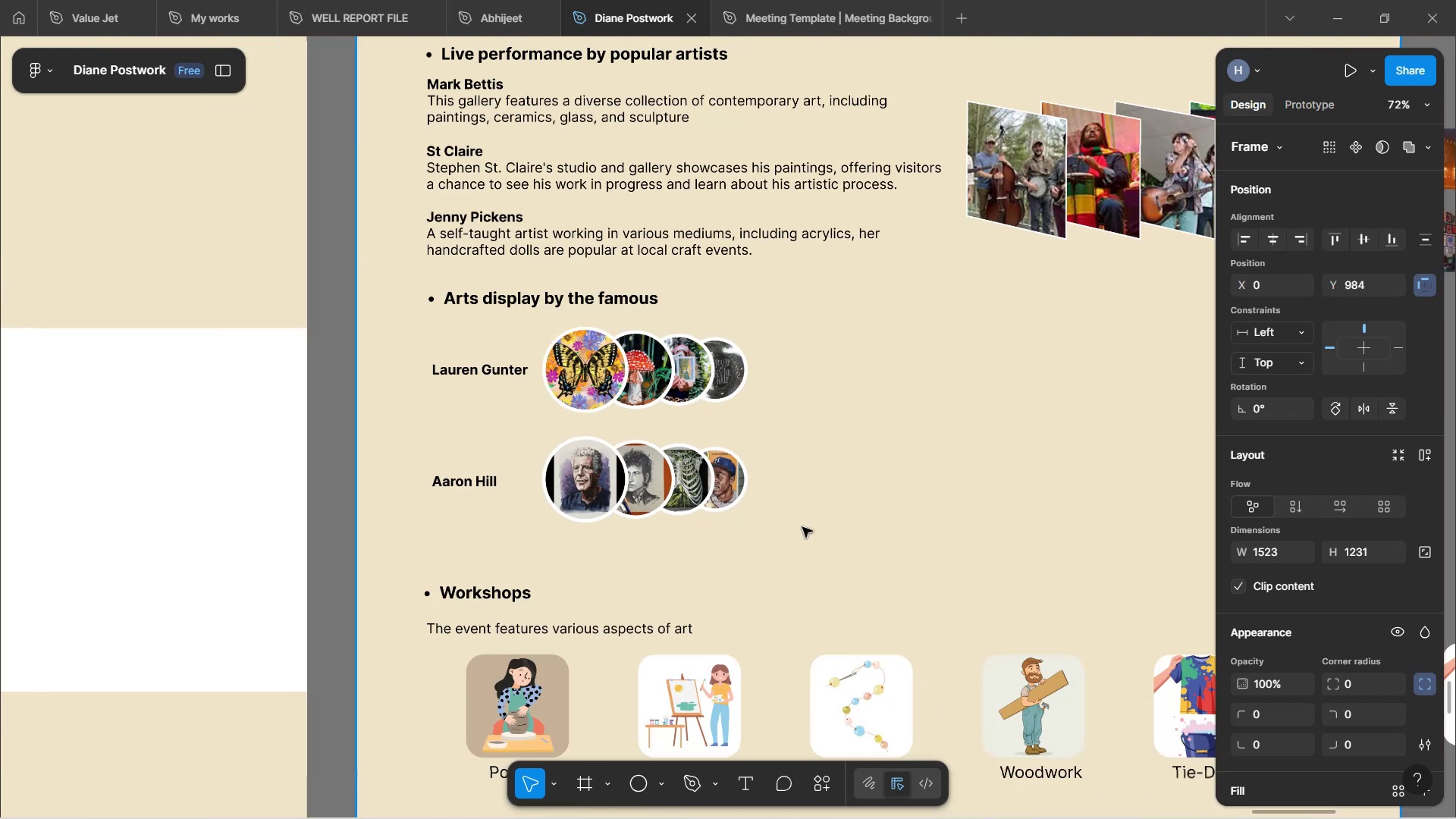 
hold_key(key=Space, duration=1.56)
 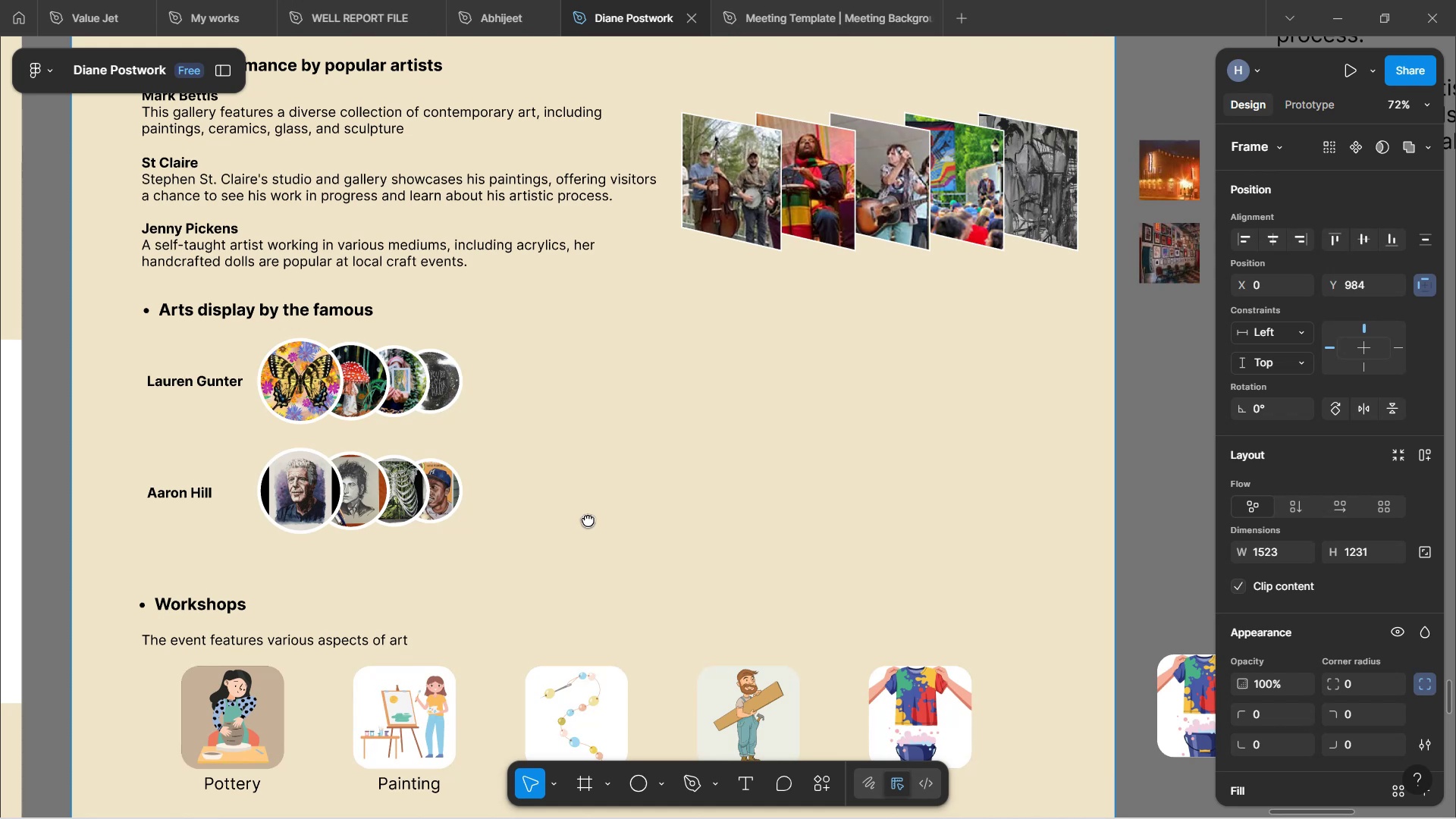 
left_click_drag(start_coordinate=[874, 509], to_coordinate=[587, 520])
 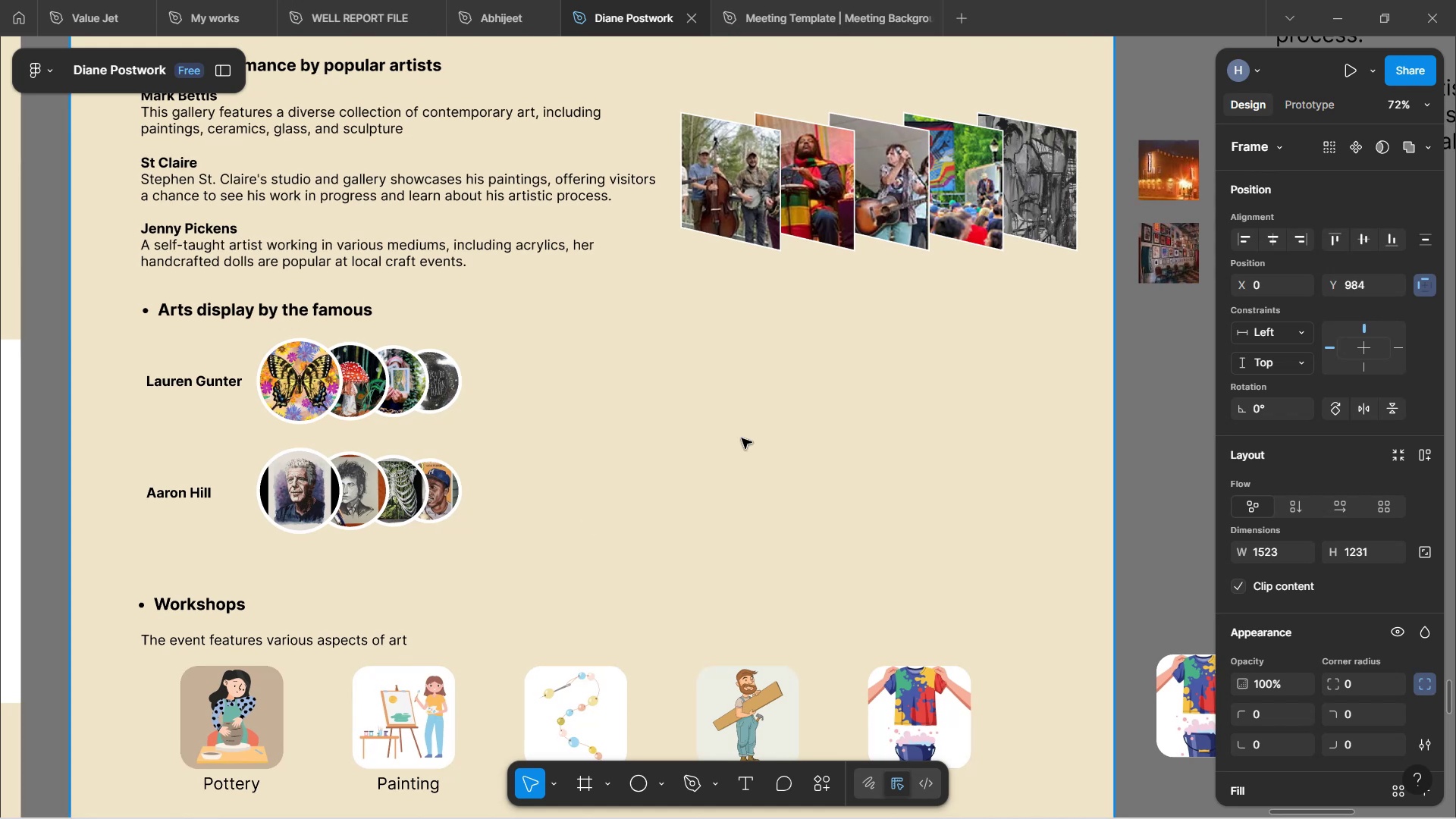 
hold_key(key=Space, duration=0.66)
 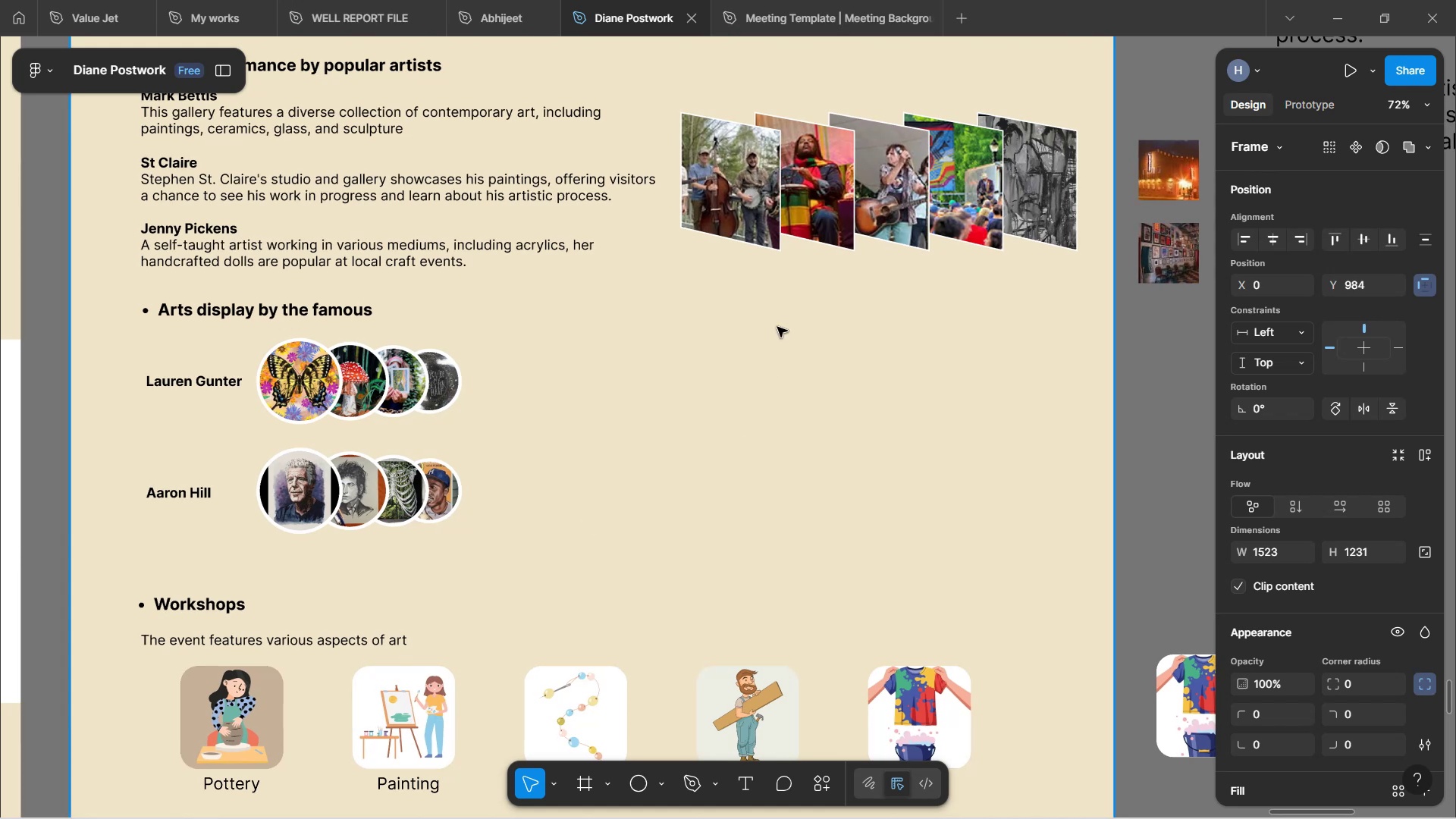 
hold_key(key=ControlLeft, duration=0.68)
scroll: coordinate [814, 246], scroll_direction: up, amount: 6.0
 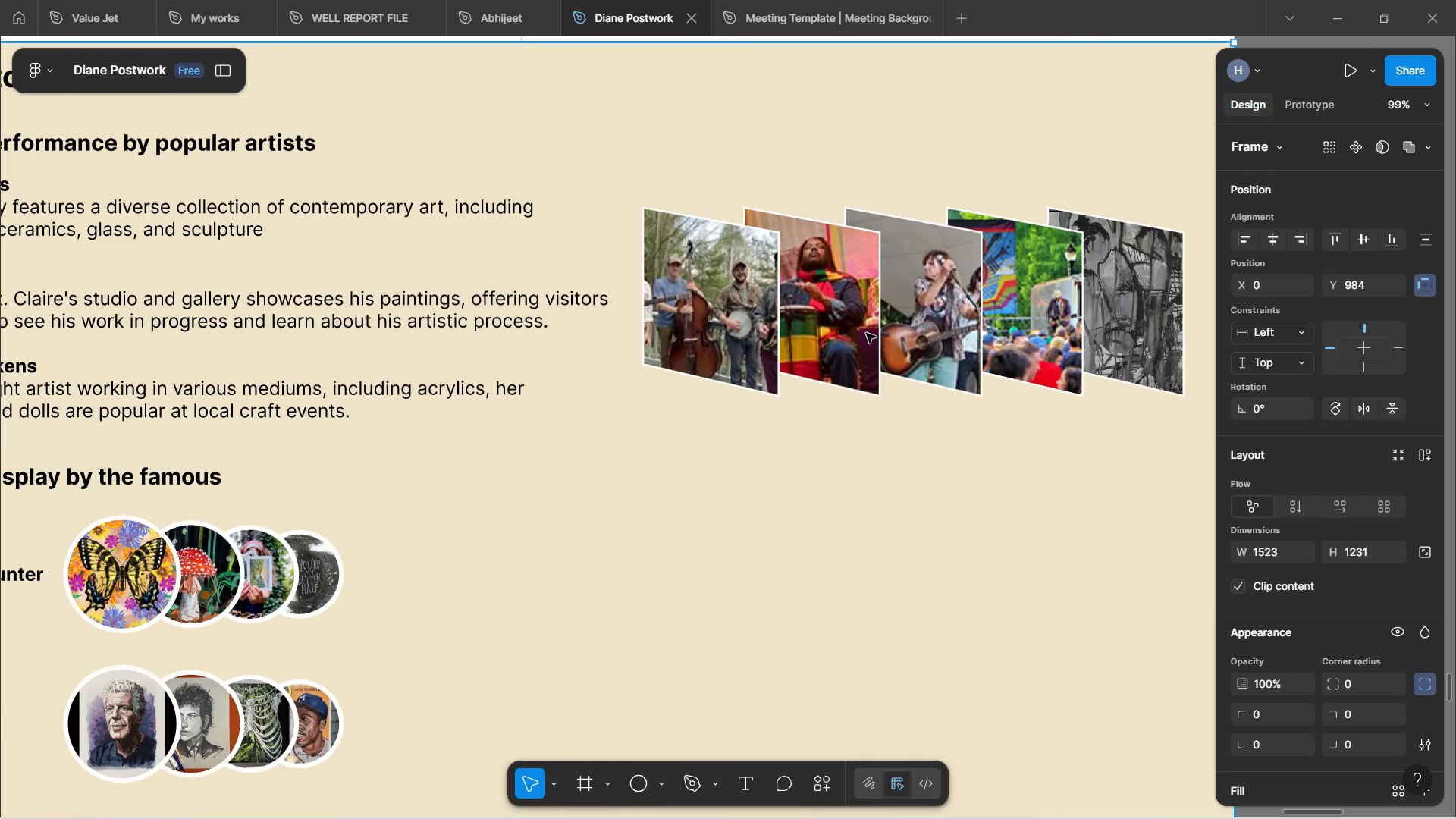 
double_click([866, 333])
 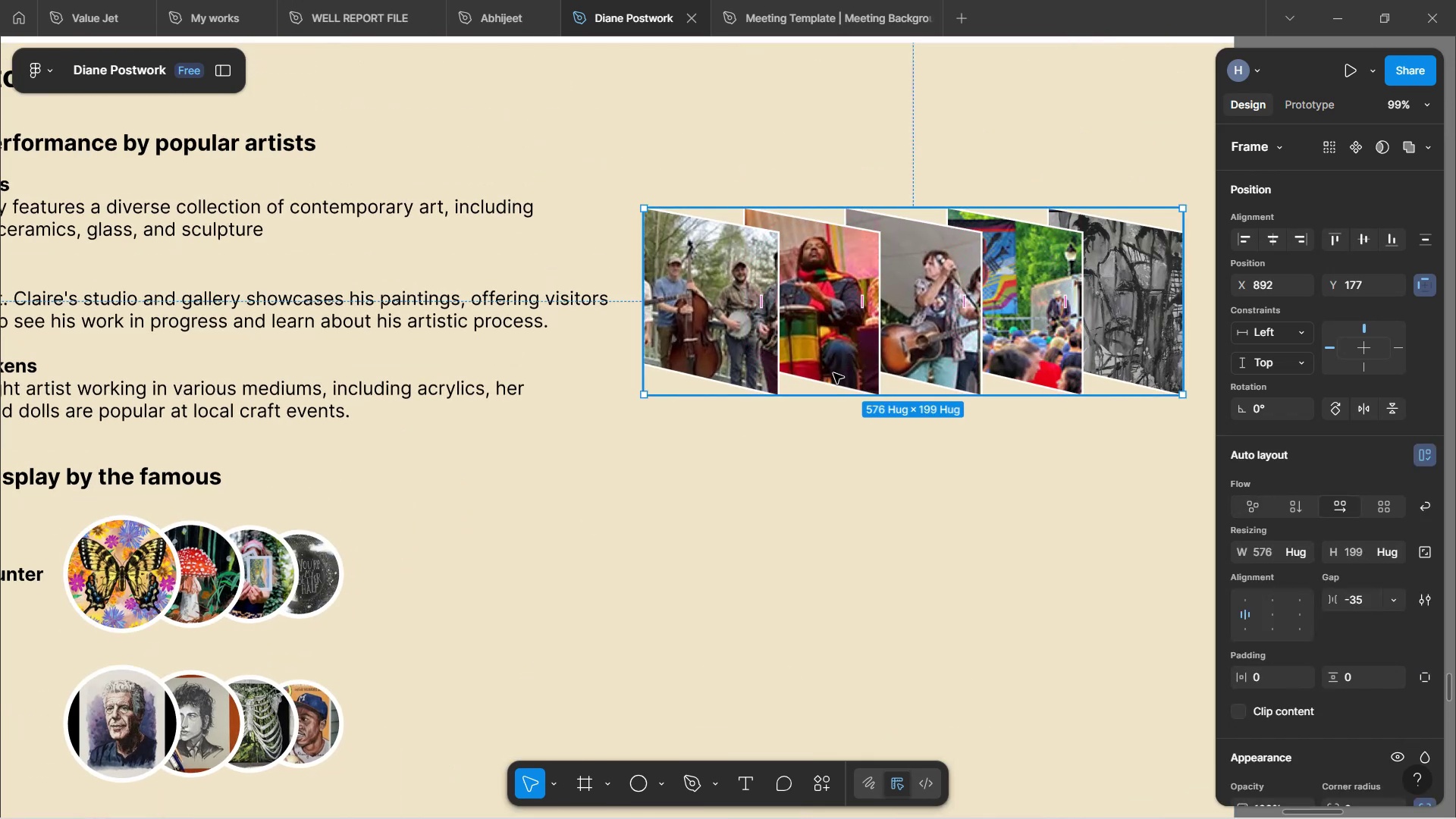 
double_click([833, 373])
 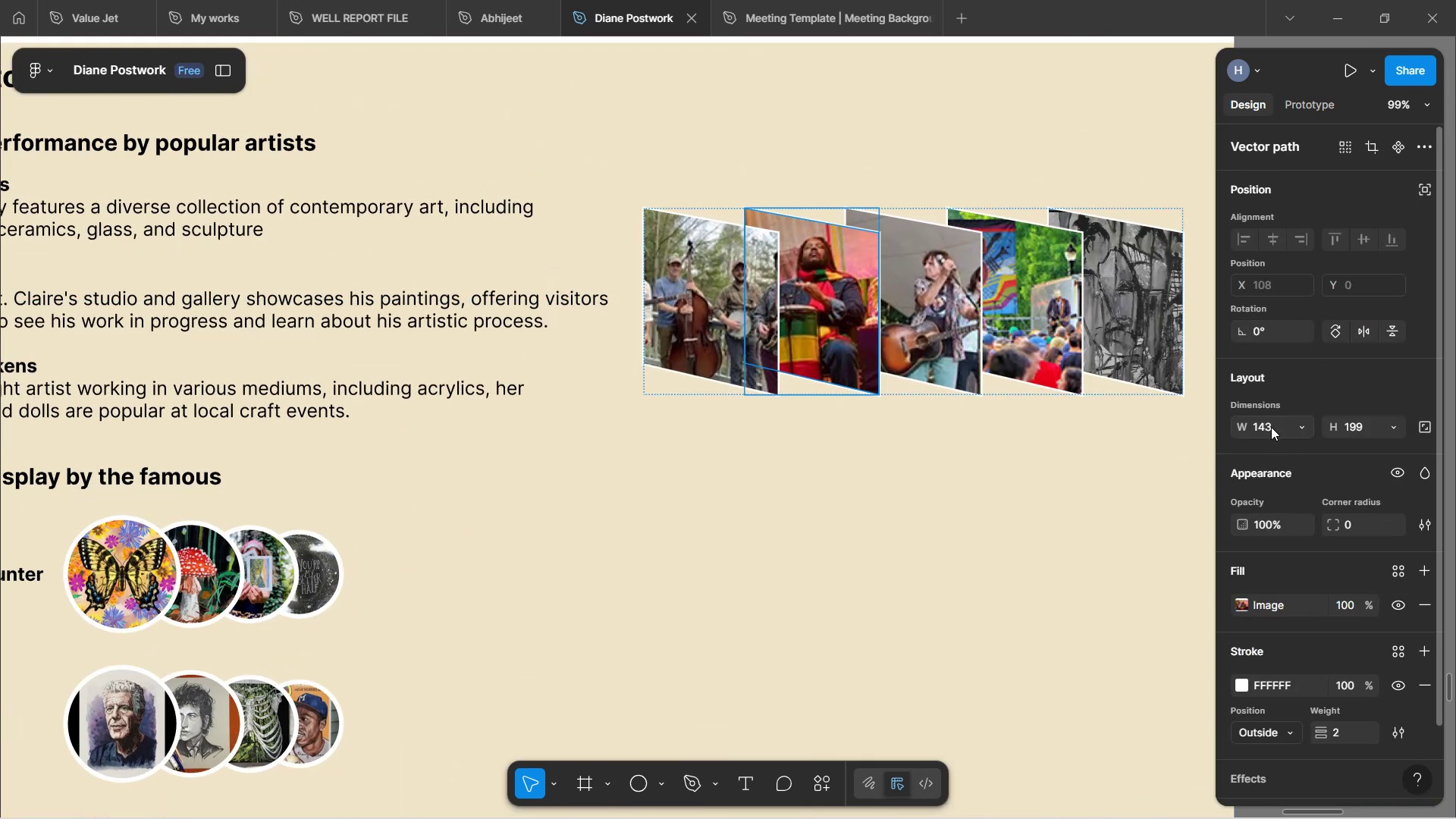 
left_click([1272, 419])
 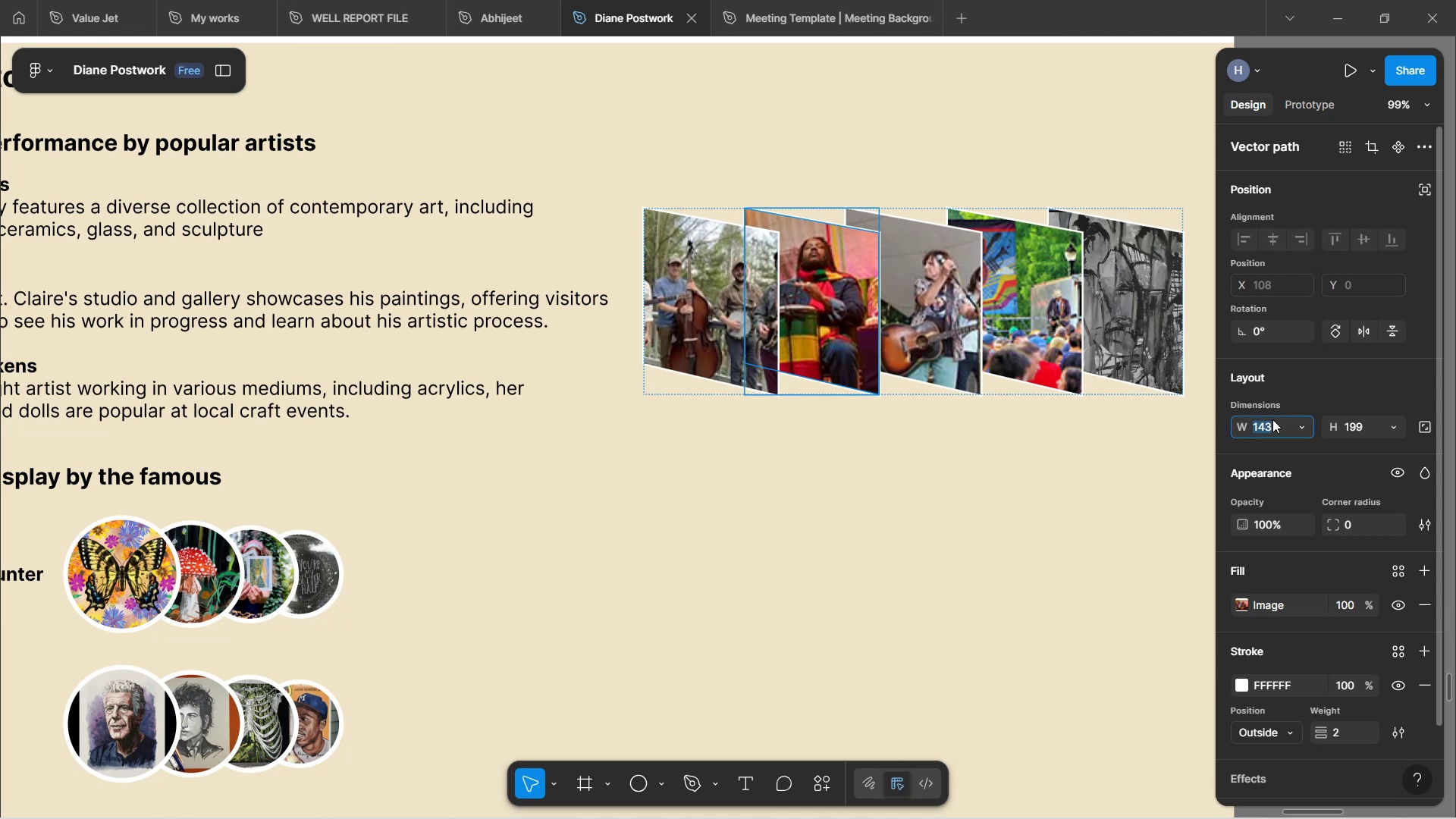 
type(133)
 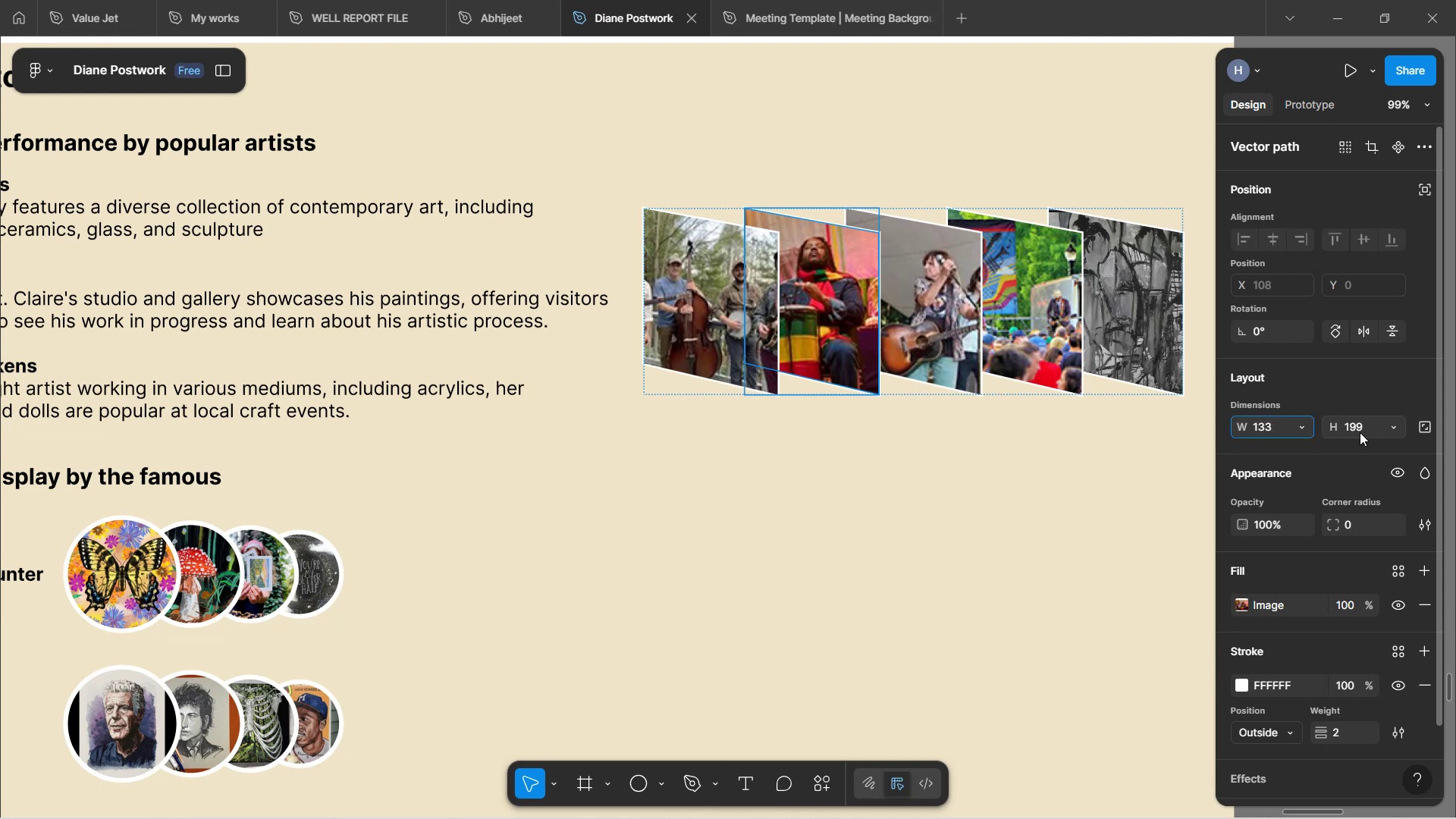 
left_click([1359, 427])
 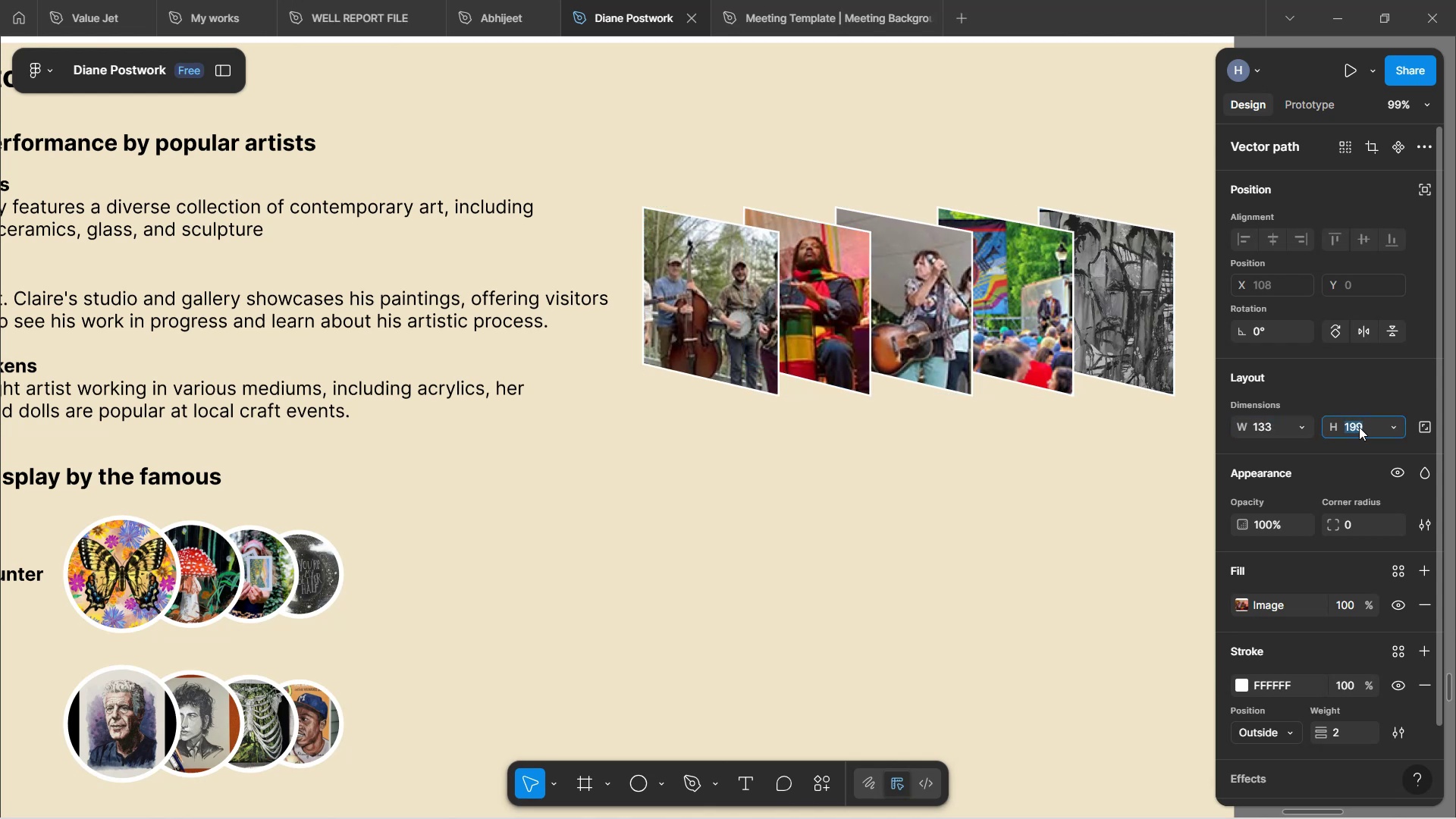 
type(188)
 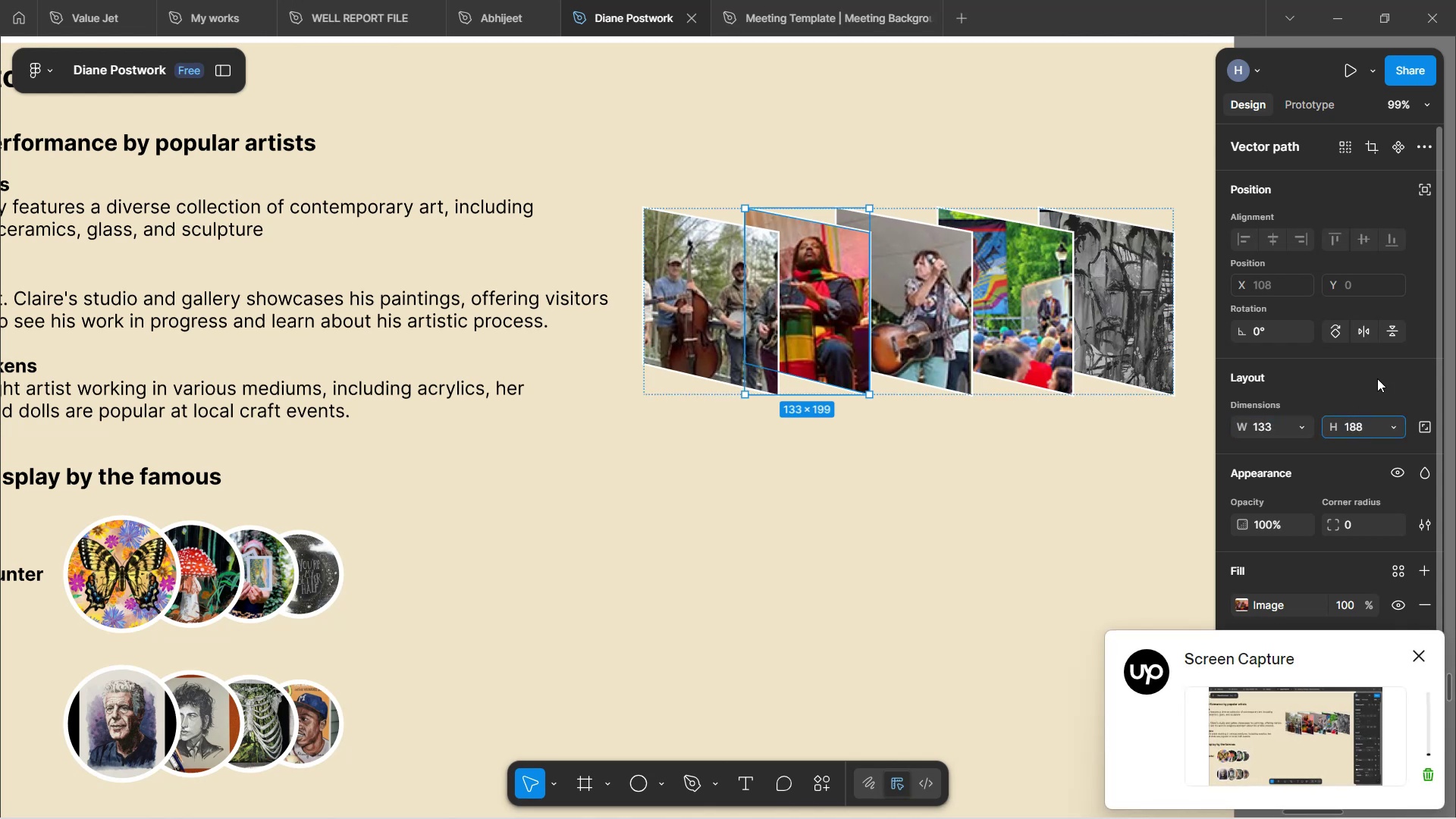 
left_click([1377, 378])
 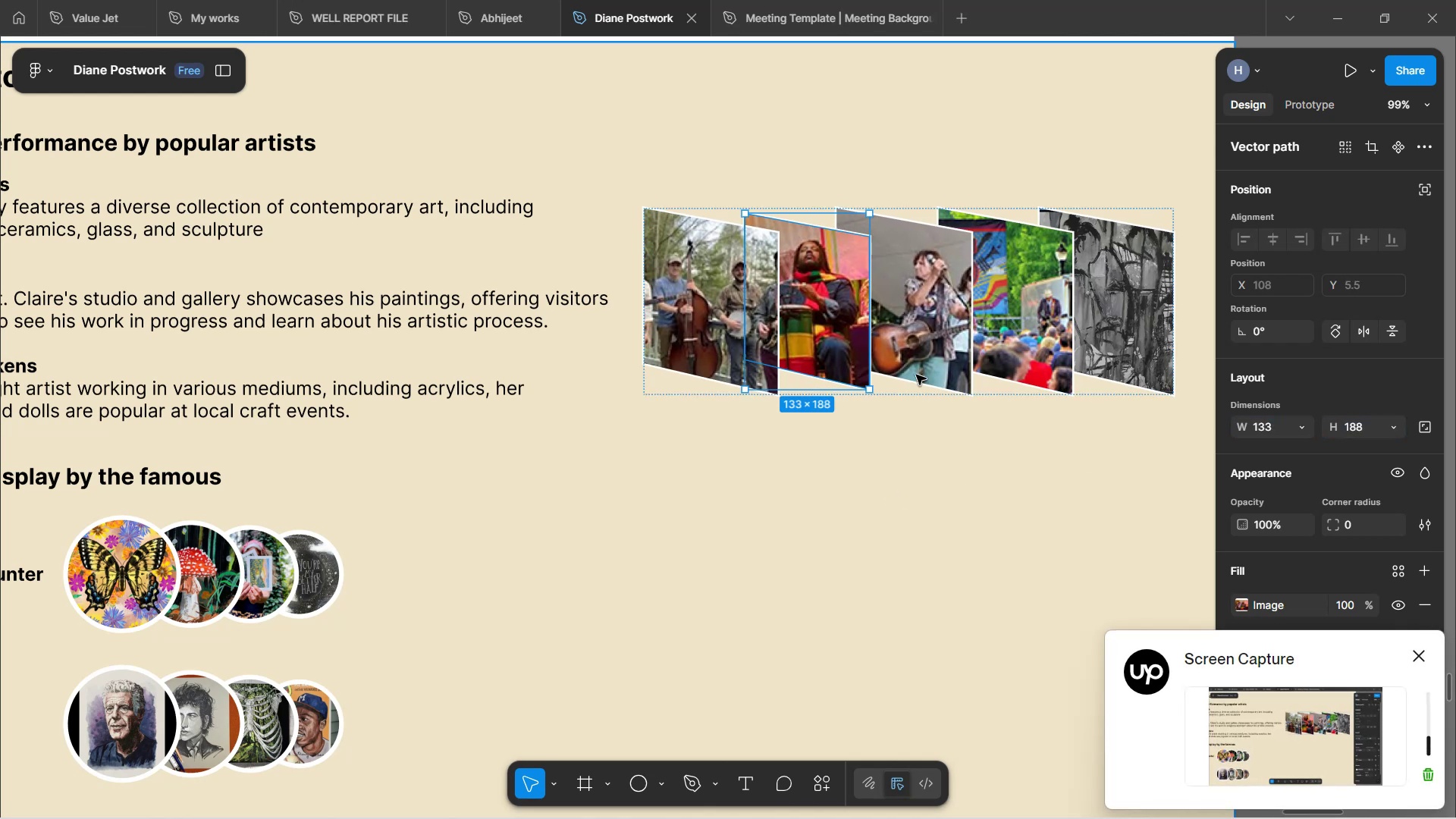 
left_click([919, 372])
 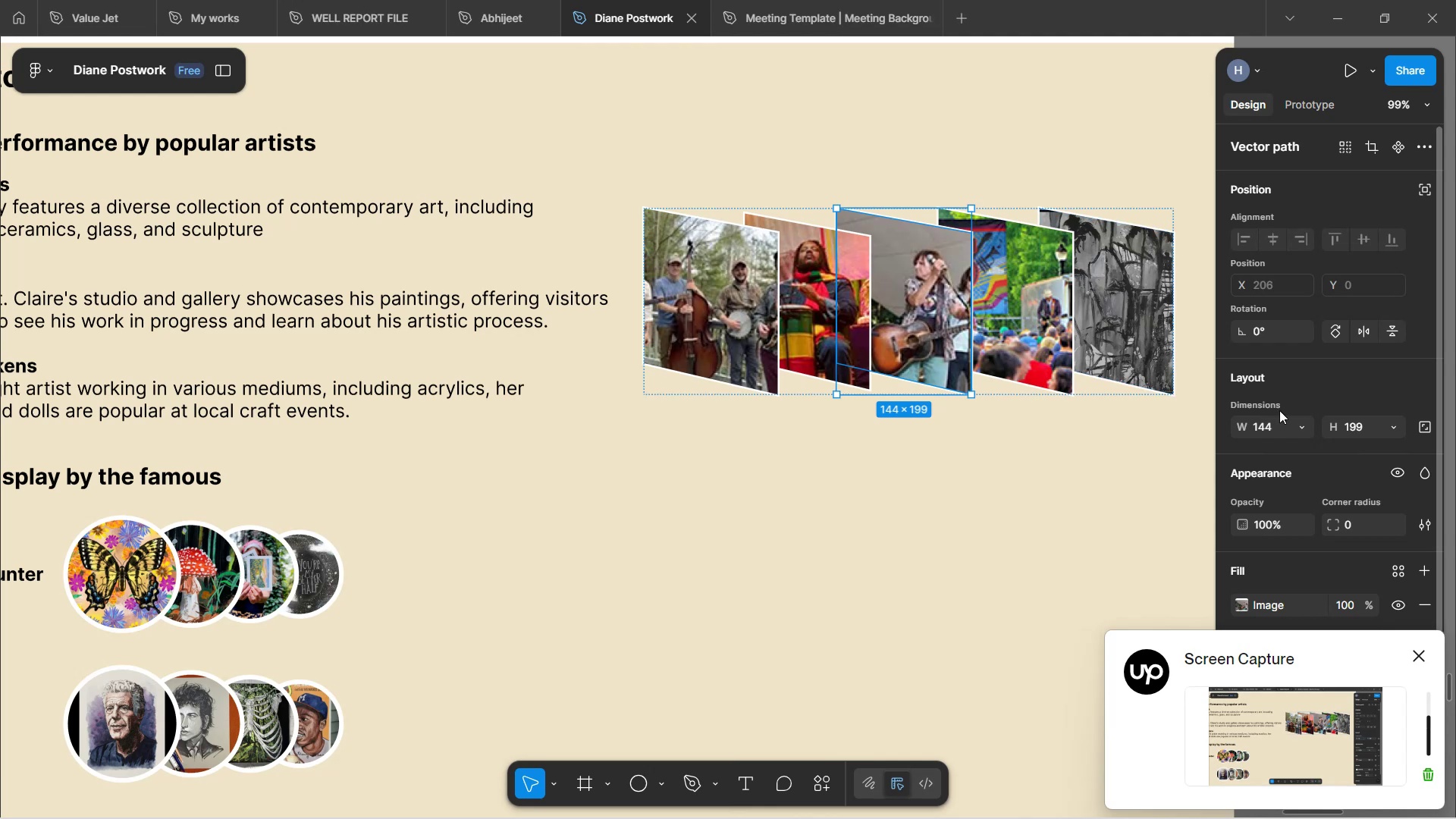 
left_click([1267, 423])
 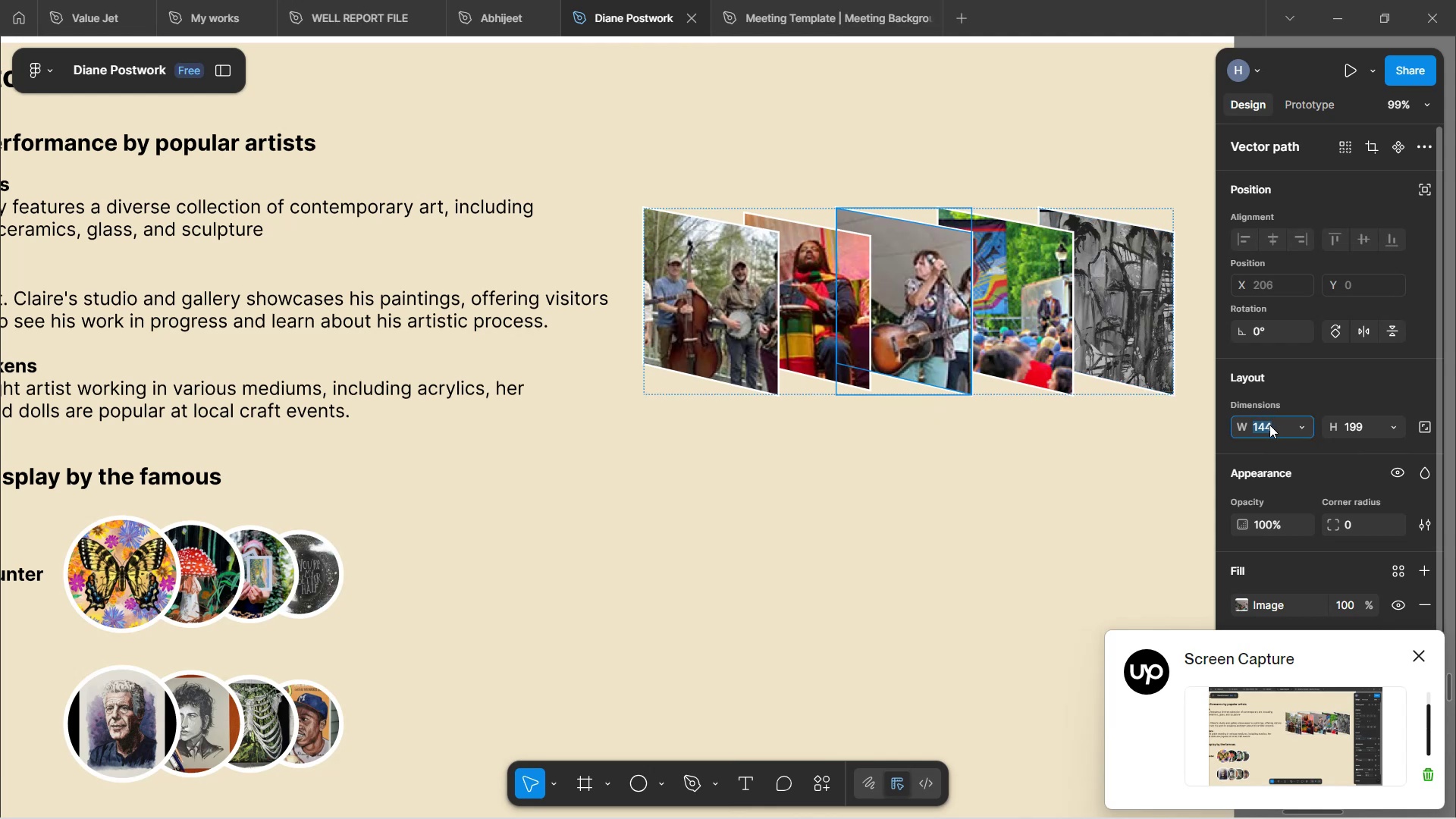 
type(124)
 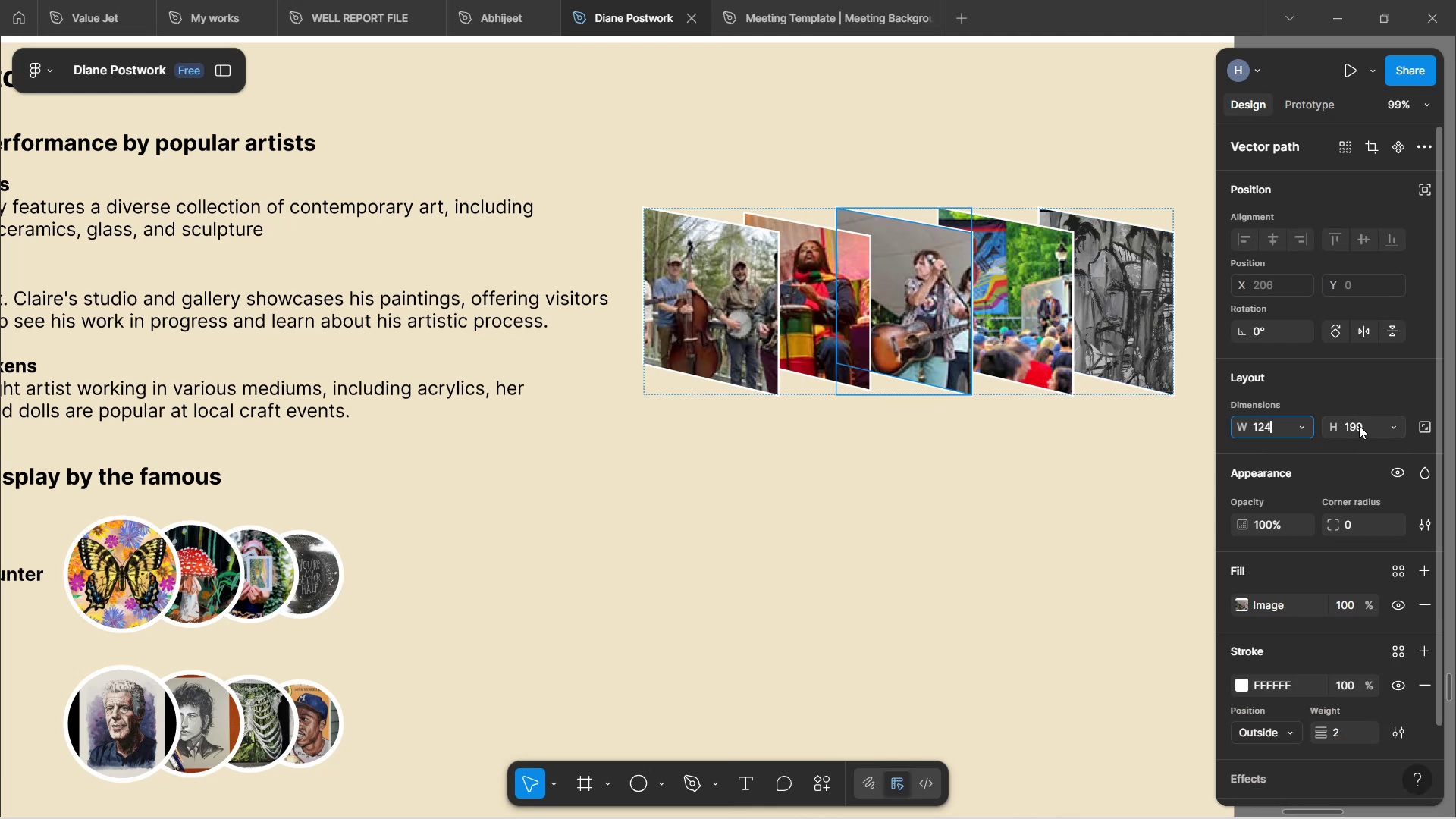 
left_click([1359, 425])
 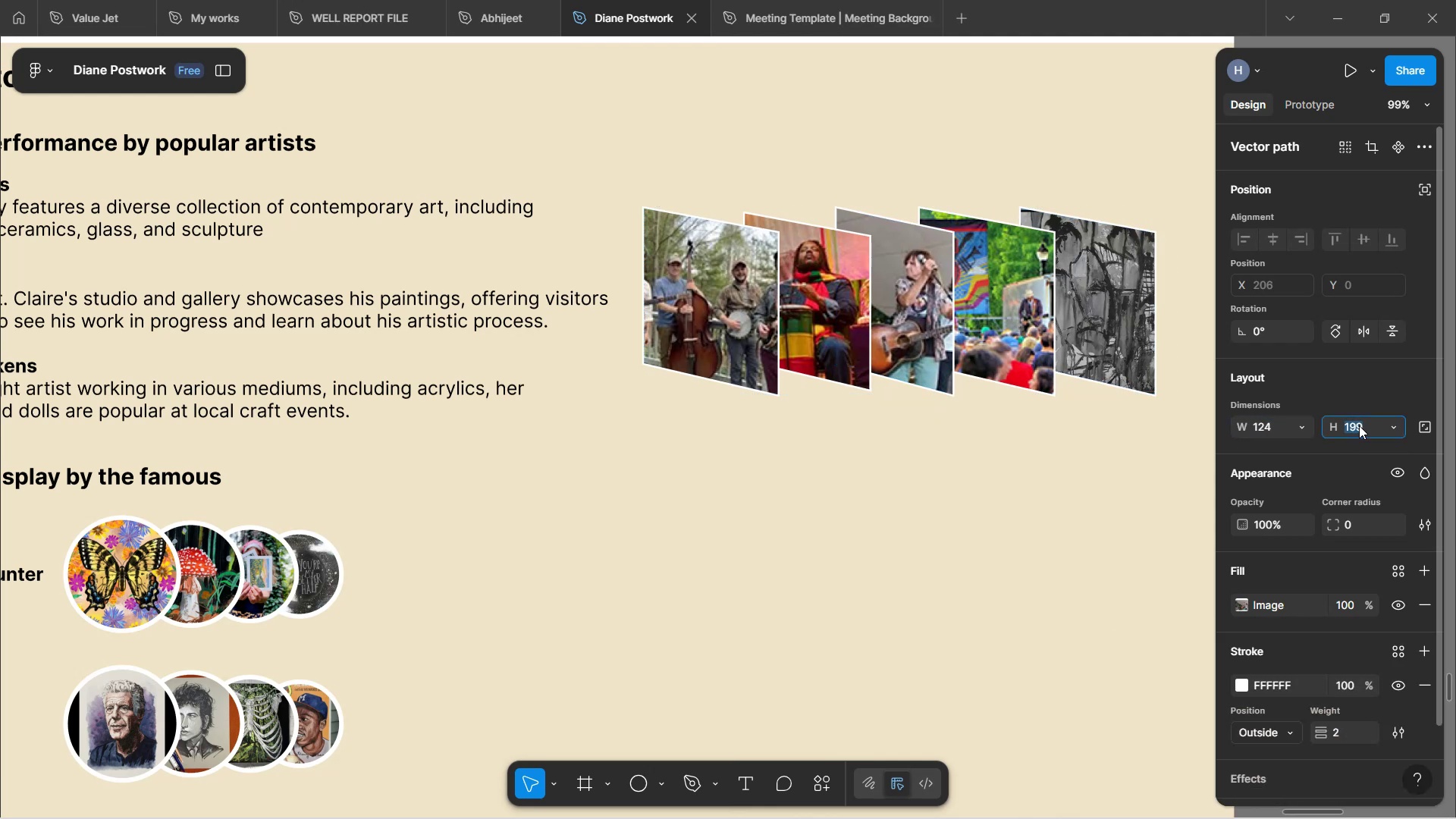 
type(179)
 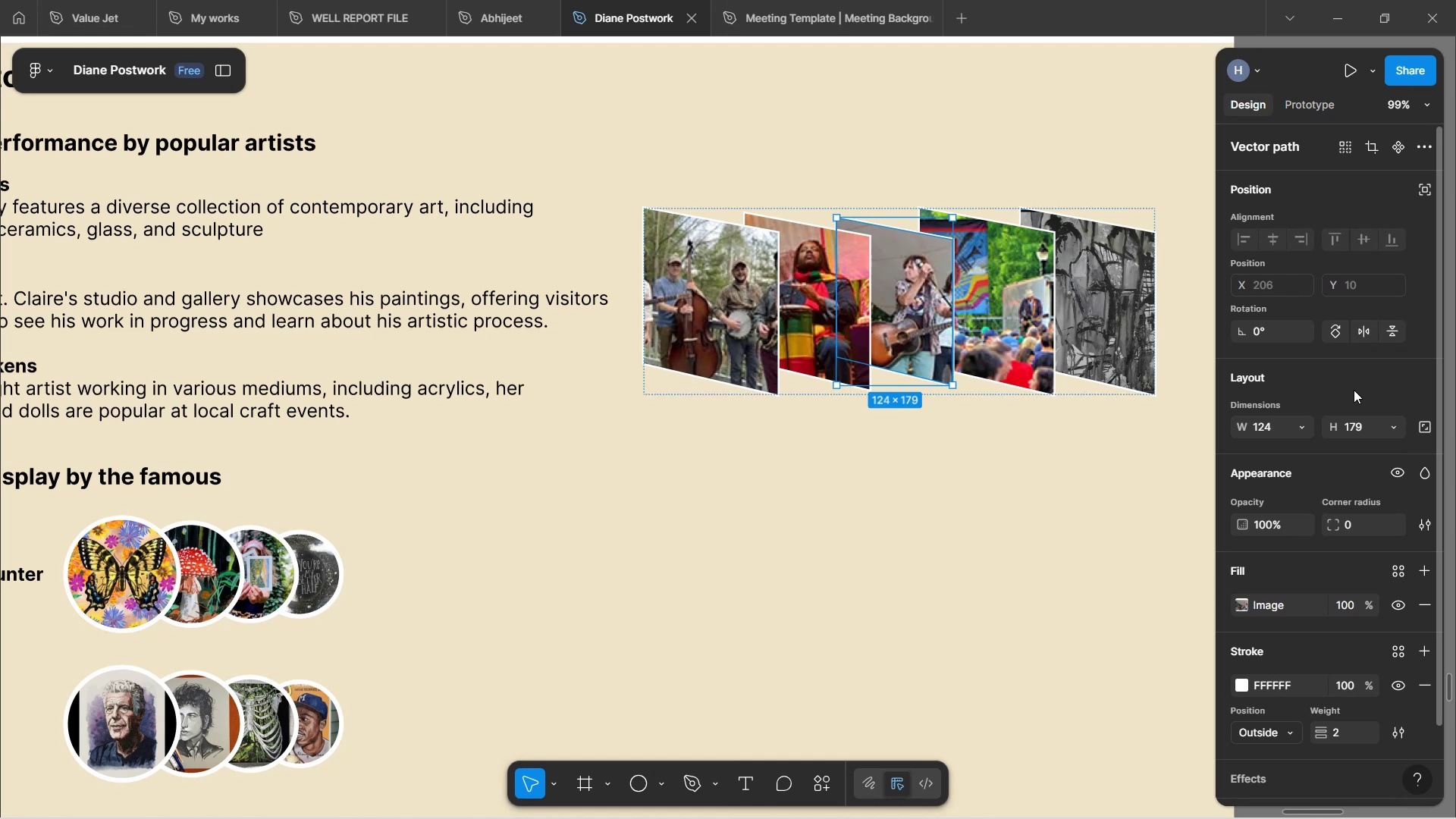 
left_click([997, 308])
 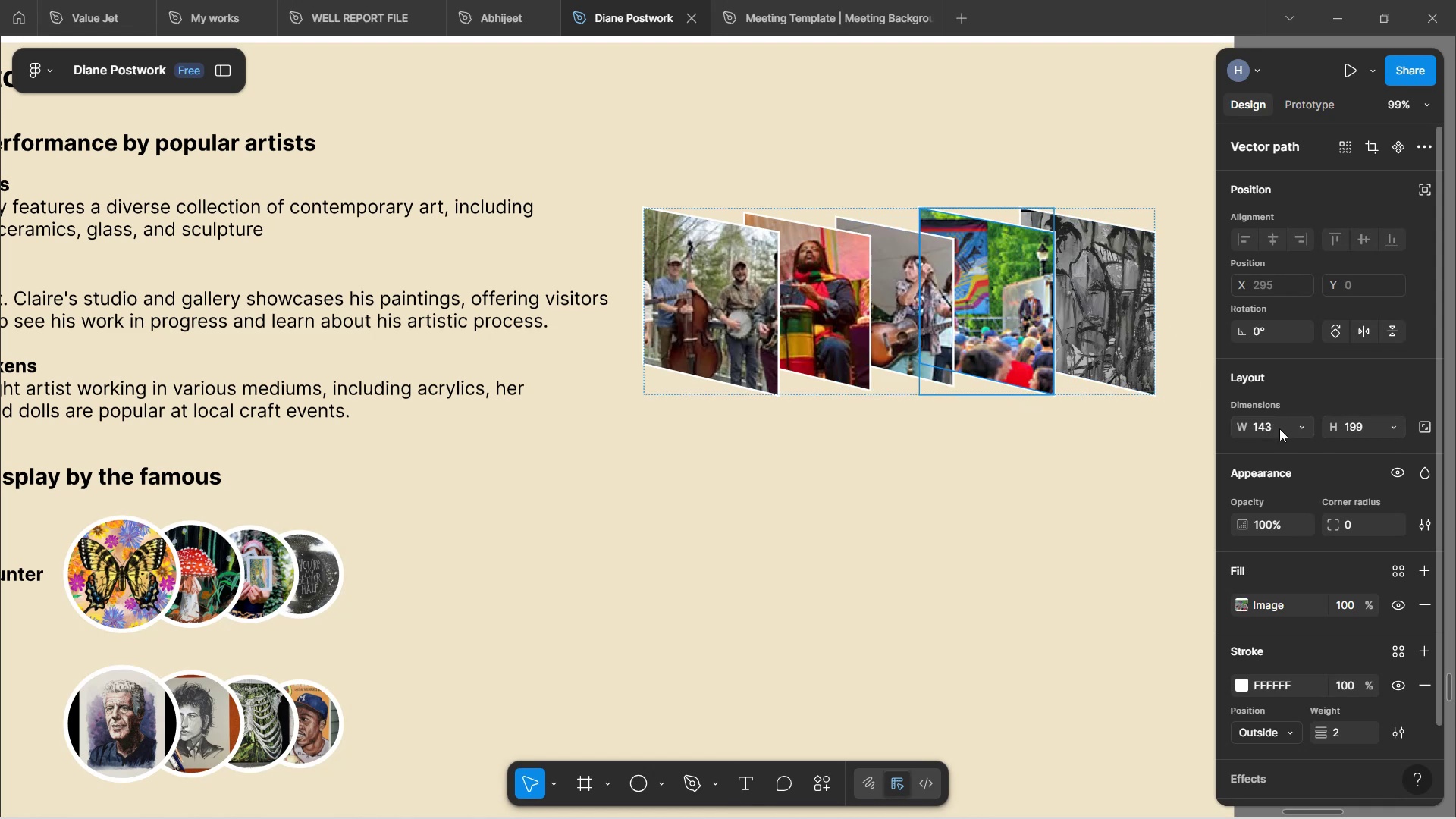 
left_click([1276, 428])
 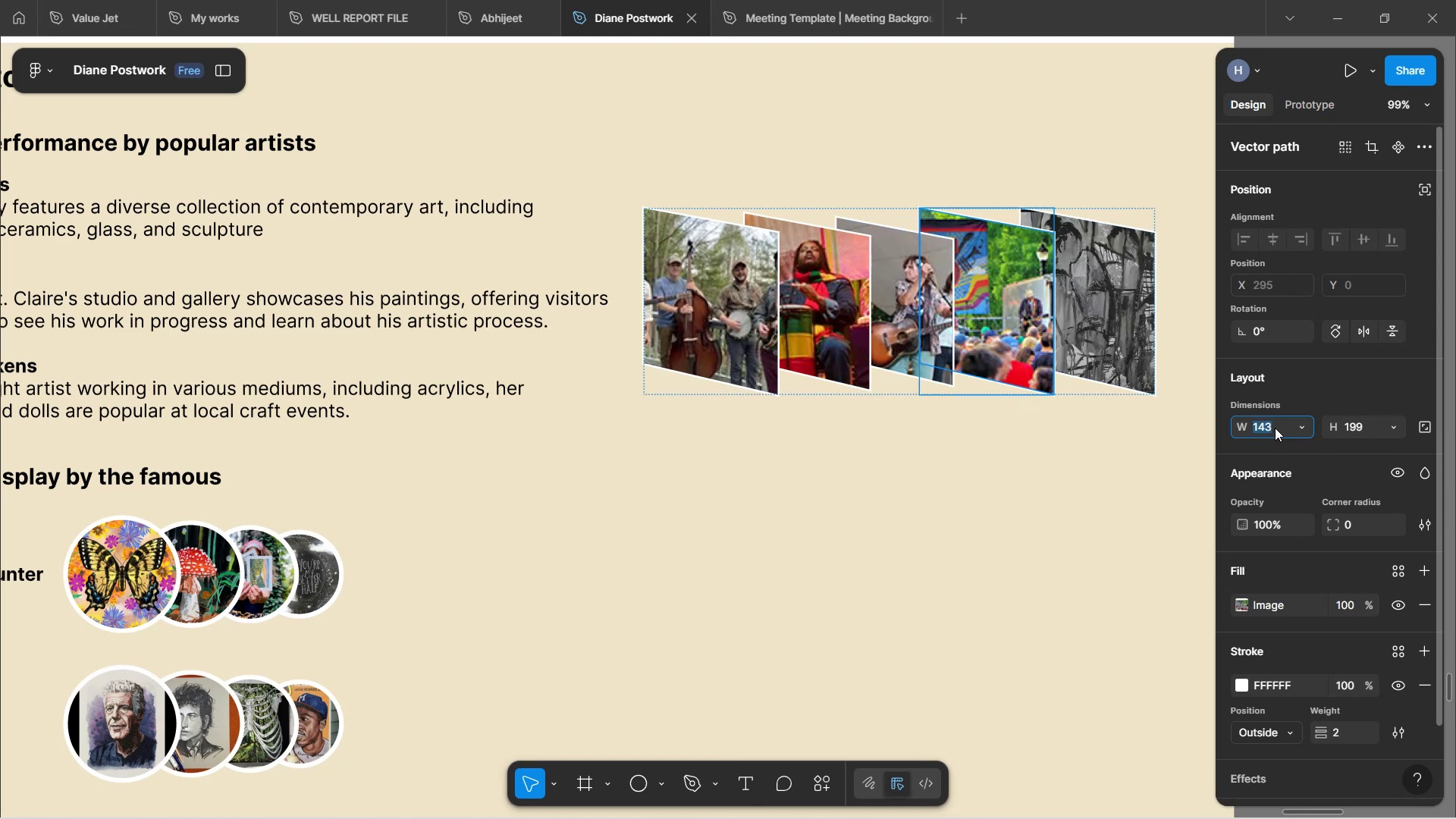 
type(103)
 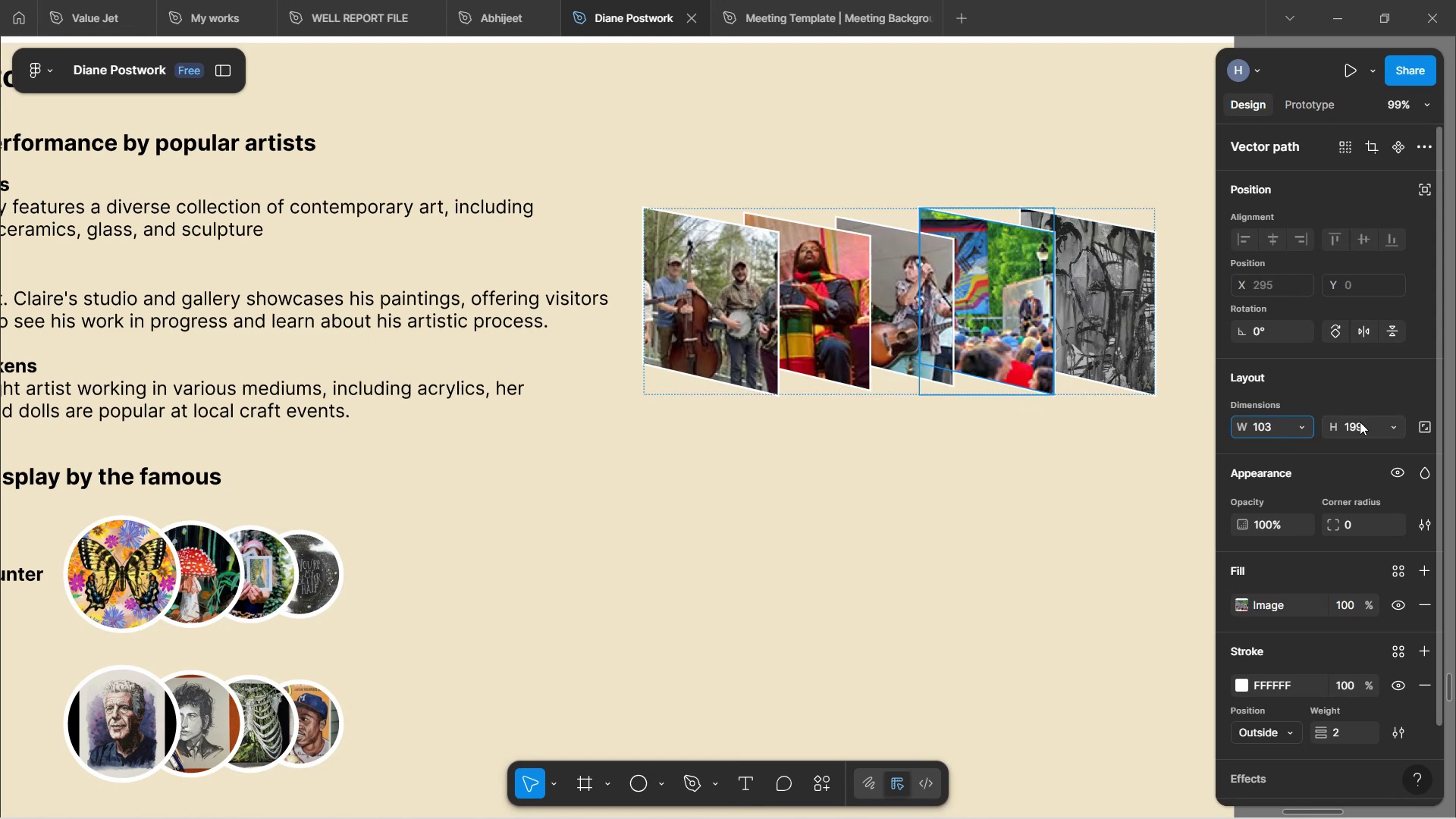 
left_click([1360, 422])
 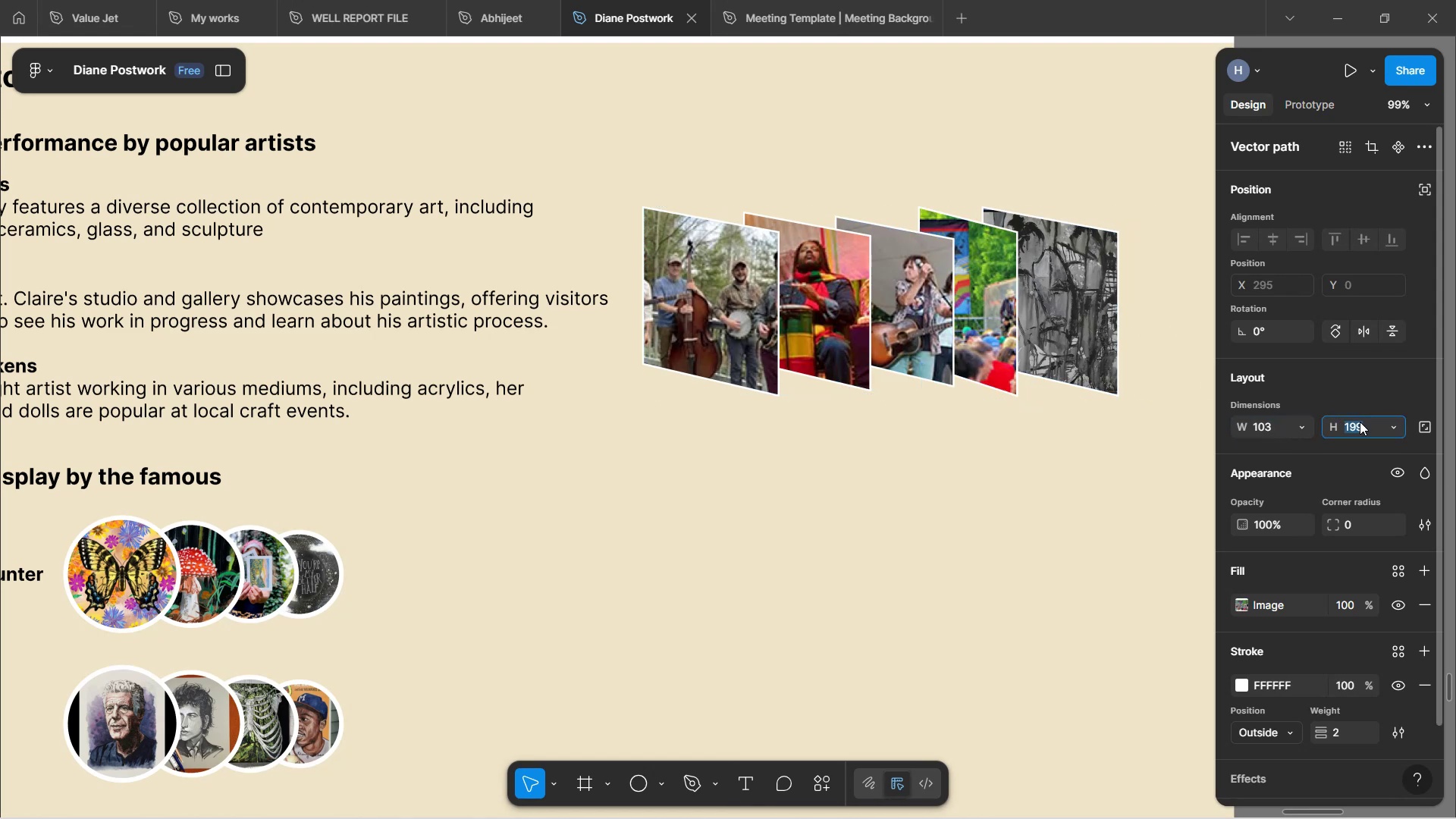 
type(169)
 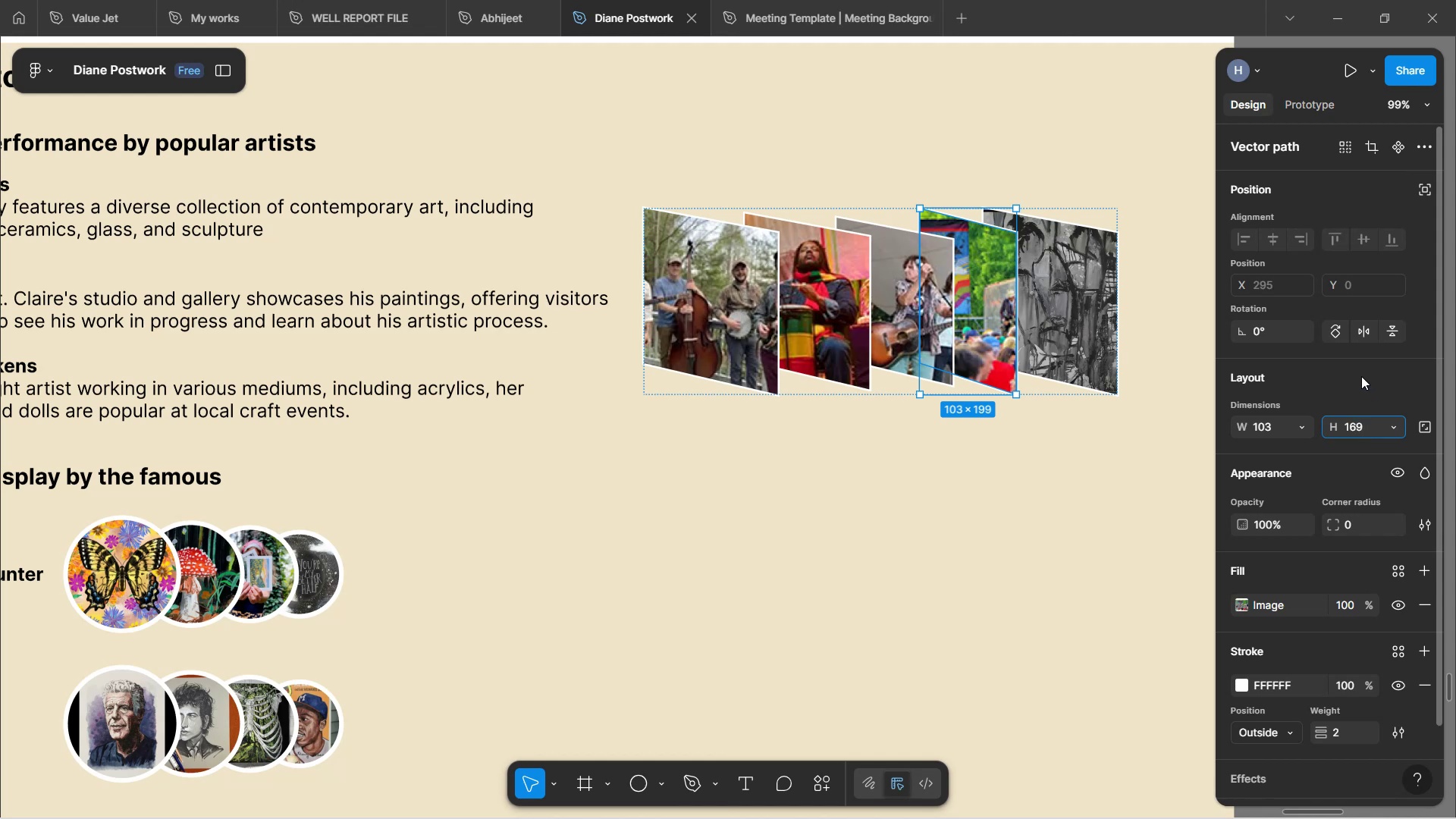 
left_click([1360, 376])
 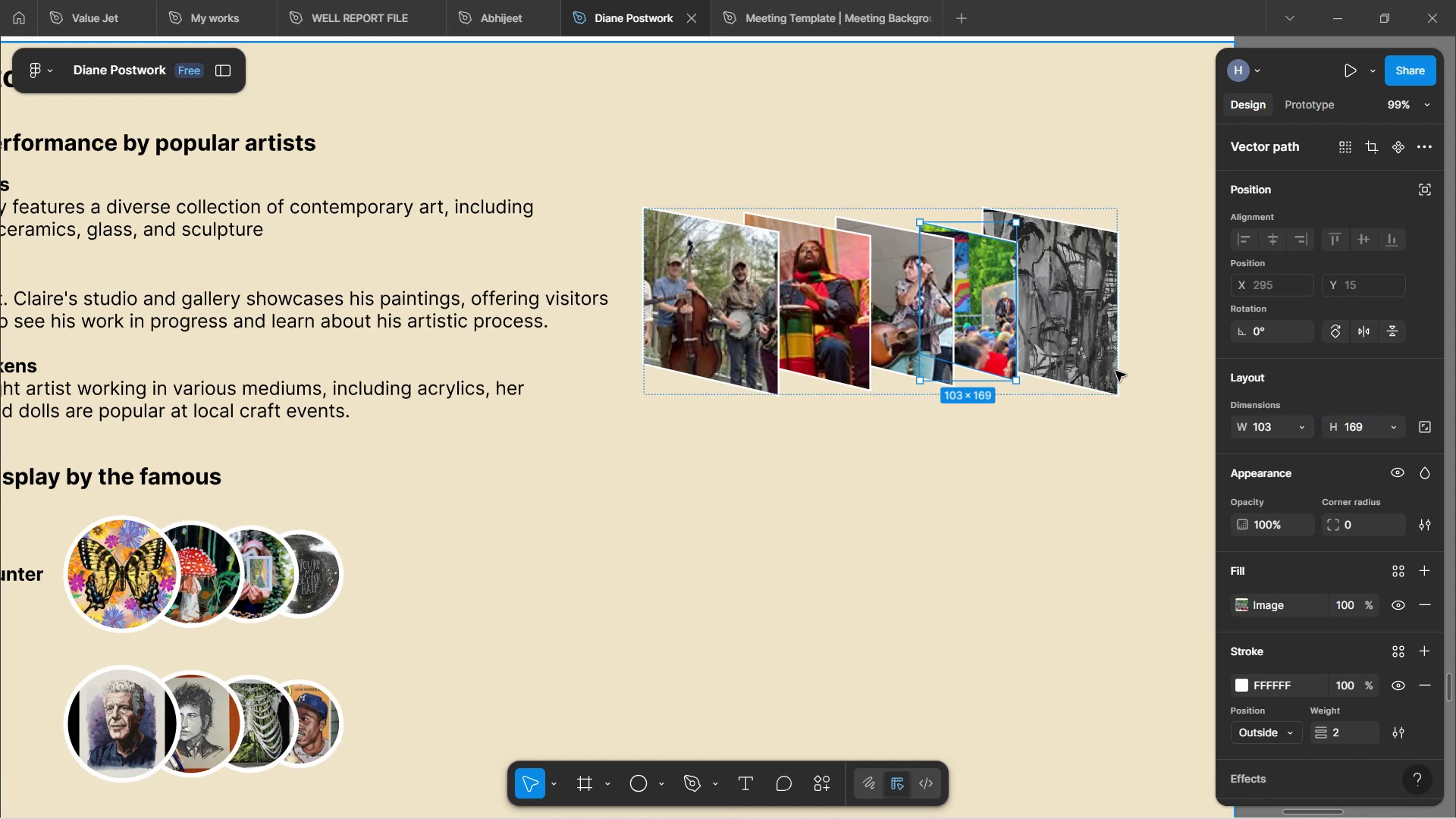 
left_click([1099, 356])
 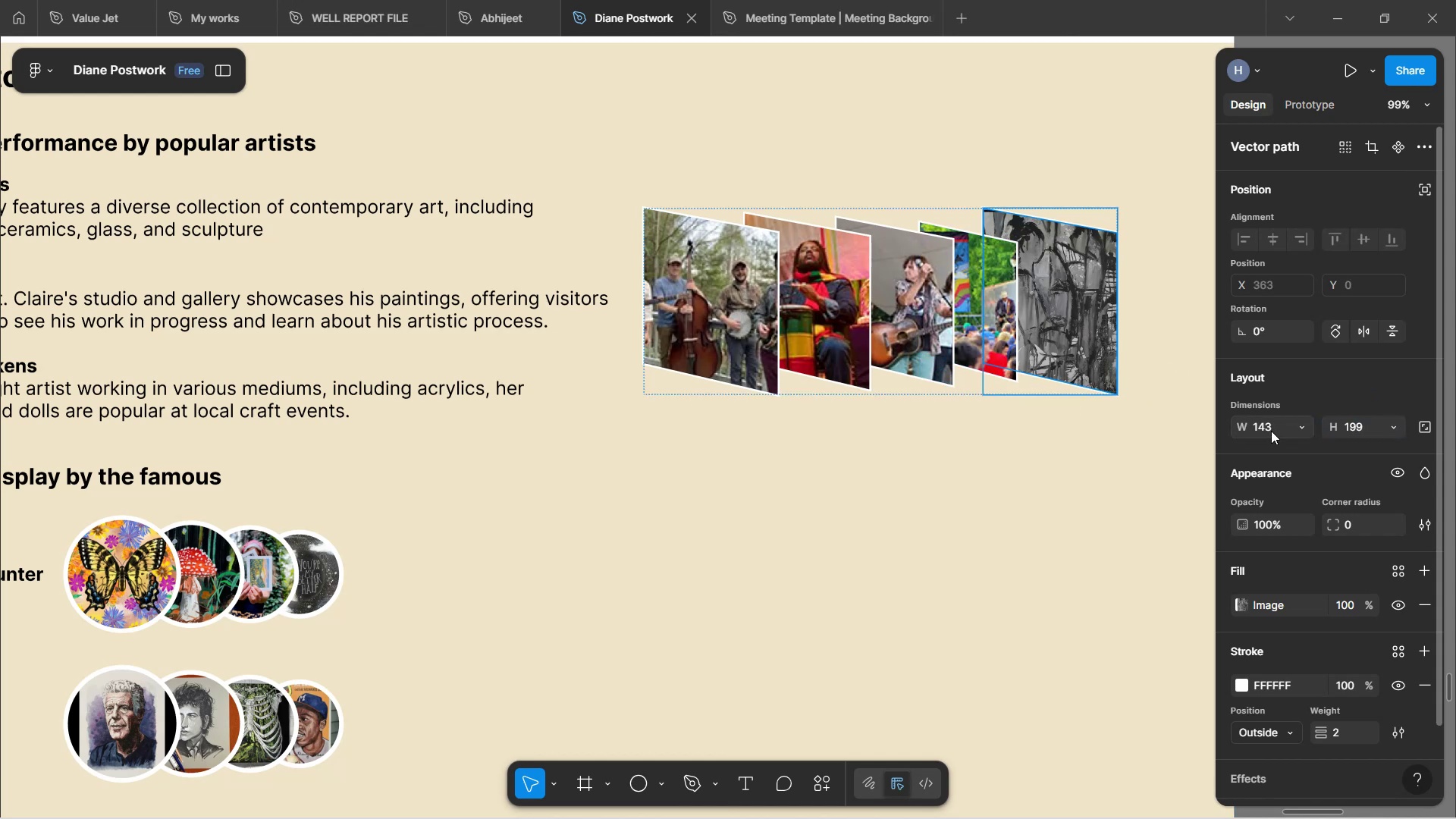 
left_click([1272, 430])
 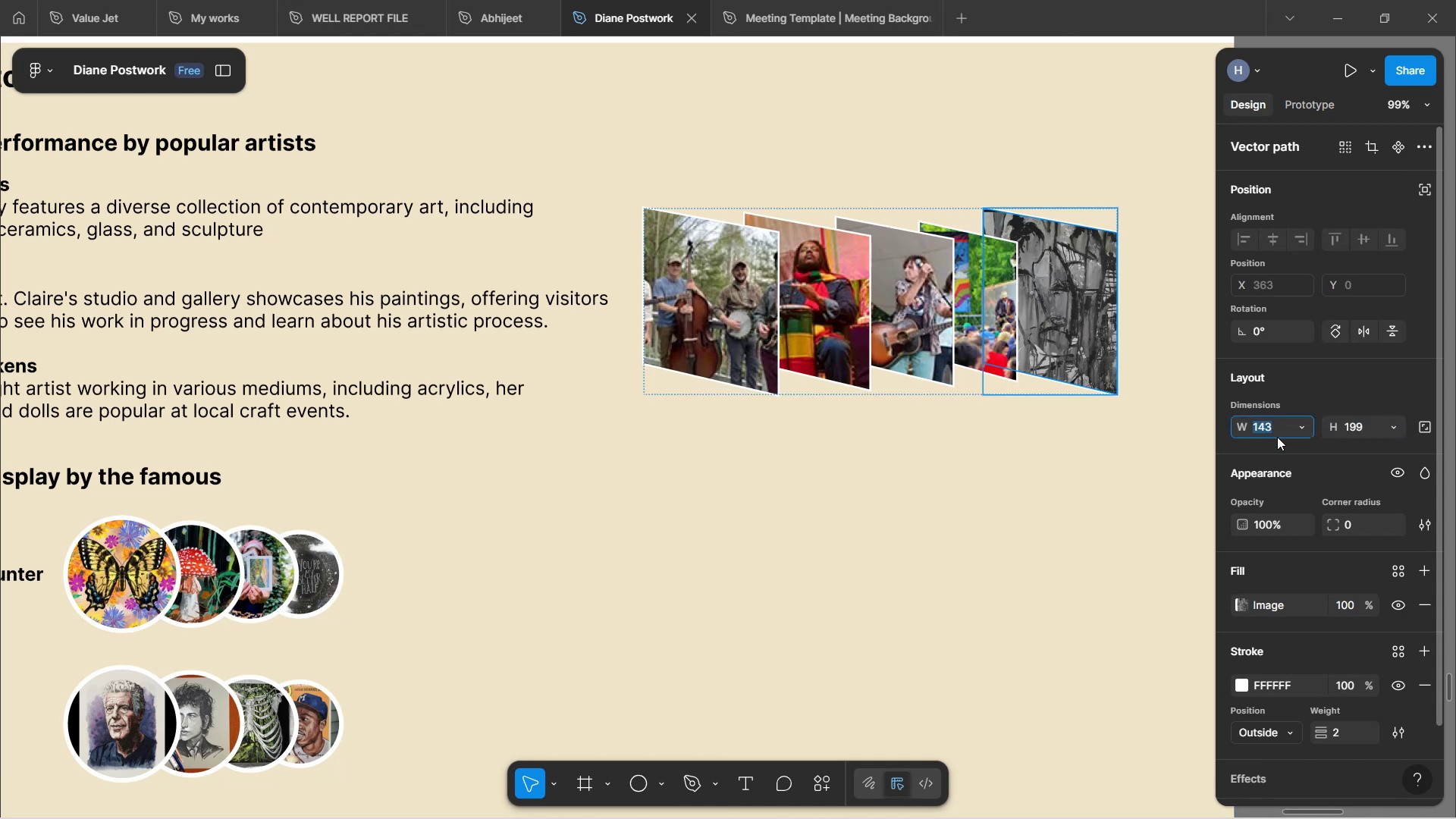 
wait(8.33)
 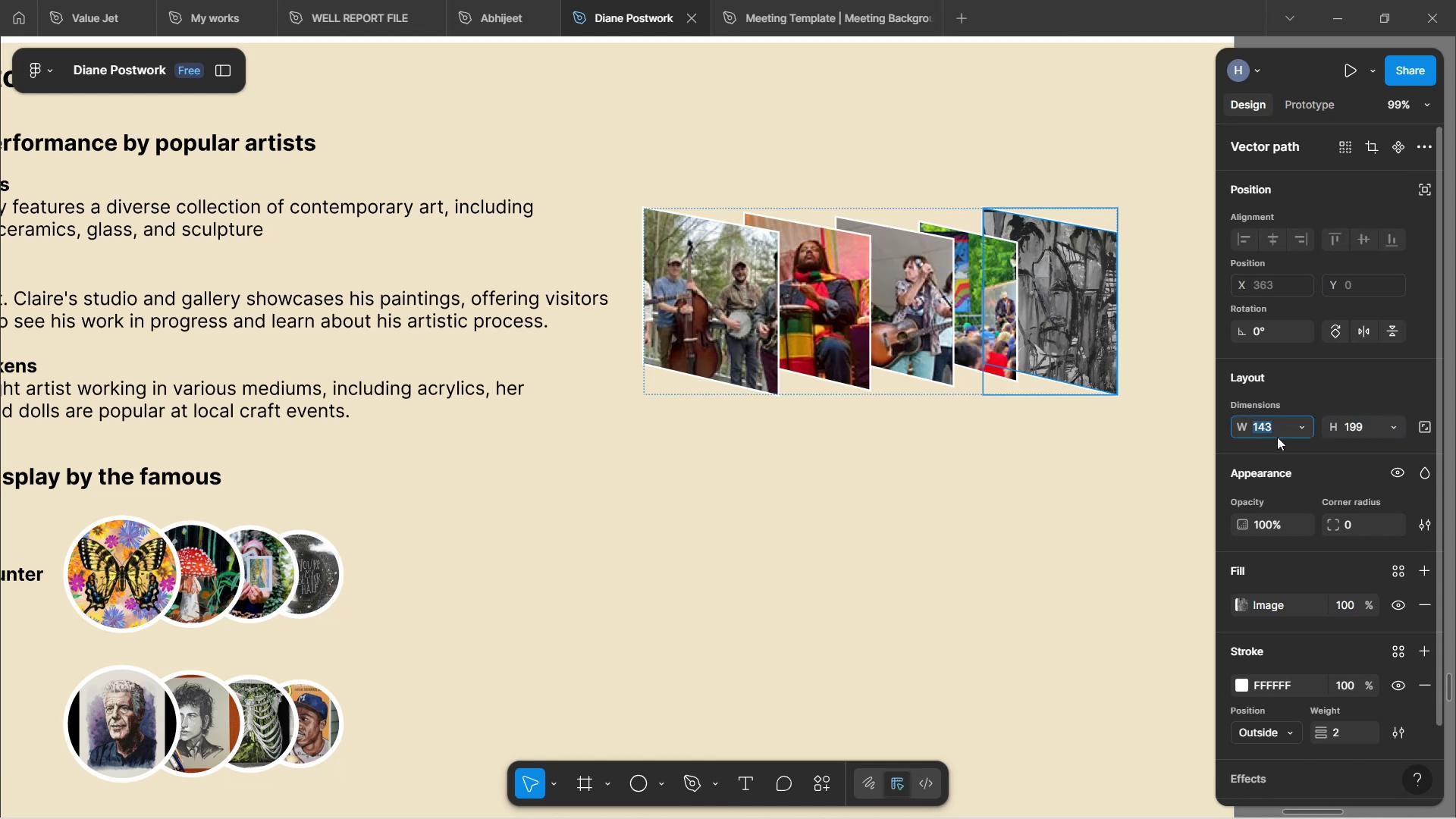 
type(80)
 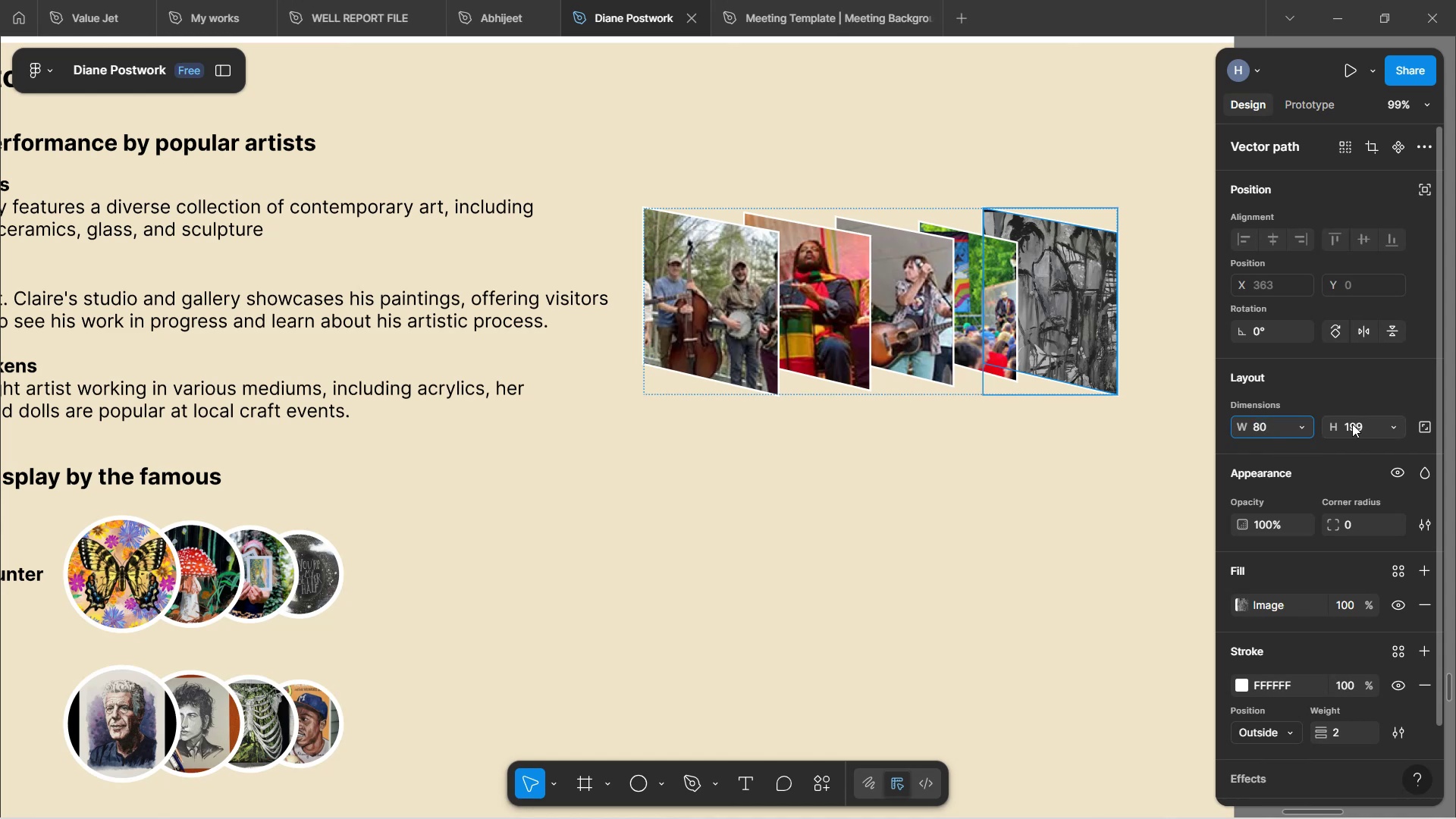 
left_click([1353, 423])
 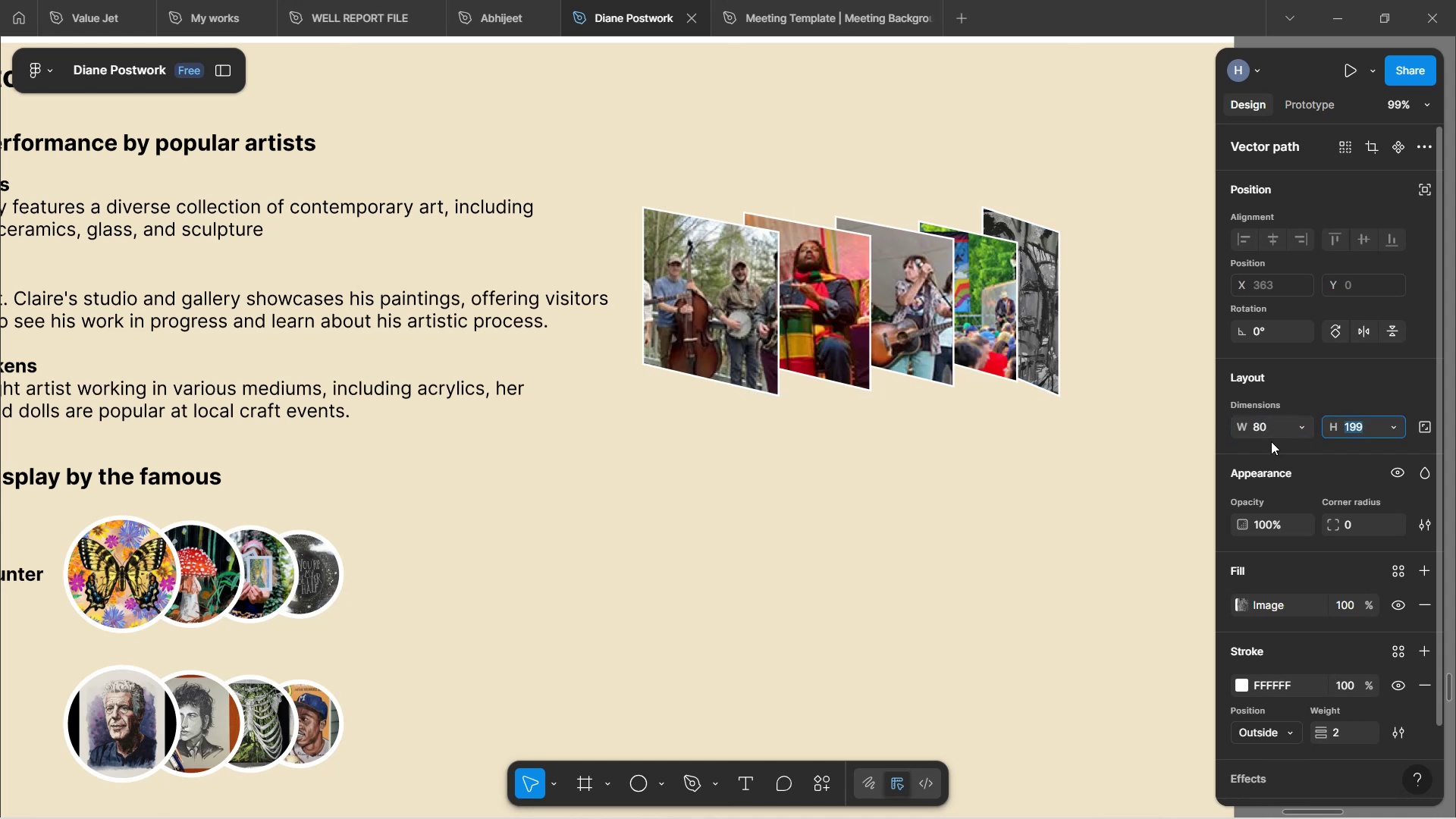 
left_click([1271, 430])
 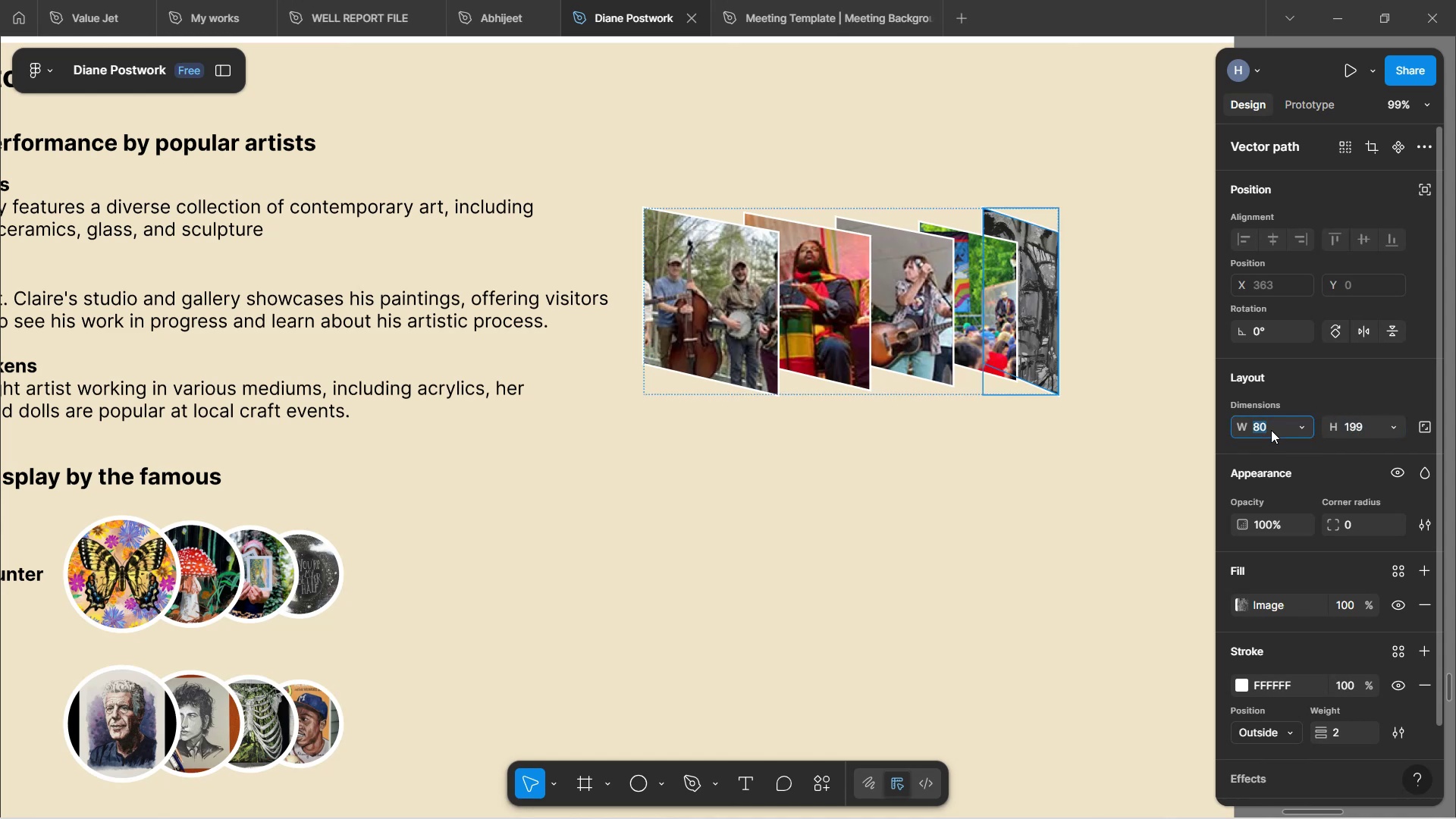 
type(83)
 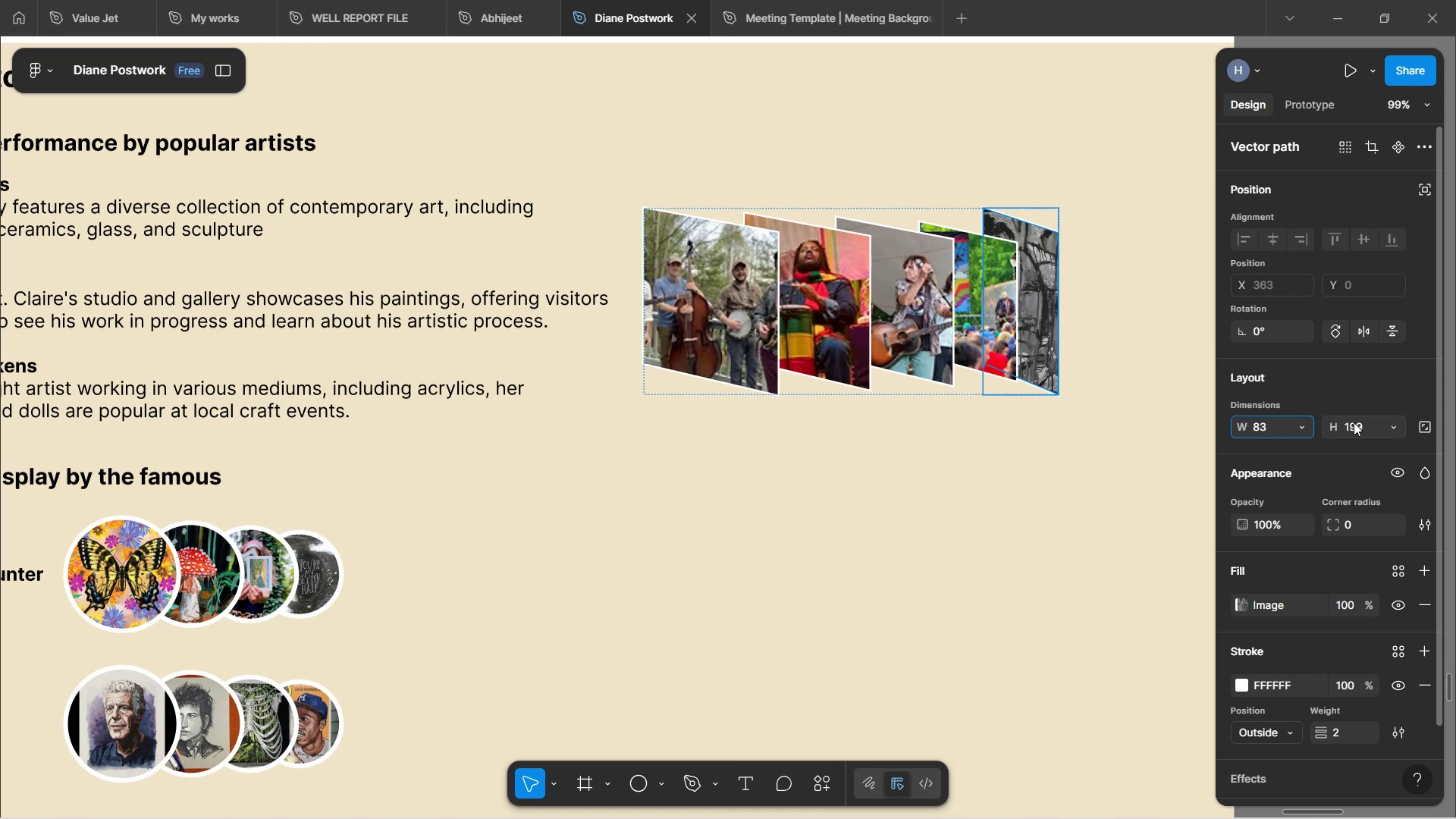 
left_click([1354, 422])
 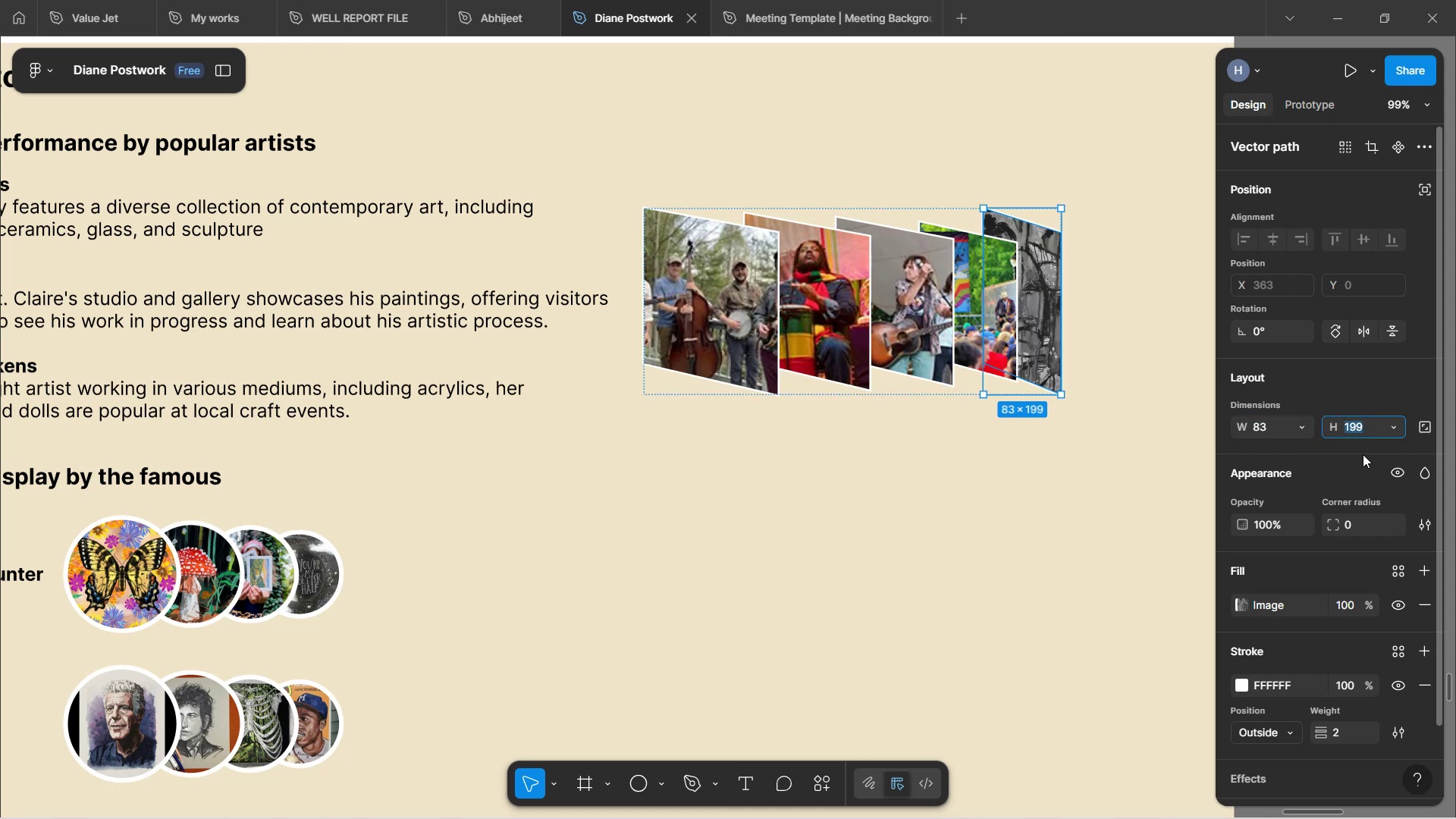 
type(149)
 